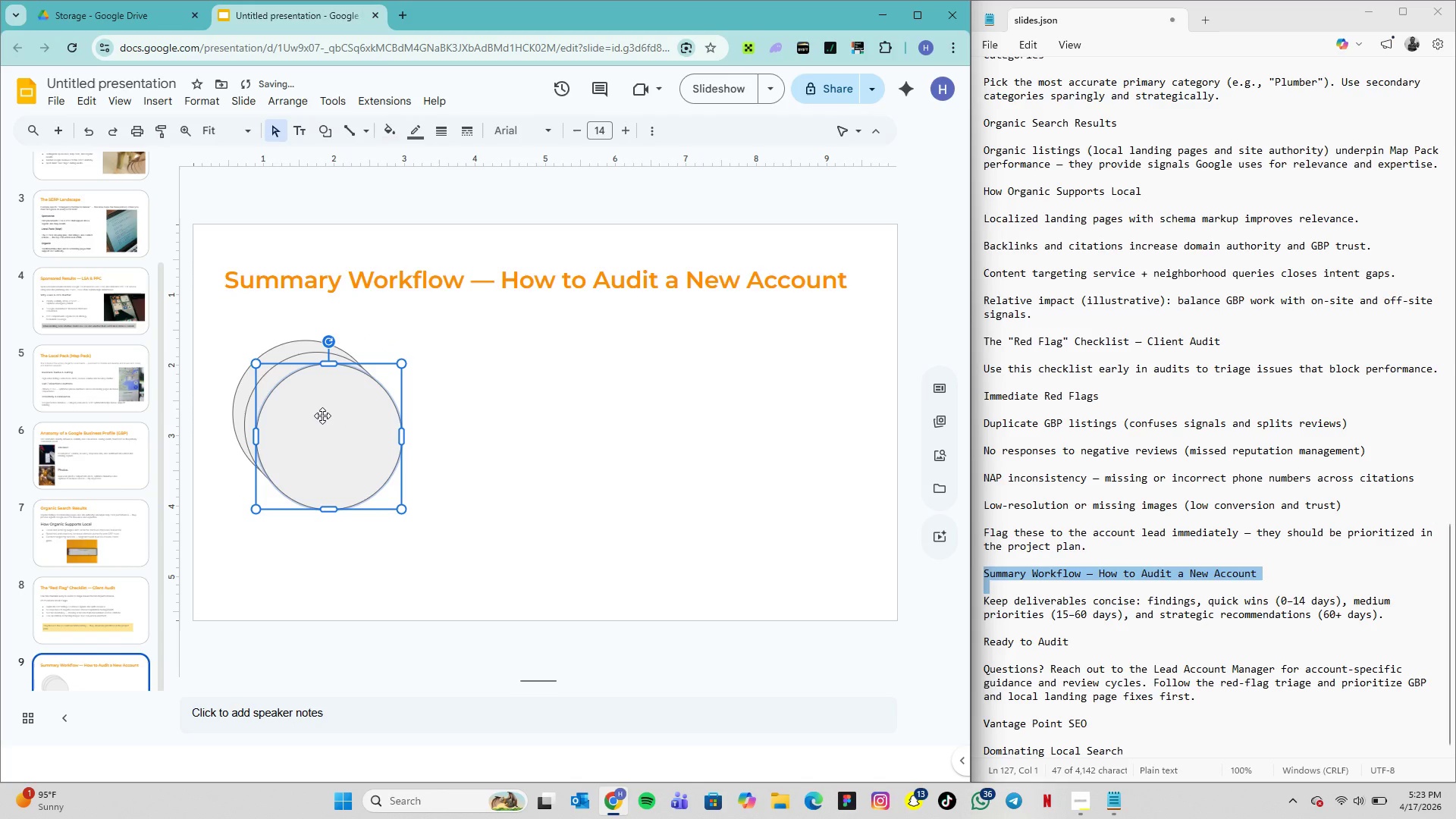 
key(Control+D)
 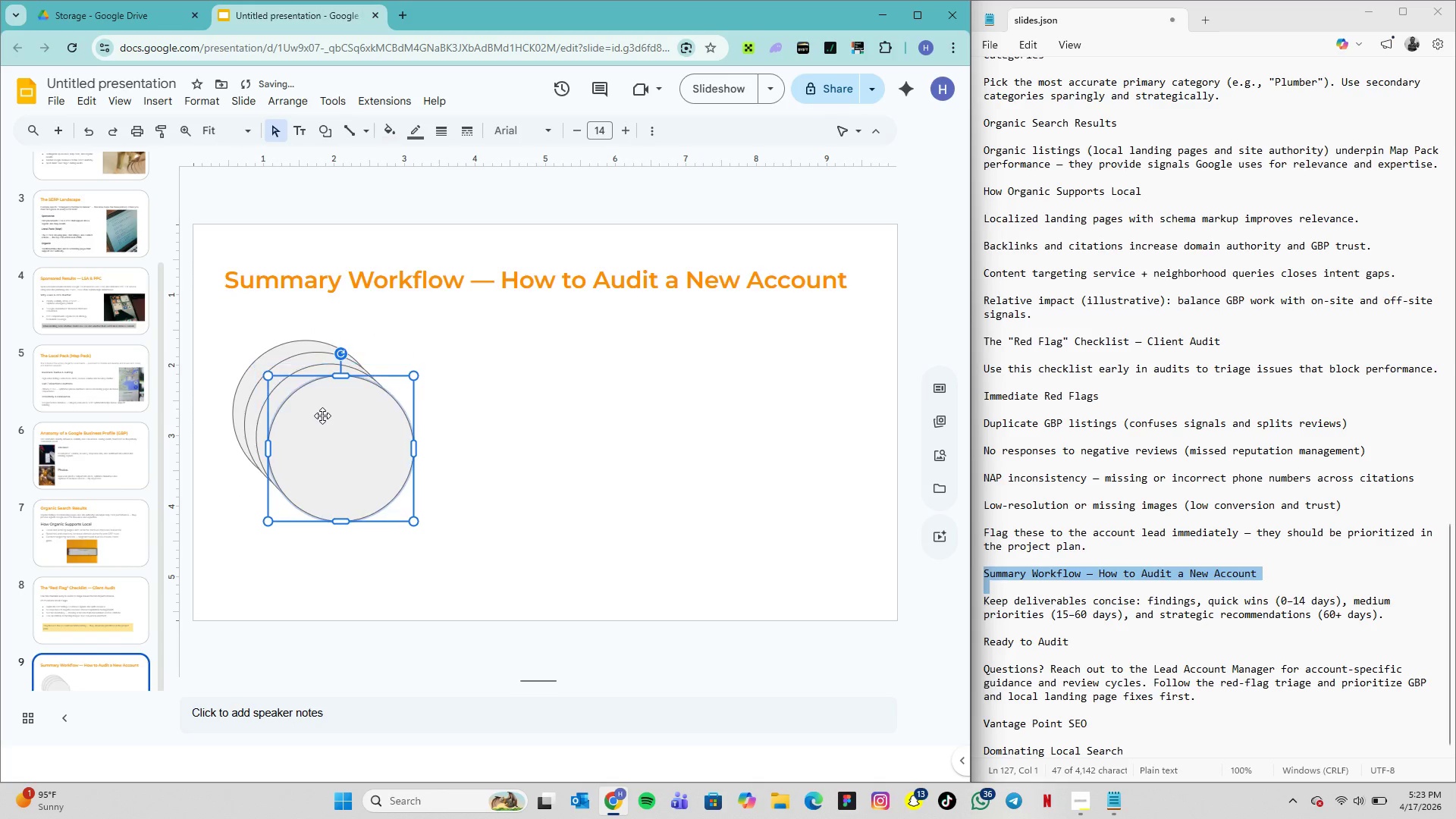 
key(Control+D)
 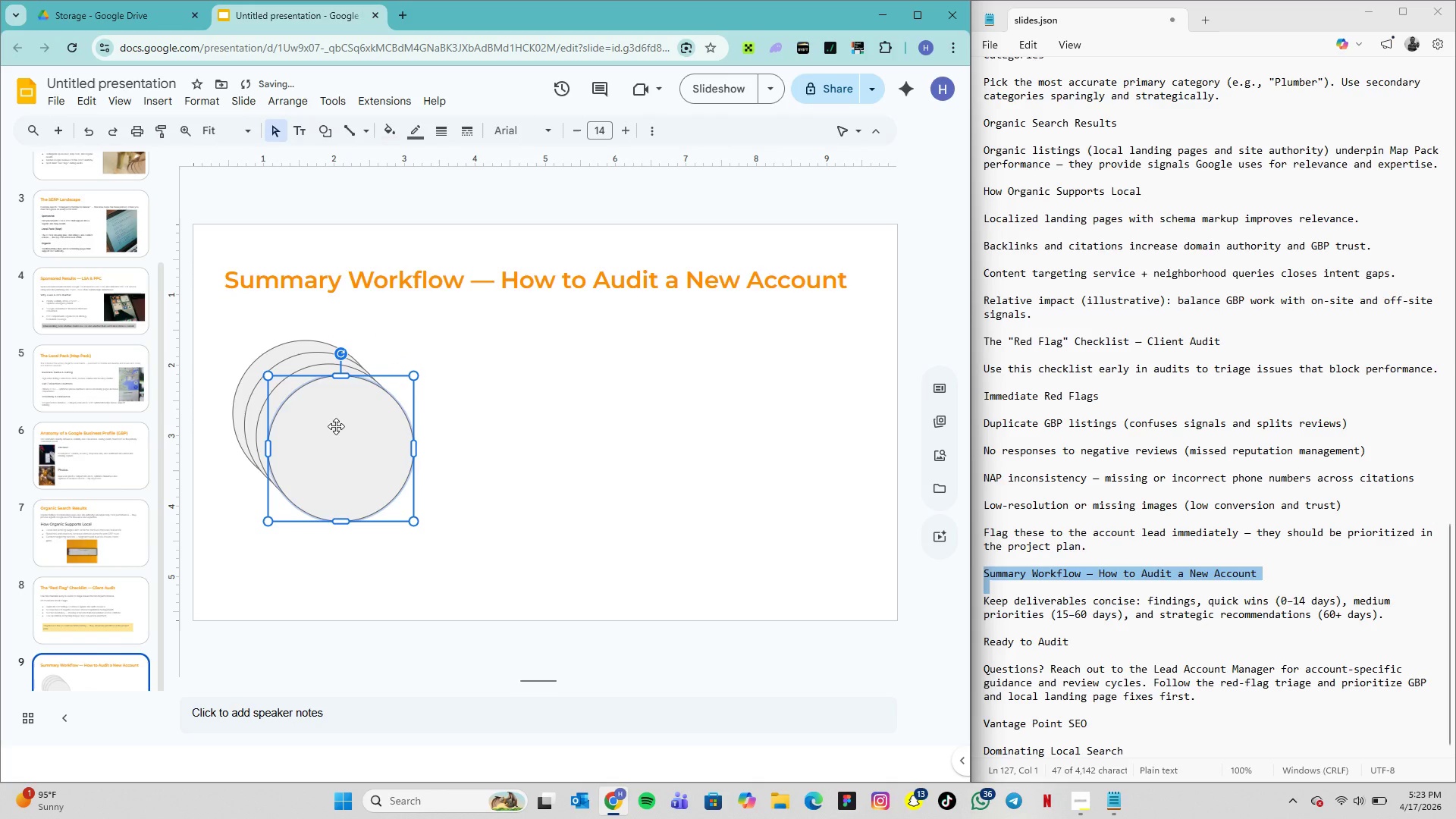 
left_click_drag(start_coordinate=[334, 429], to_coordinate=[777, 399])
 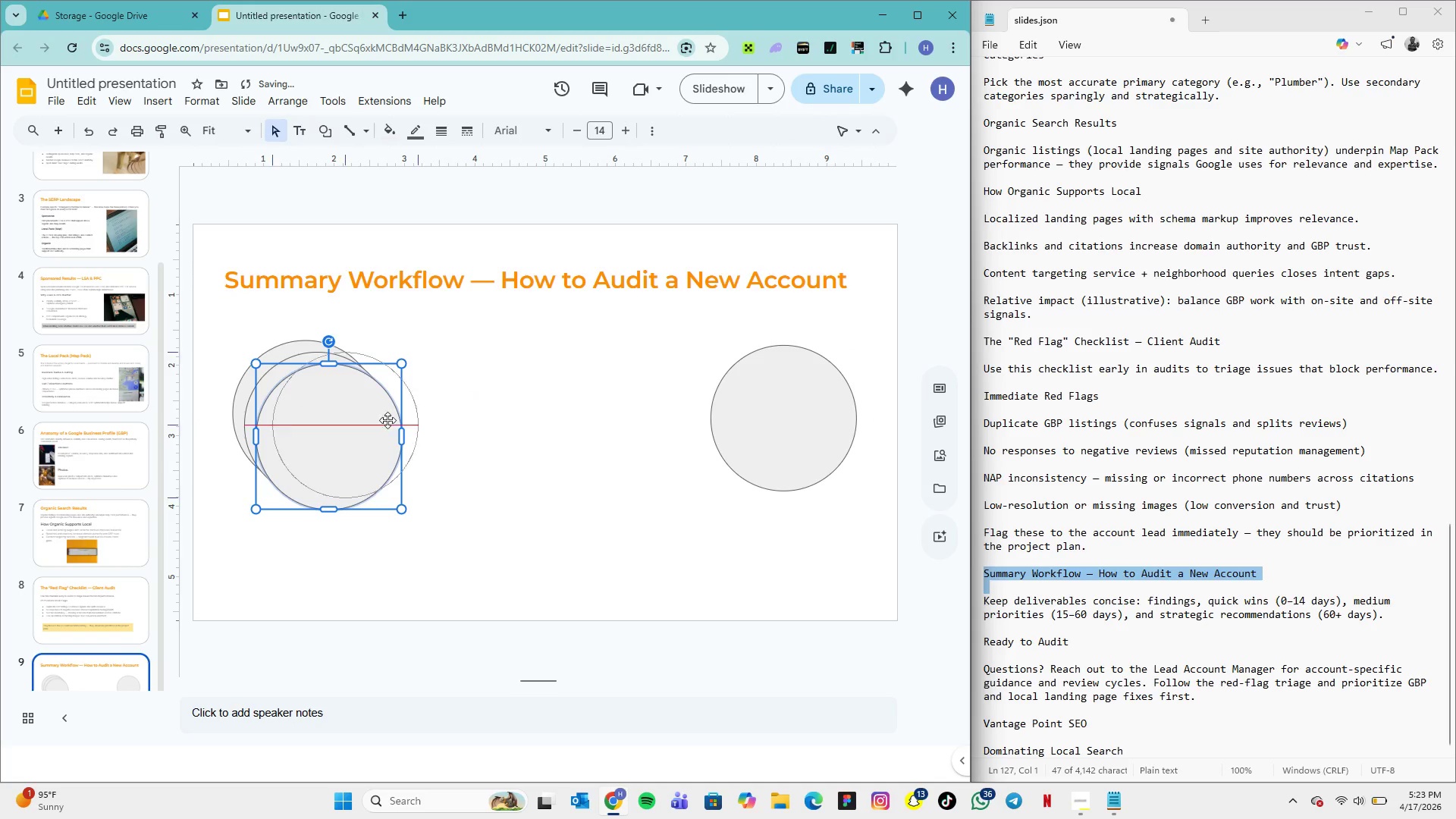 
left_click_drag(start_coordinate=[358, 432], to_coordinate=[662, 420])
 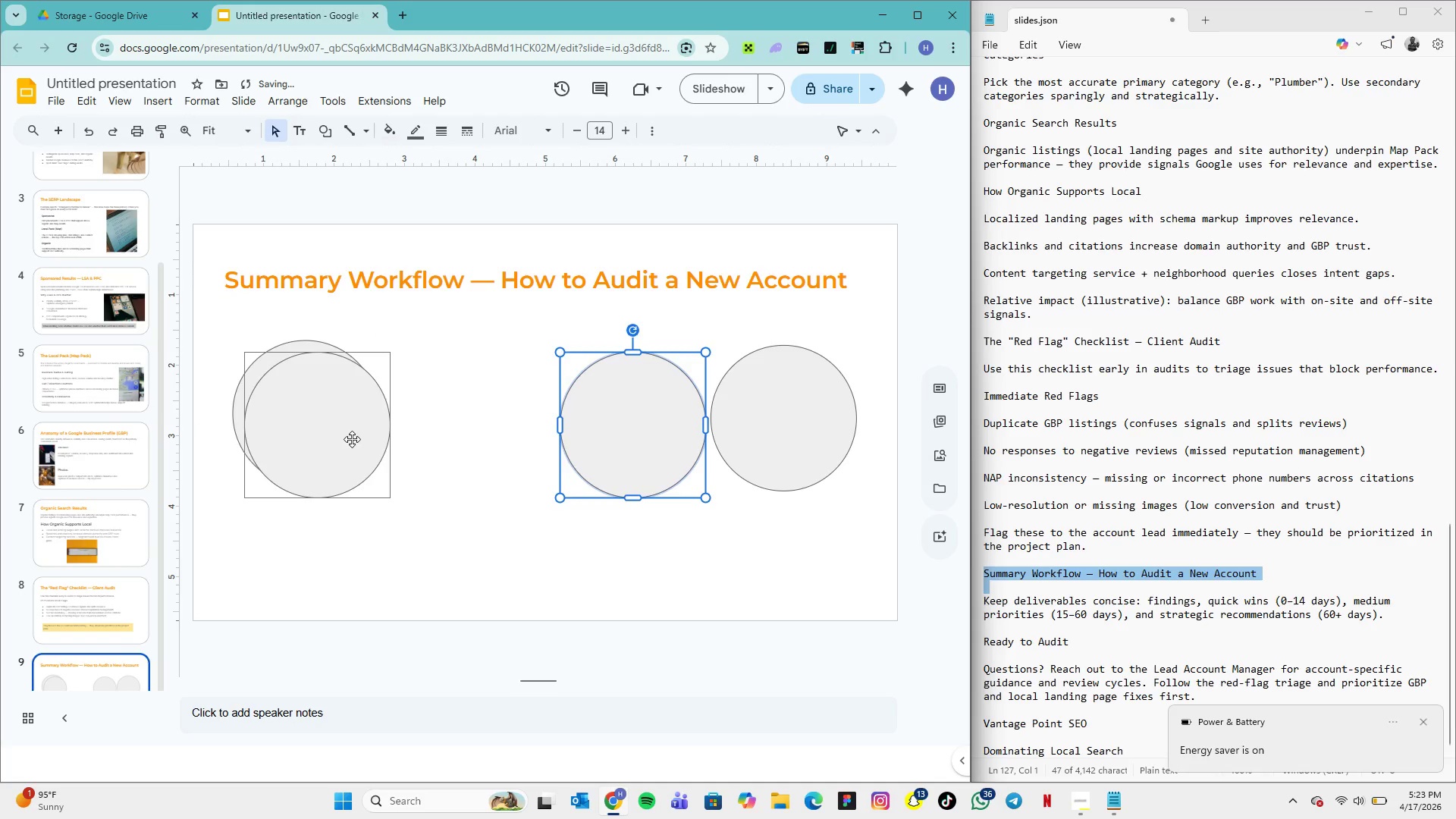 
left_click_drag(start_coordinate=[352, 439], to_coordinate=[506, 435])
 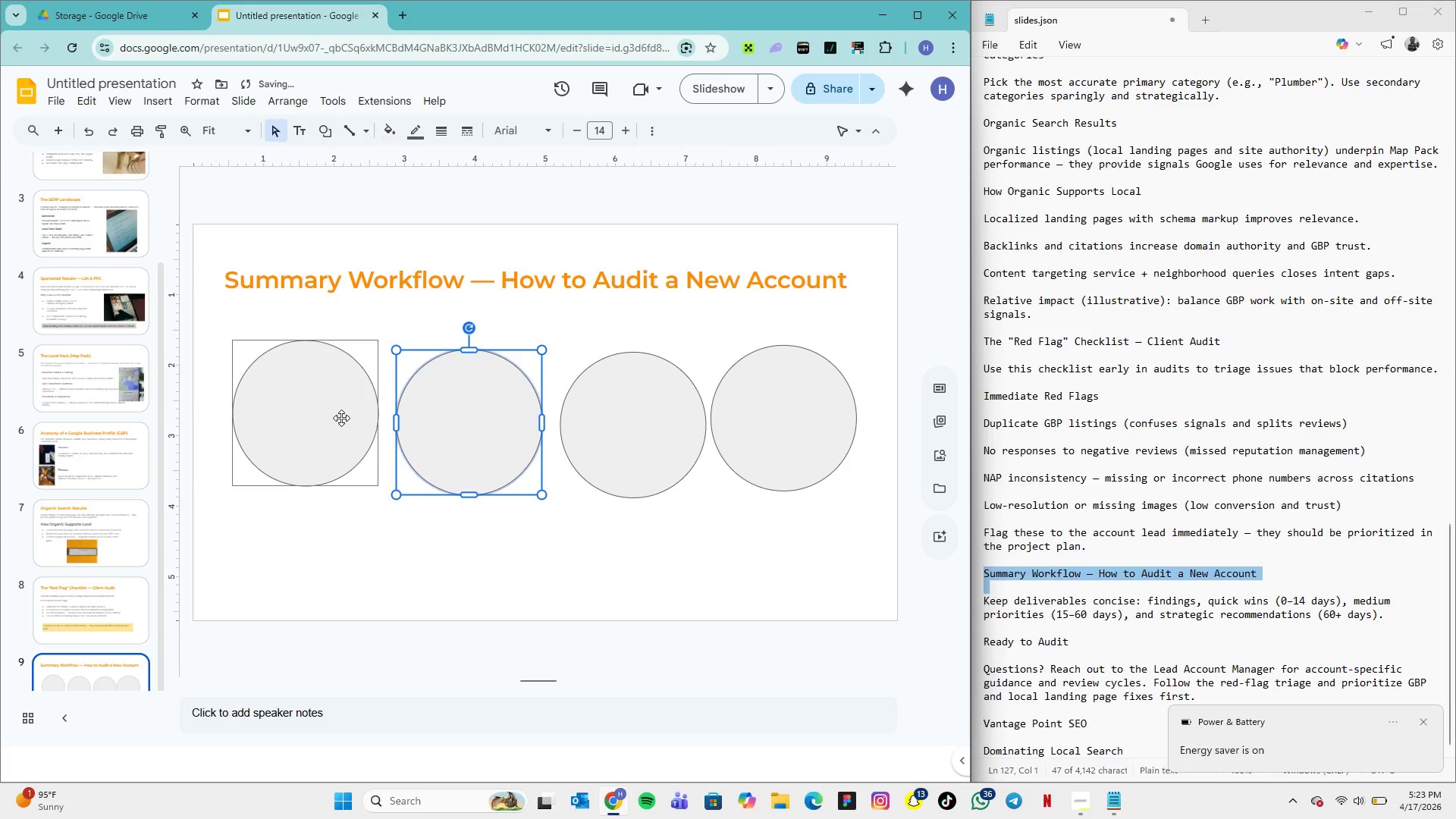 
left_click_drag(start_coordinate=[341, 419], to_coordinate=[344, 431])
 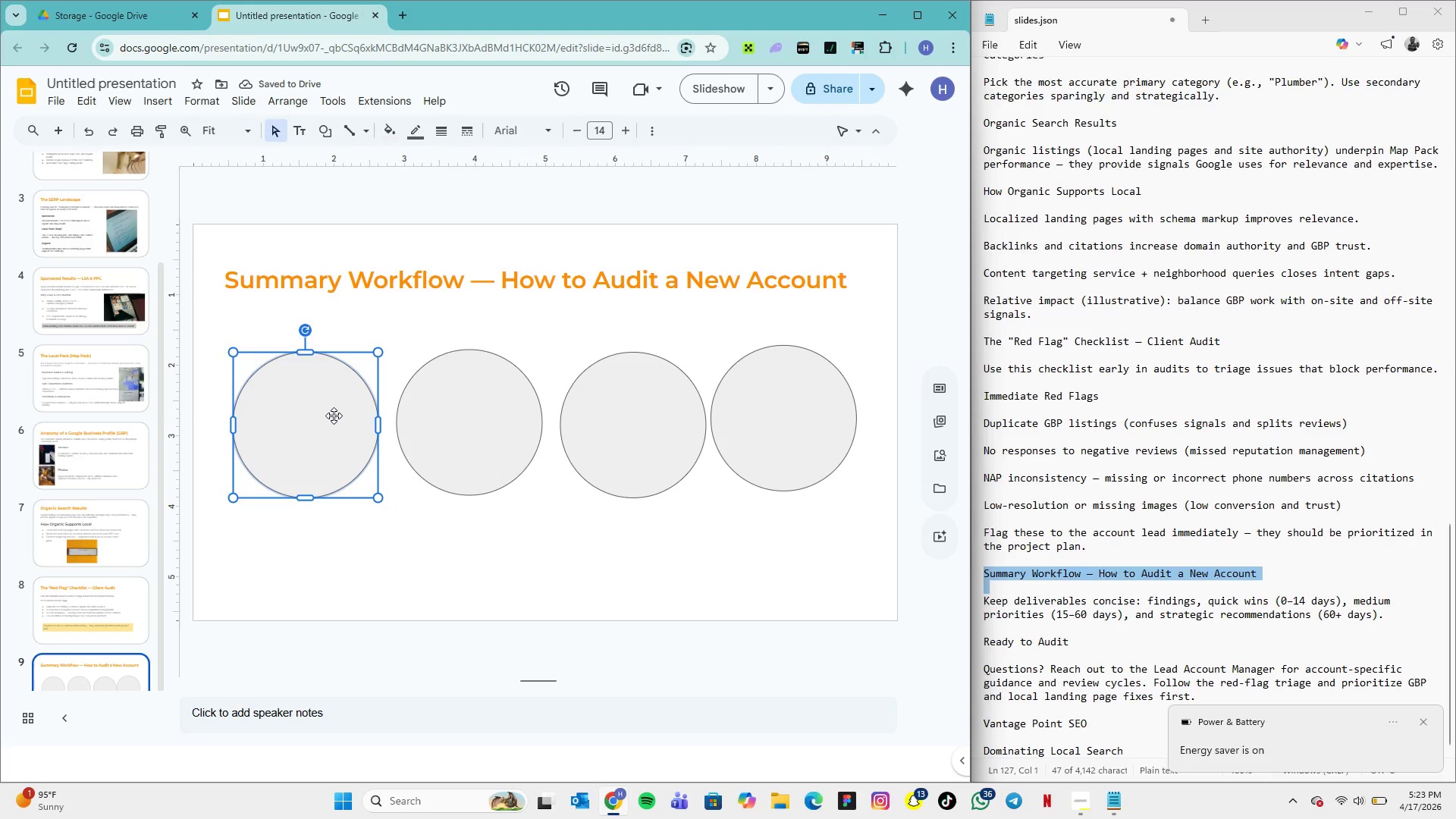 
left_click([313, 413])
 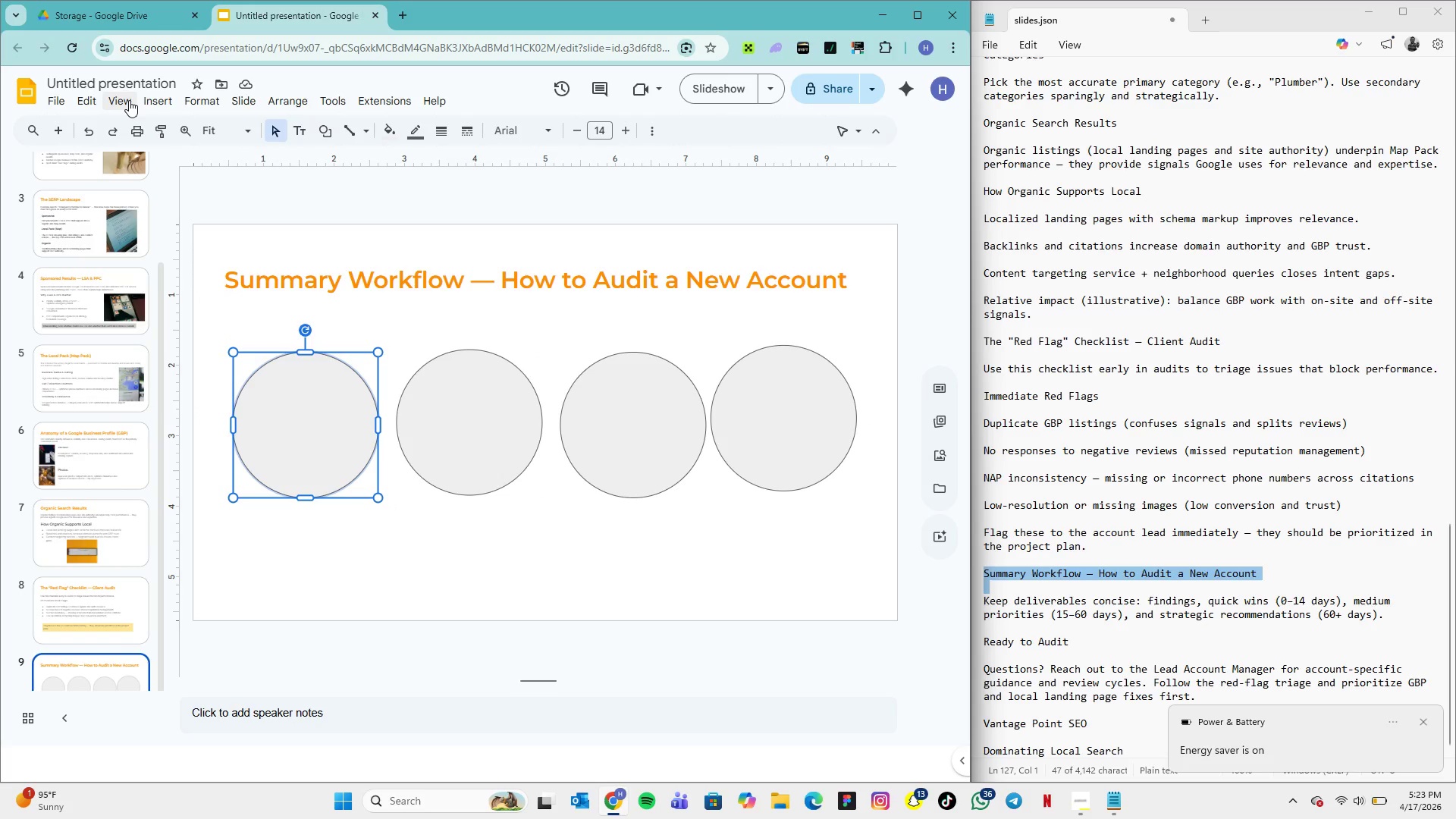 
left_click([151, 98])
 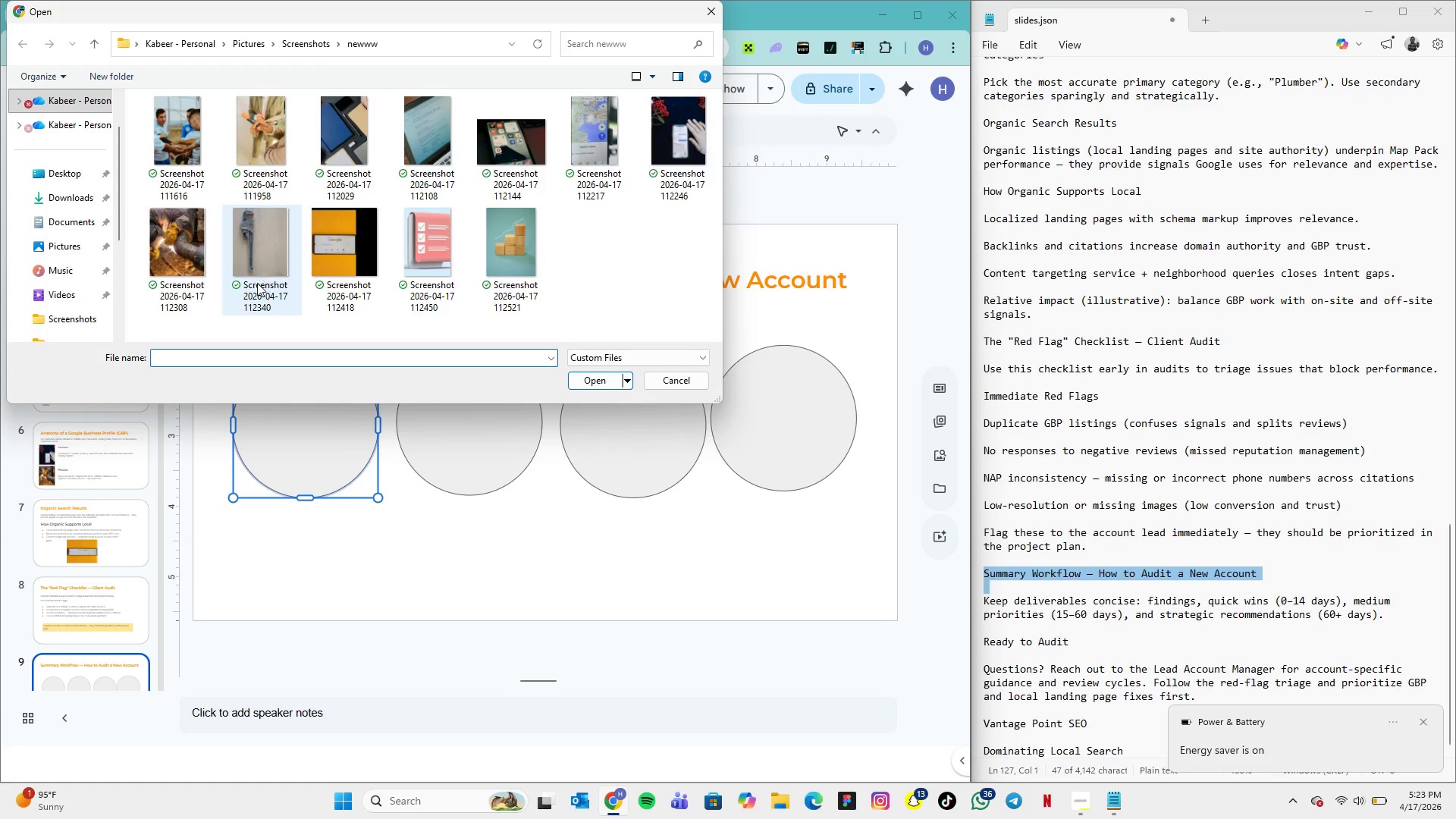 
wait(5.42)
 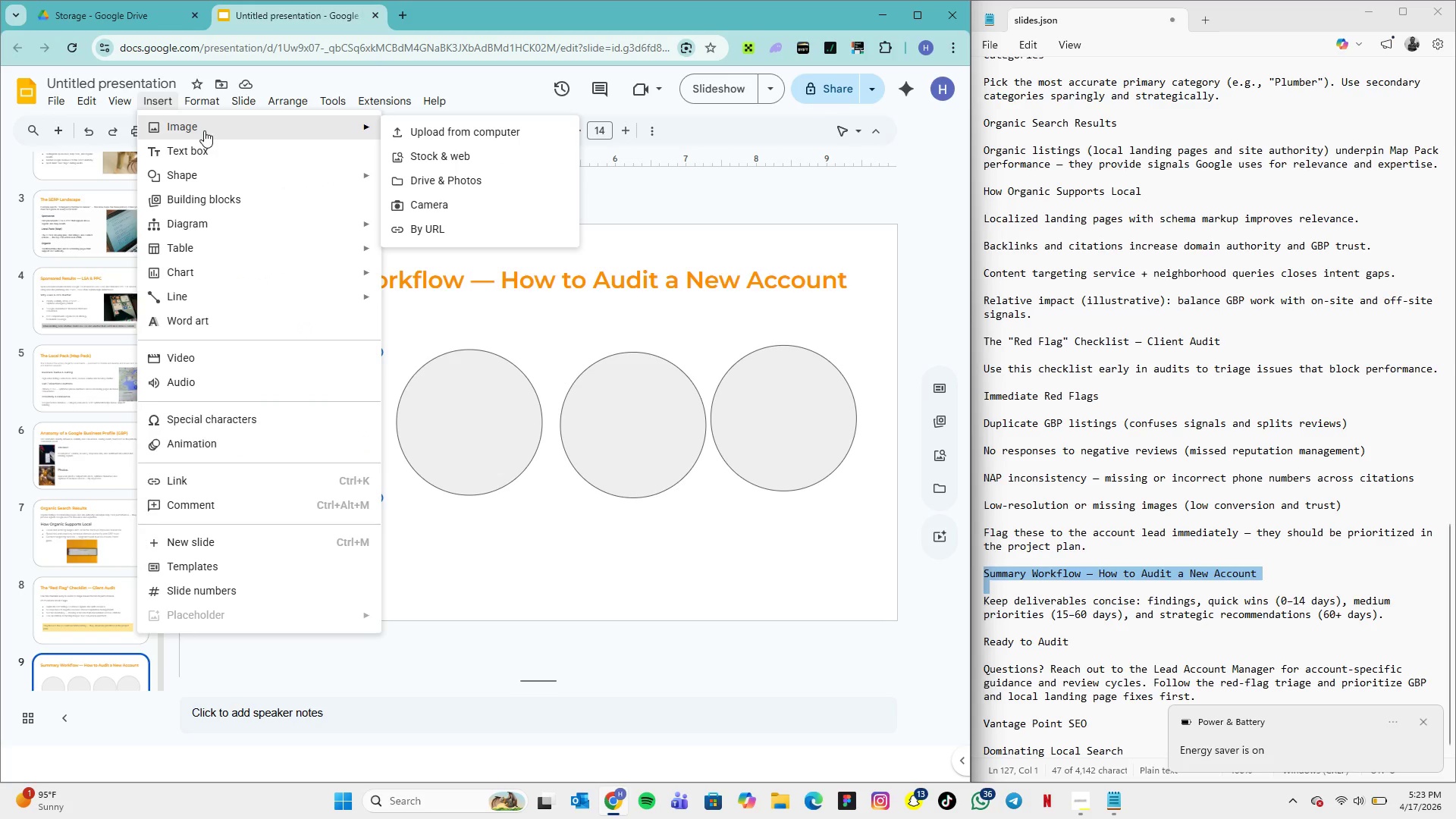 
scroll: coordinate [94, 297], scroll_direction: down, amount: 1.0
 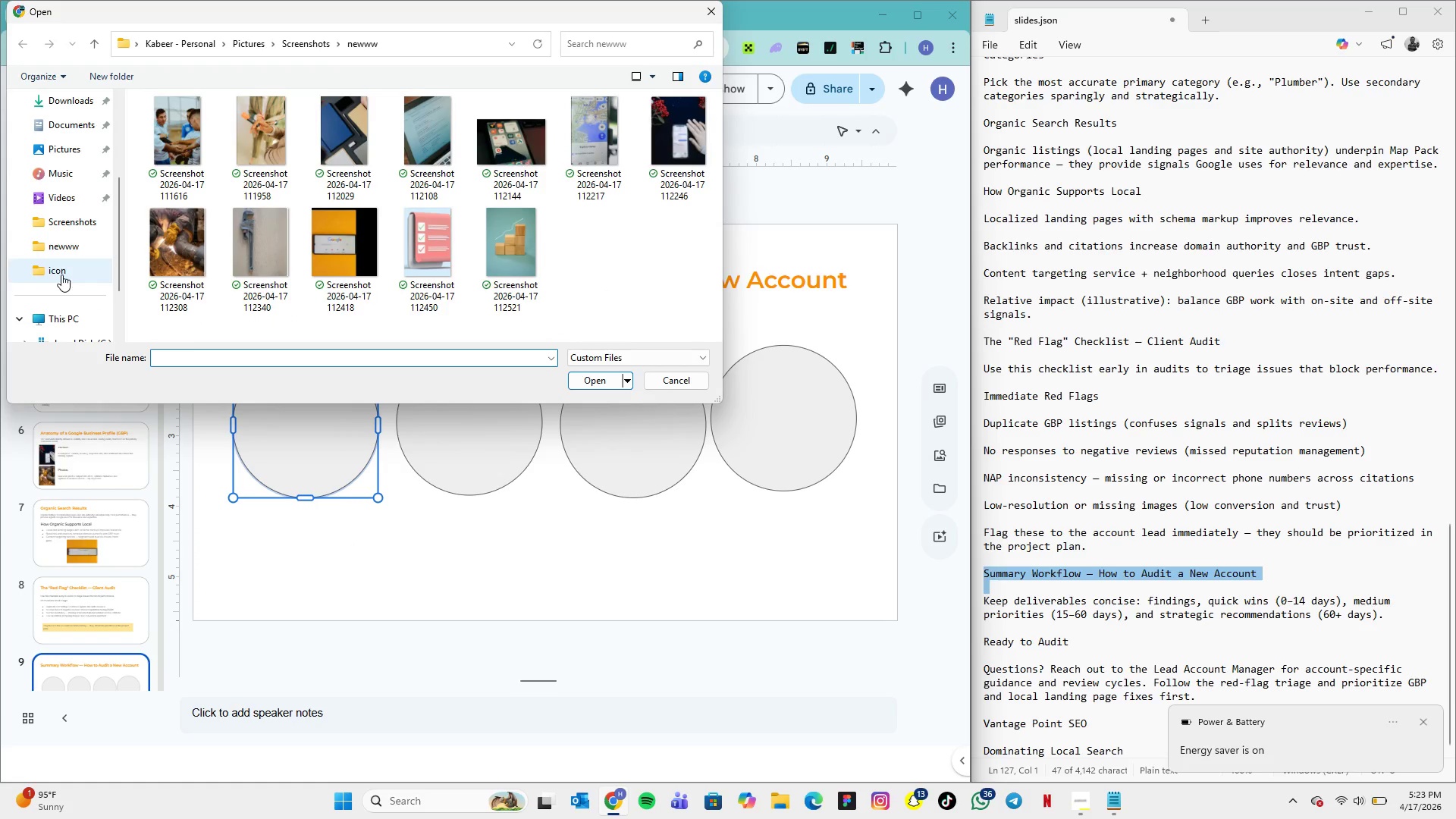 
left_click([61, 275])
 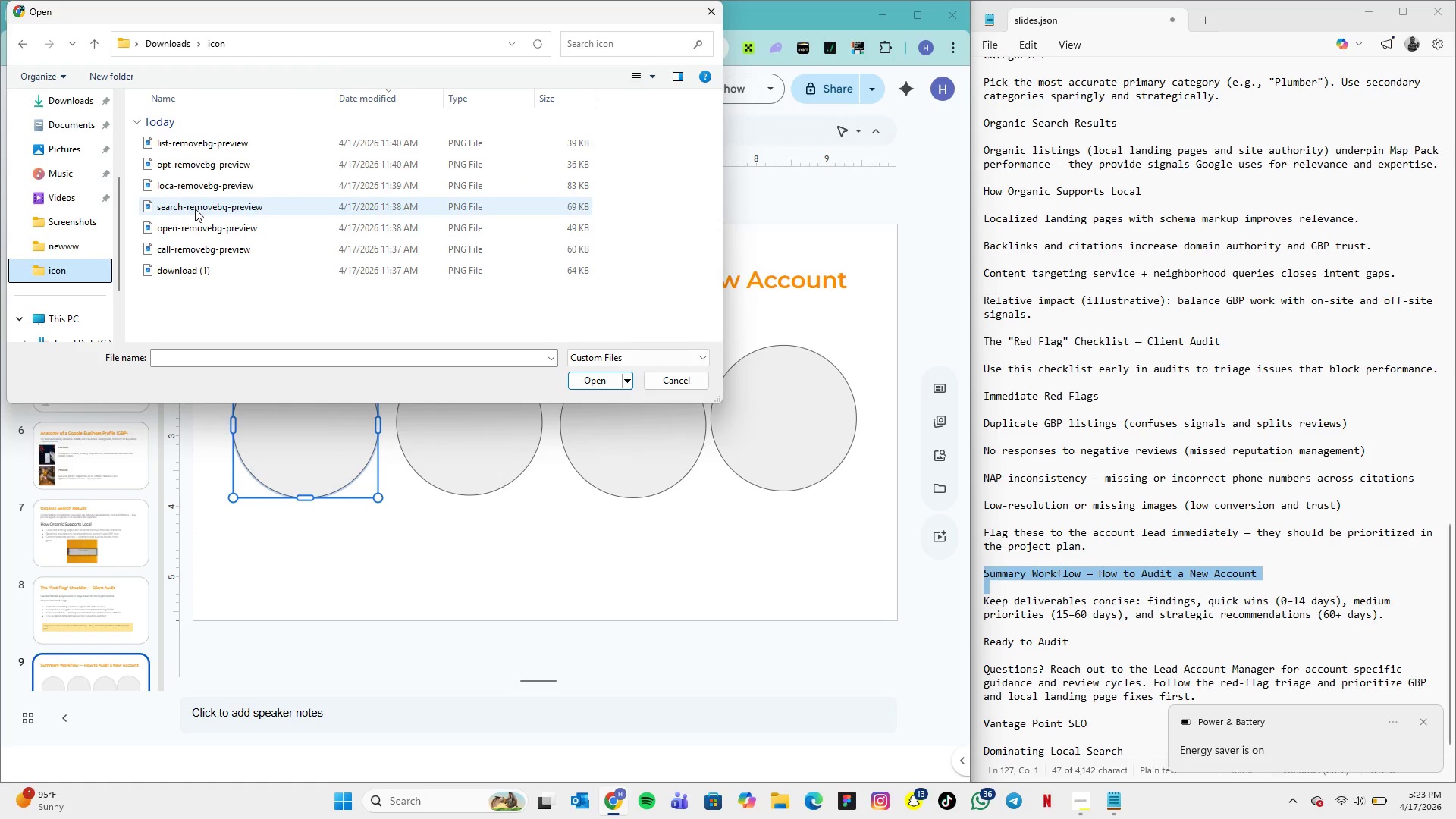 
left_click([196, 209])
 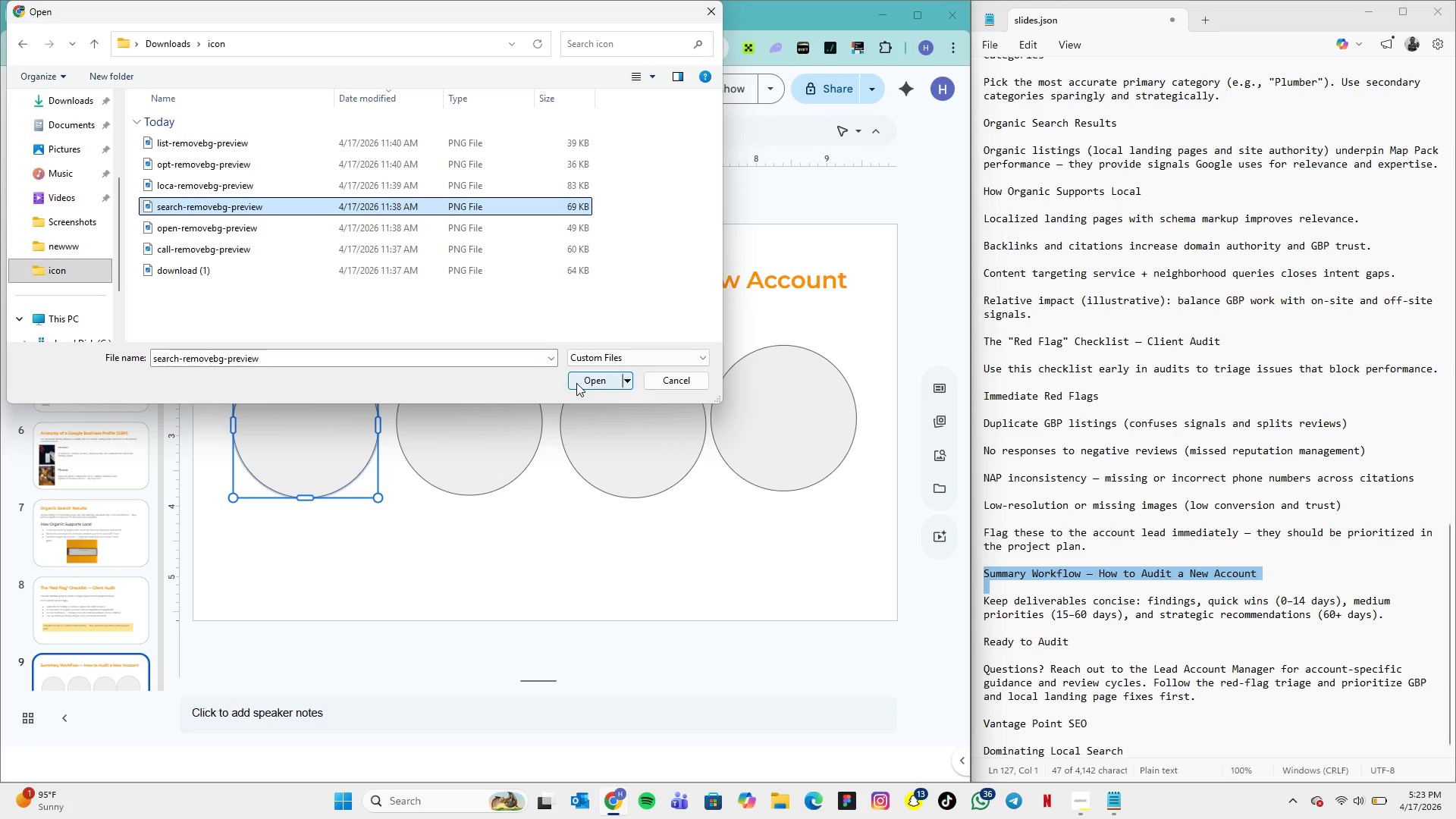 
left_click([577, 383])
 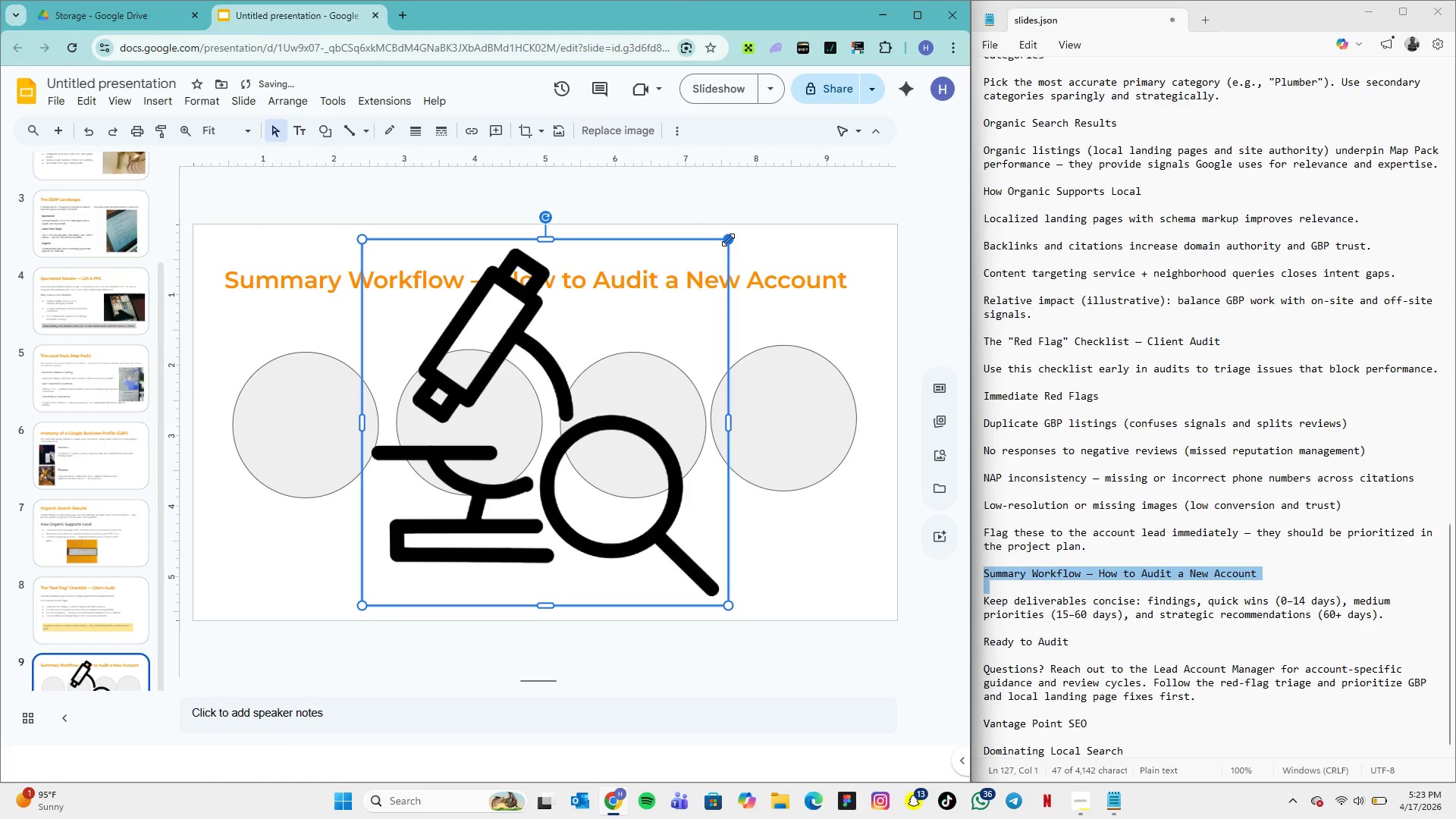 
hold_key(key=ShiftLeft, duration=2.94)
left_click_drag(start_coordinate=[728, 240], to_coordinate=[440, 396])
 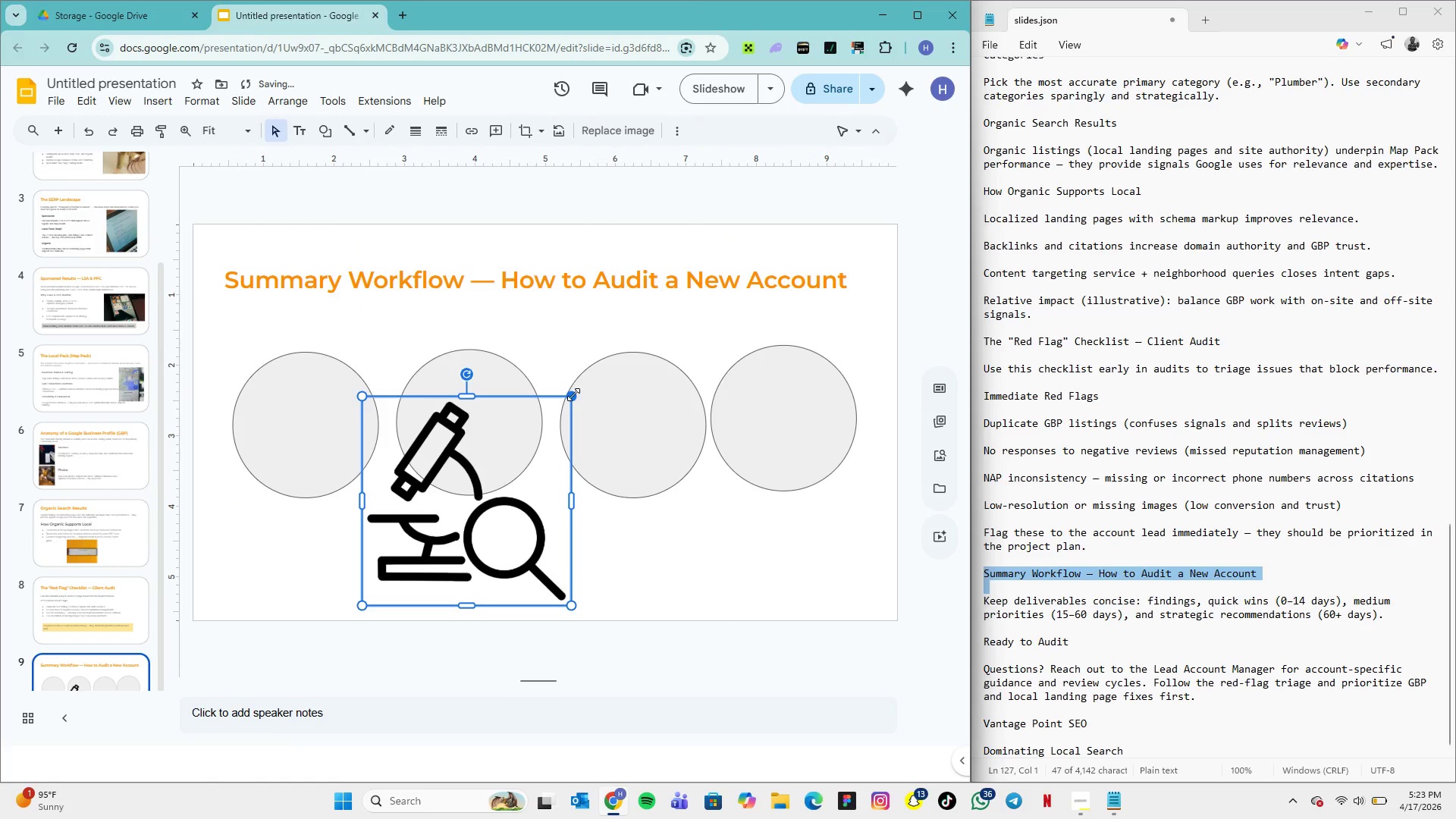 
hold_key(key=ShiftLeft, duration=1.62)
left_click_drag(start_coordinate=[573, 394], to_coordinate=[380, 488])
 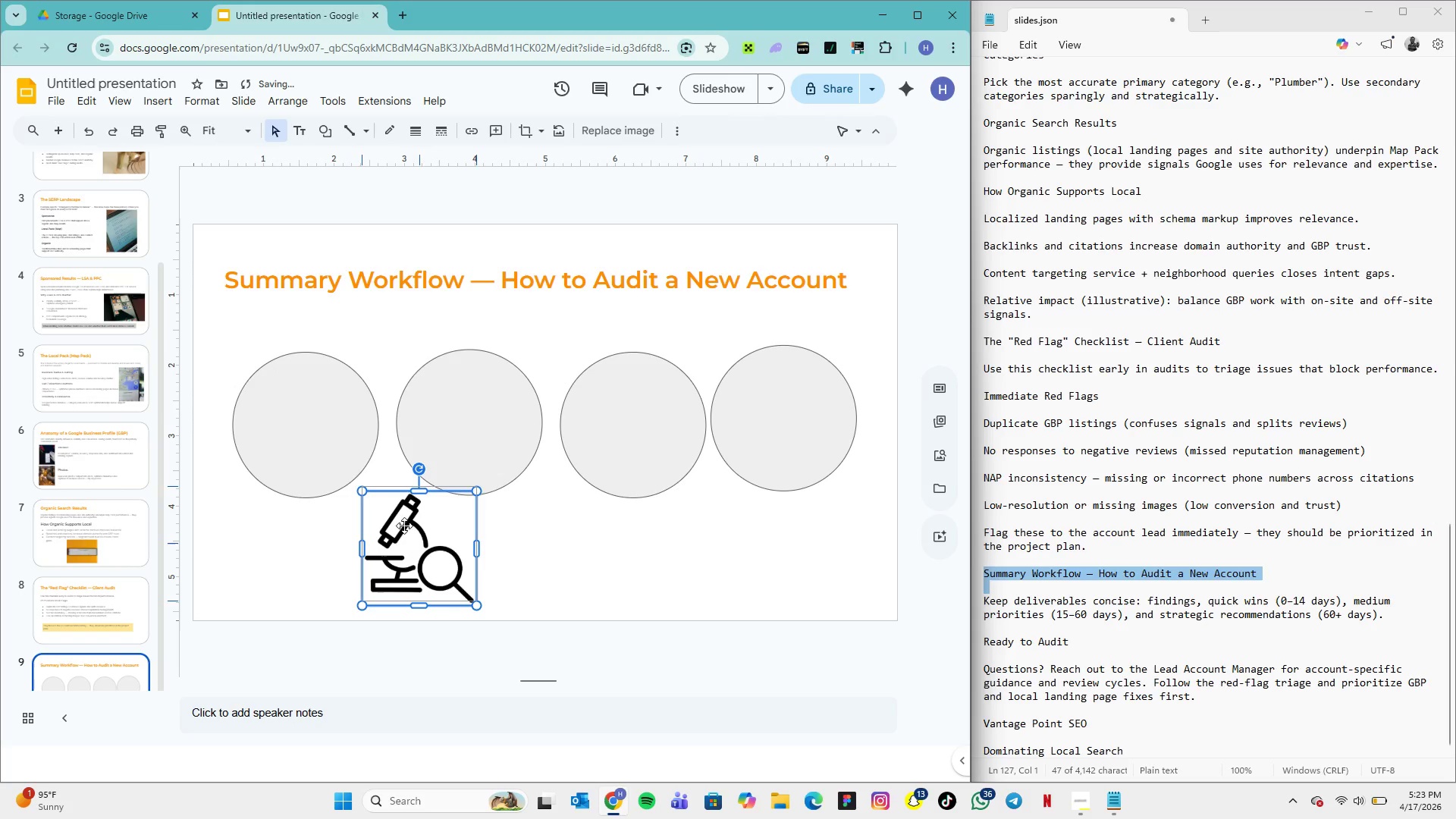 
left_click_drag(start_coordinate=[404, 545], to_coordinate=[296, 425])
 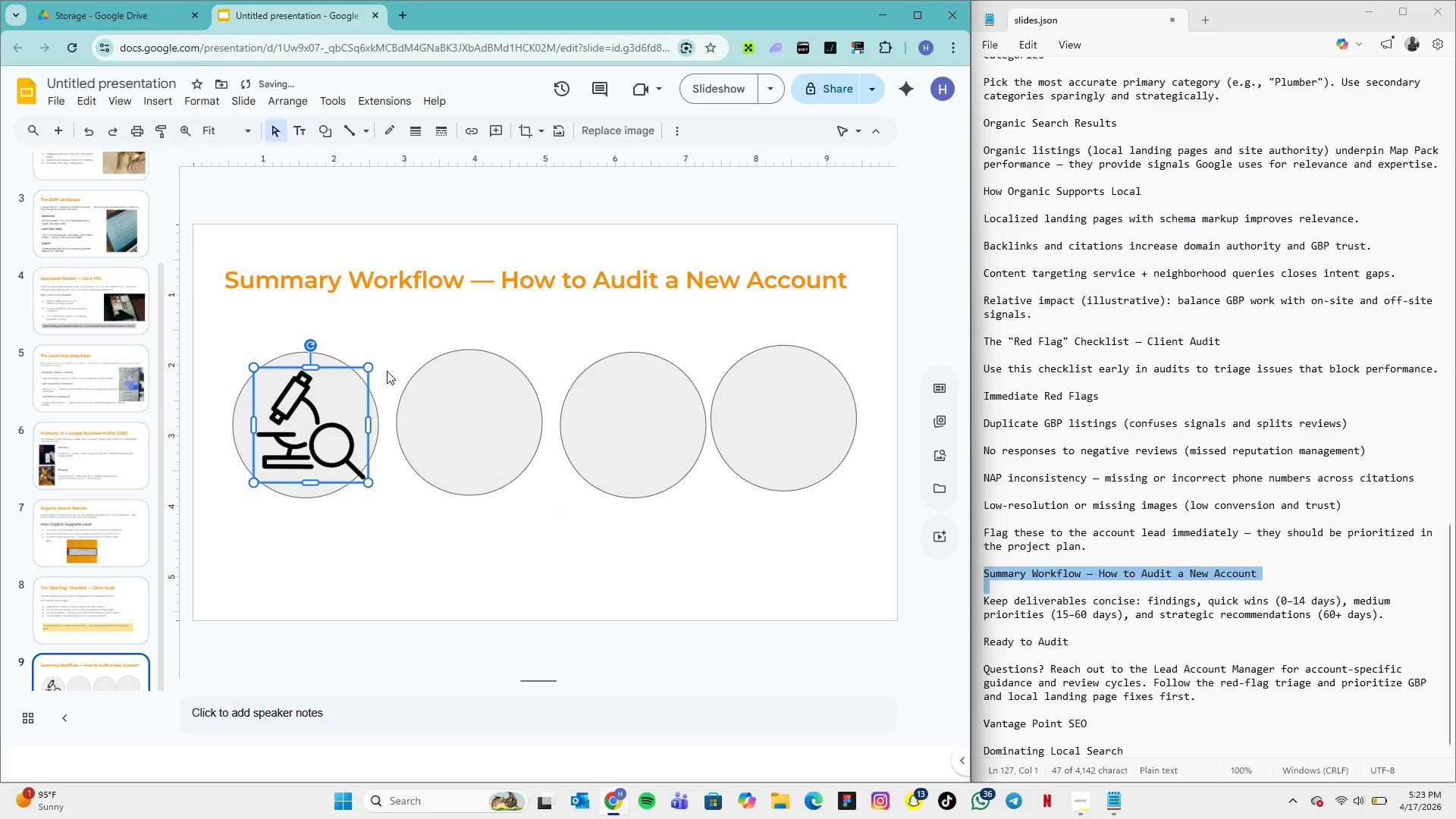 
hold_key(key=ShiftLeft, duration=0.34)
 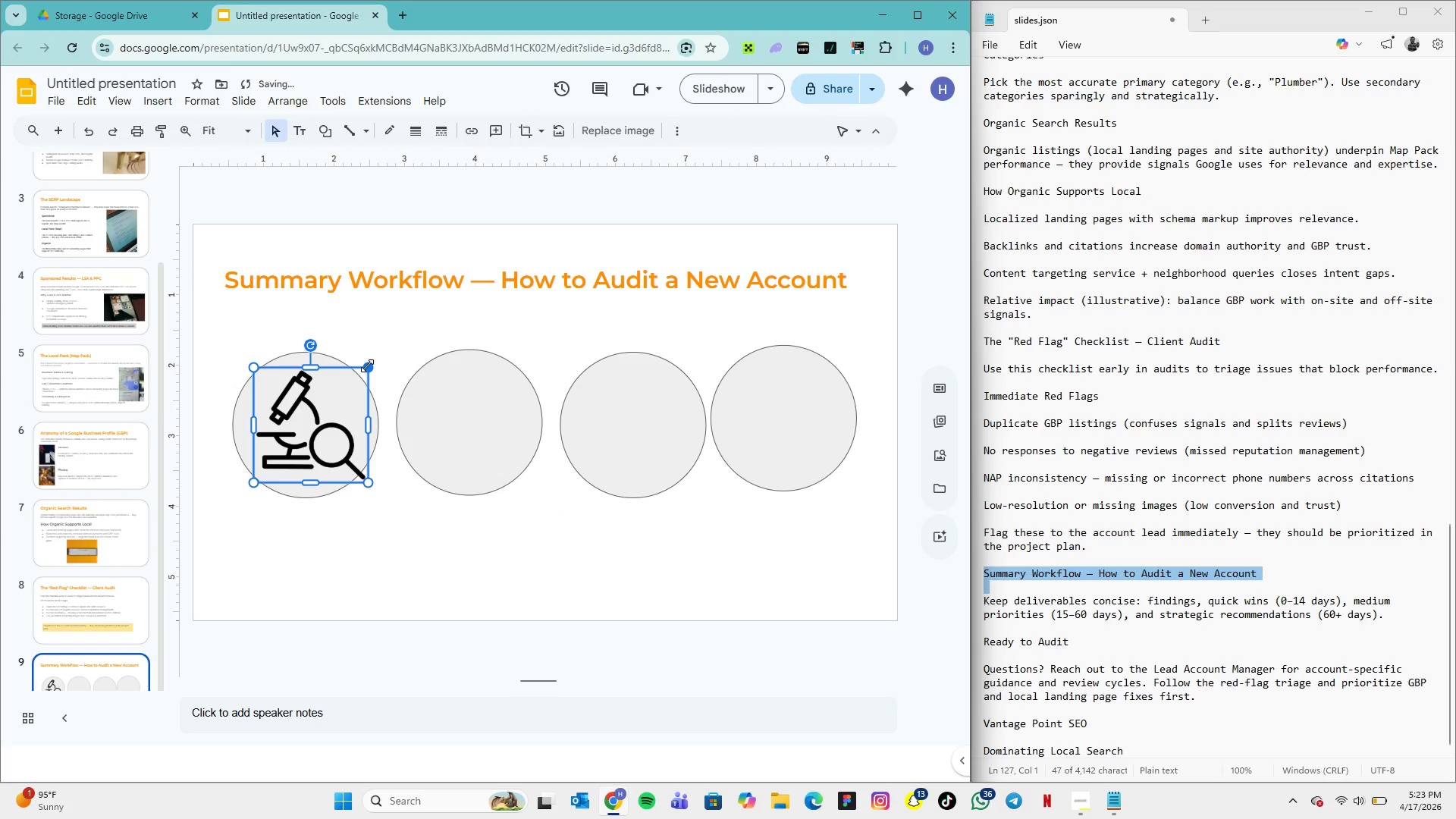 
hold_key(key=ShiftLeft, duration=2.23)
left_click_drag(start_coordinate=[367, 366], to_coordinate=[287, 410])
 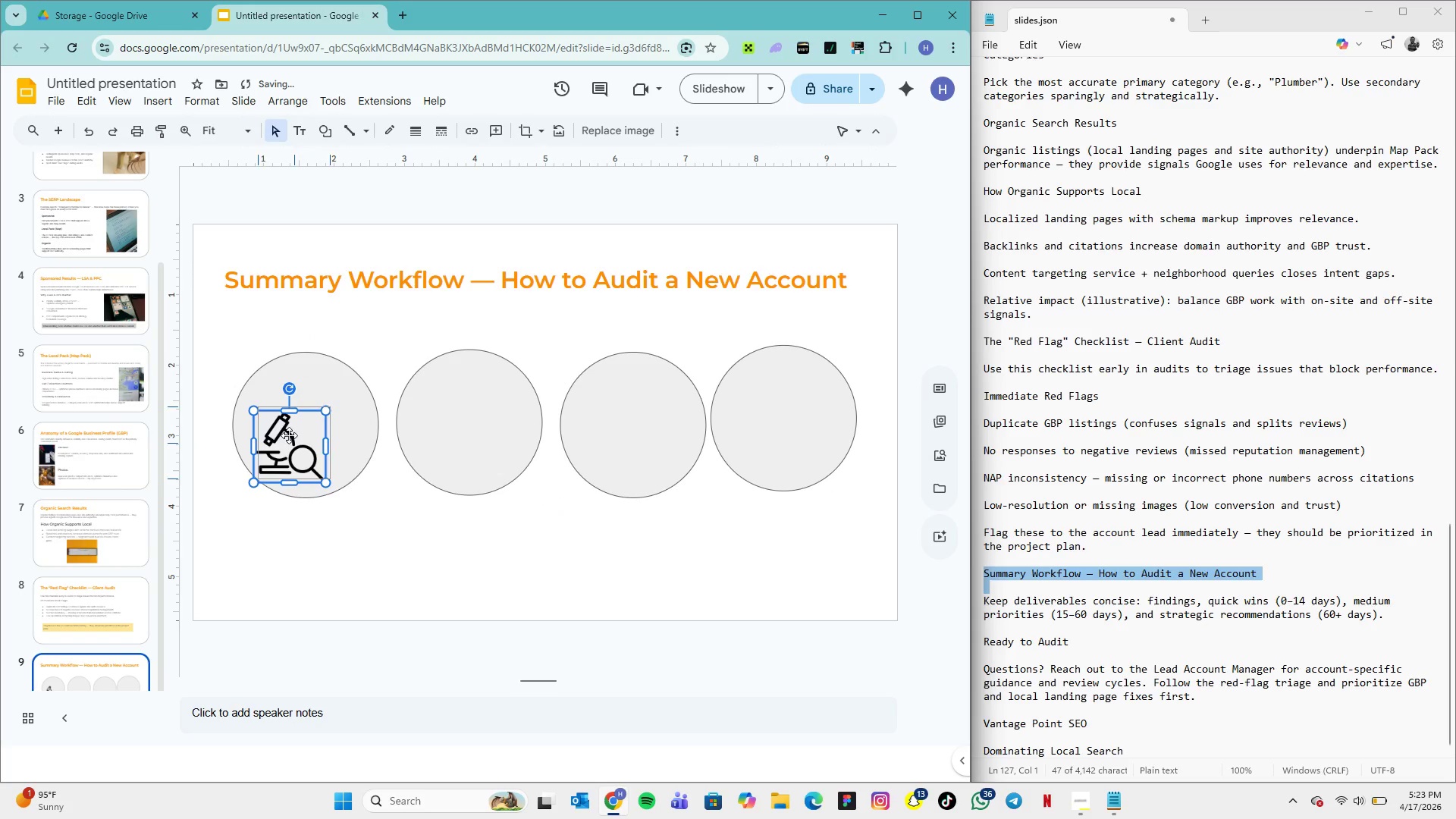 
left_click_drag(start_coordinate=[281, 441], to_coordinate=[301, 419])
 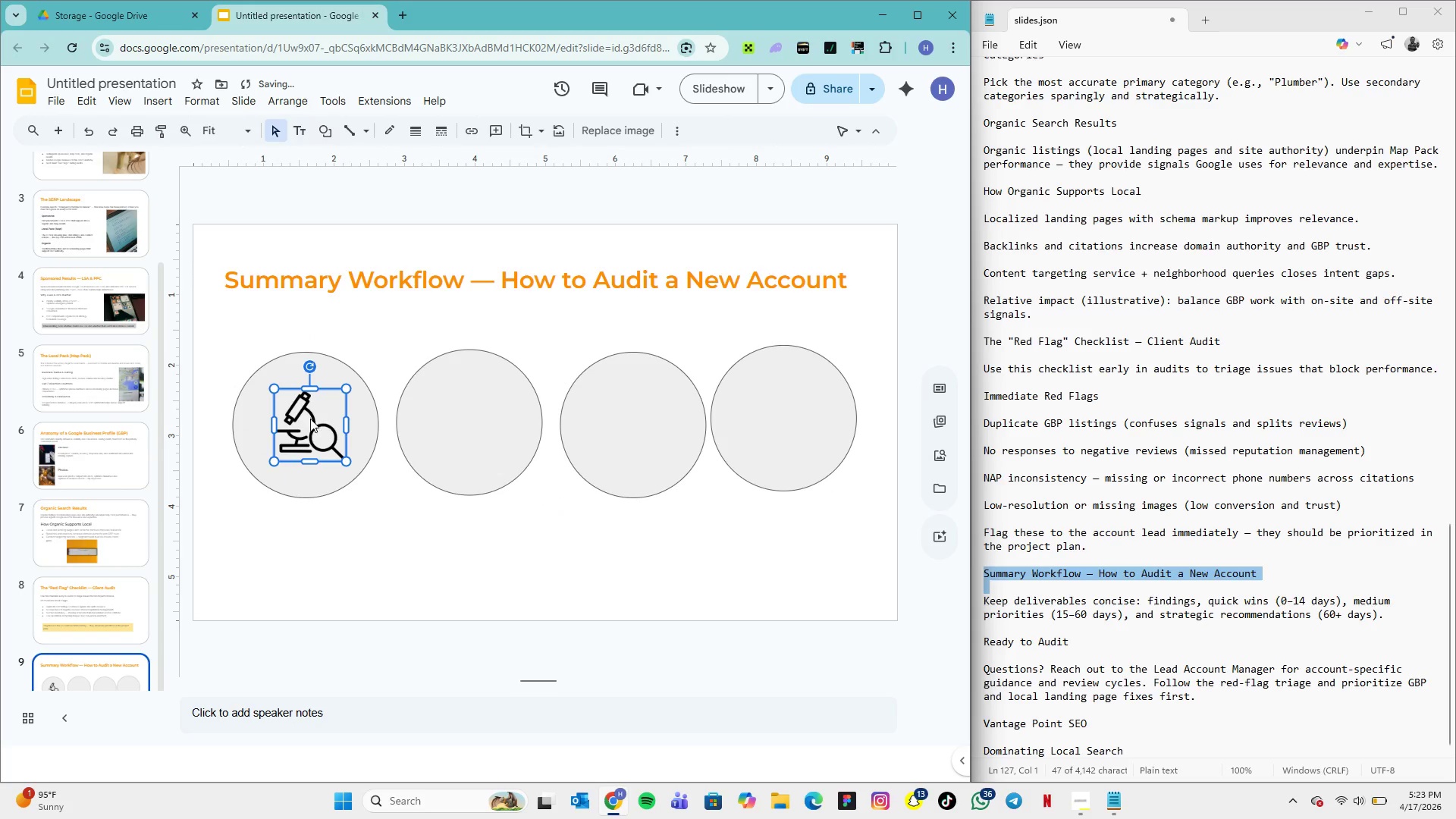 
left_click_drag(start_coordinate=[309, 417], to_coordinate=[303, 416])
 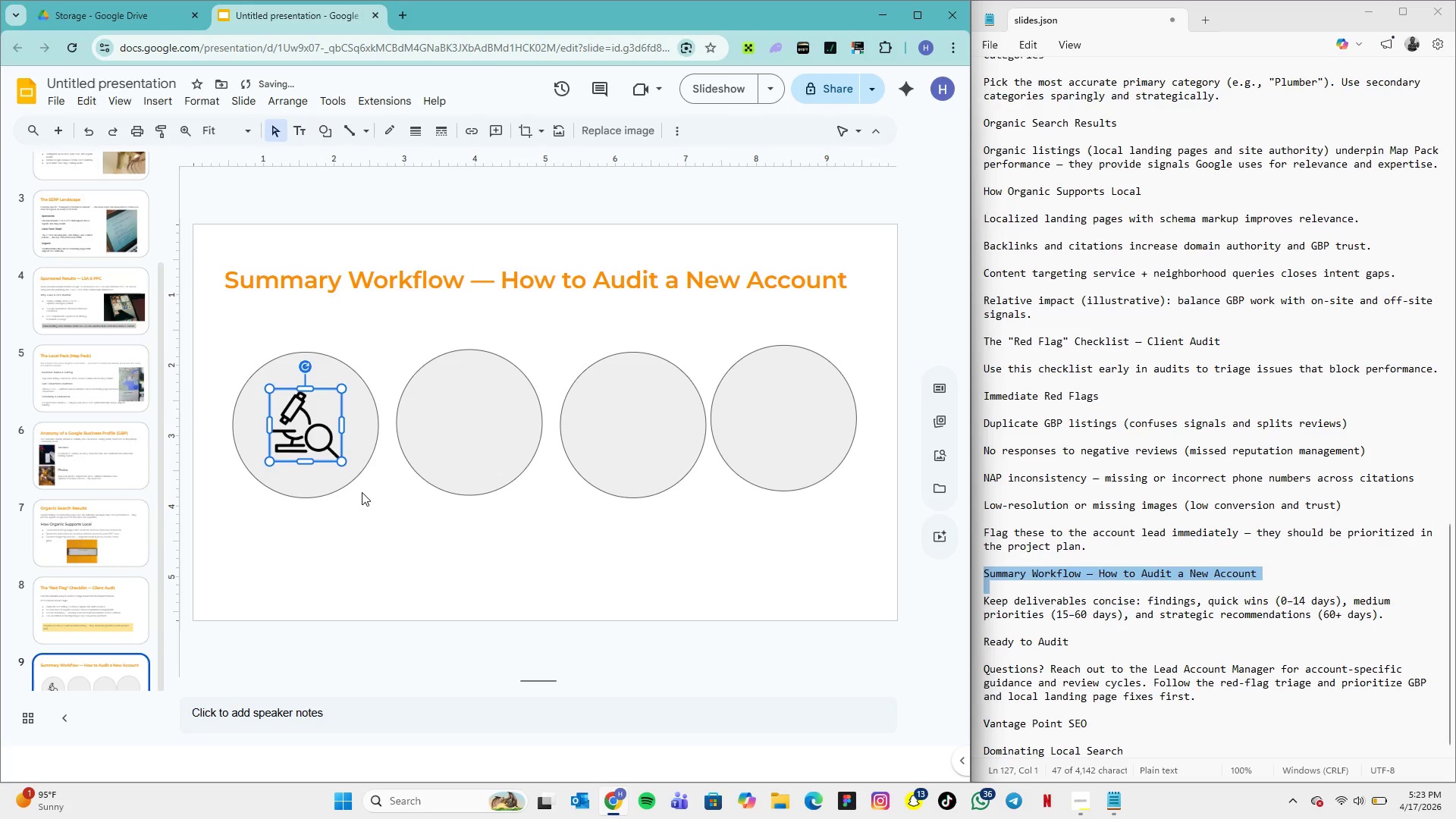 
left_click([362, 492])
 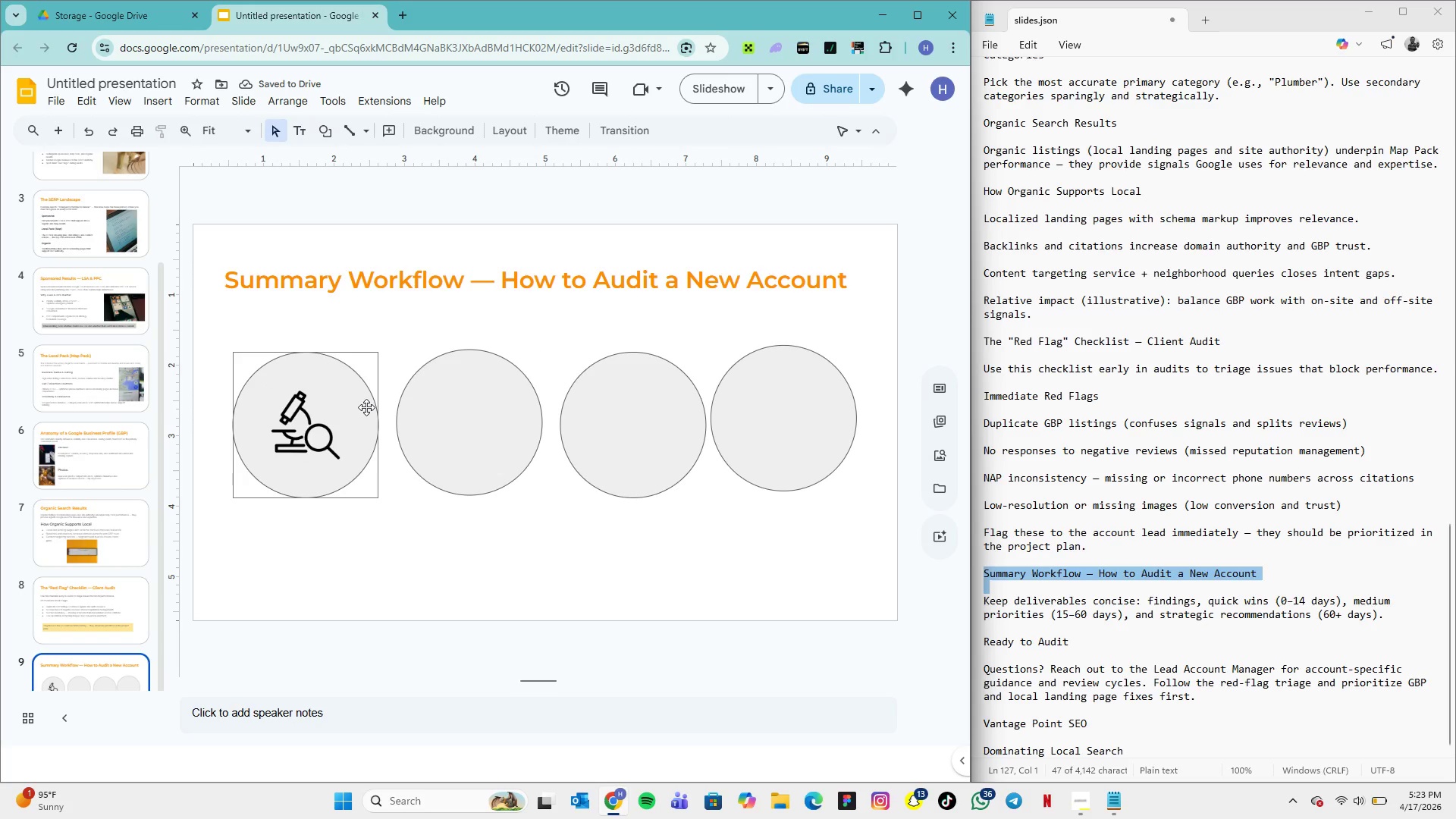 
left_click_drag(start_coordinate=[366, 407], to_coordinate=[367, 401])
 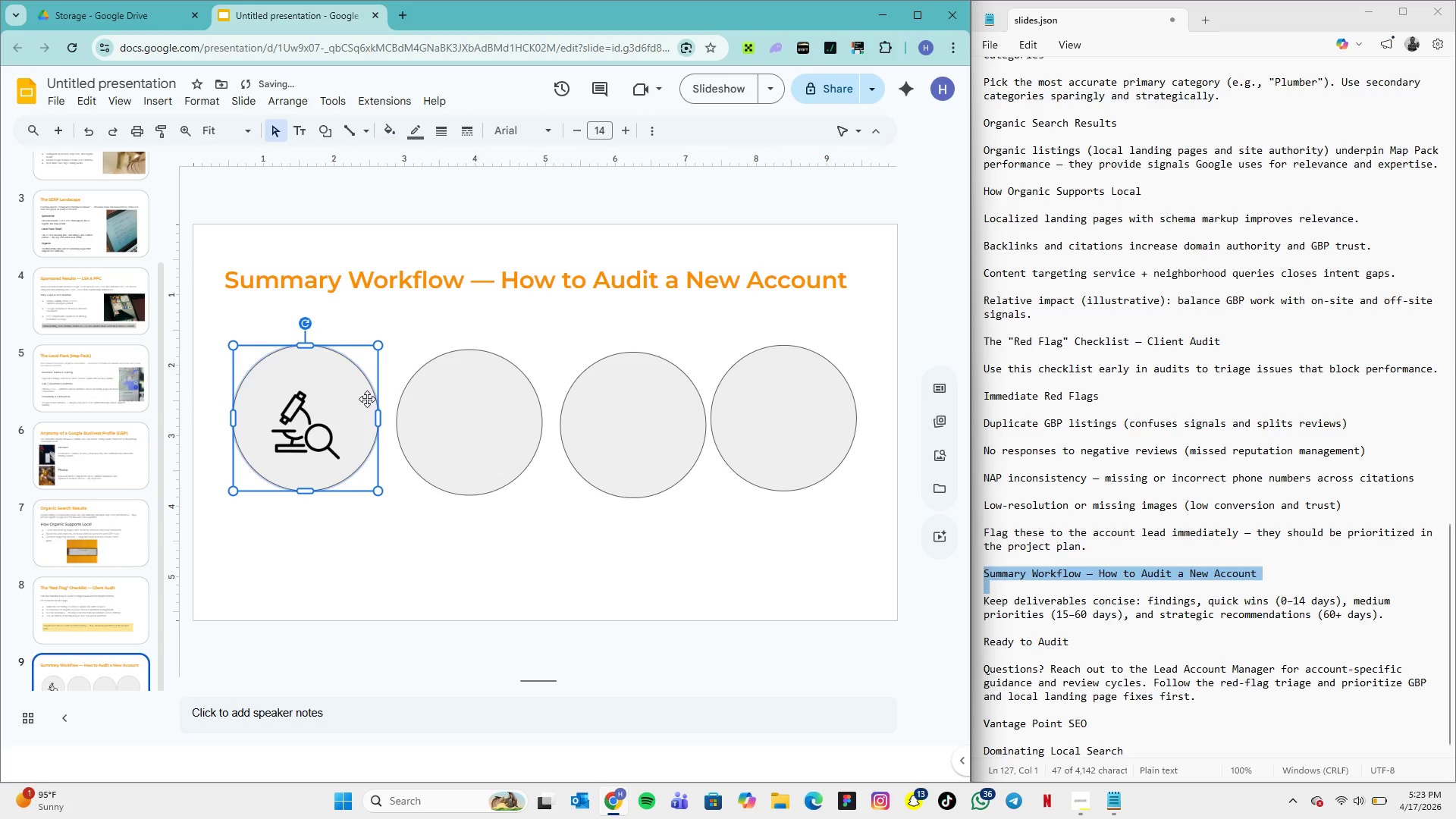 
left_click_drag(start_coordinate=[367, 401], to_coordinate=[361, 371])
 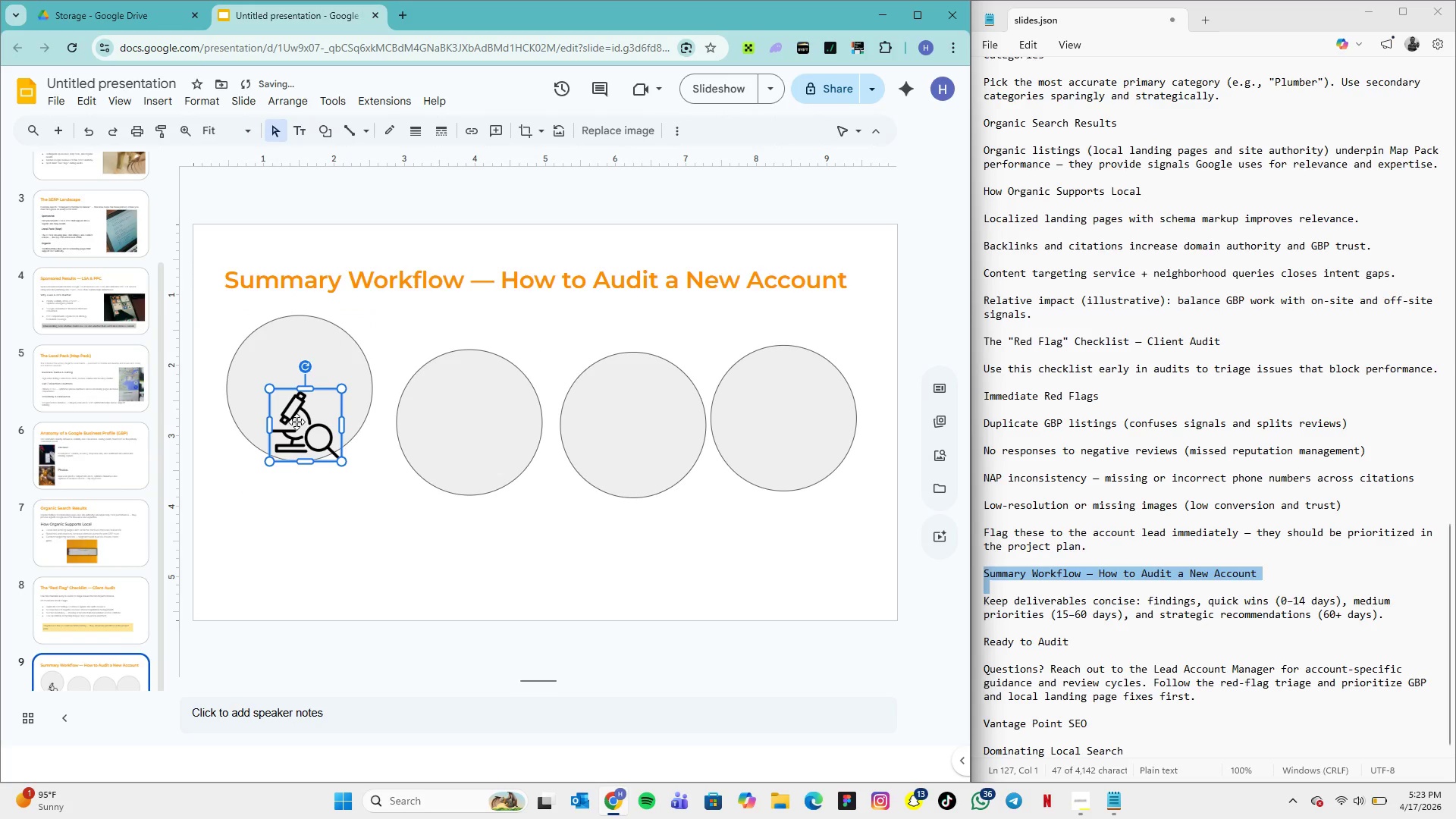 
left_click([297, 422])
 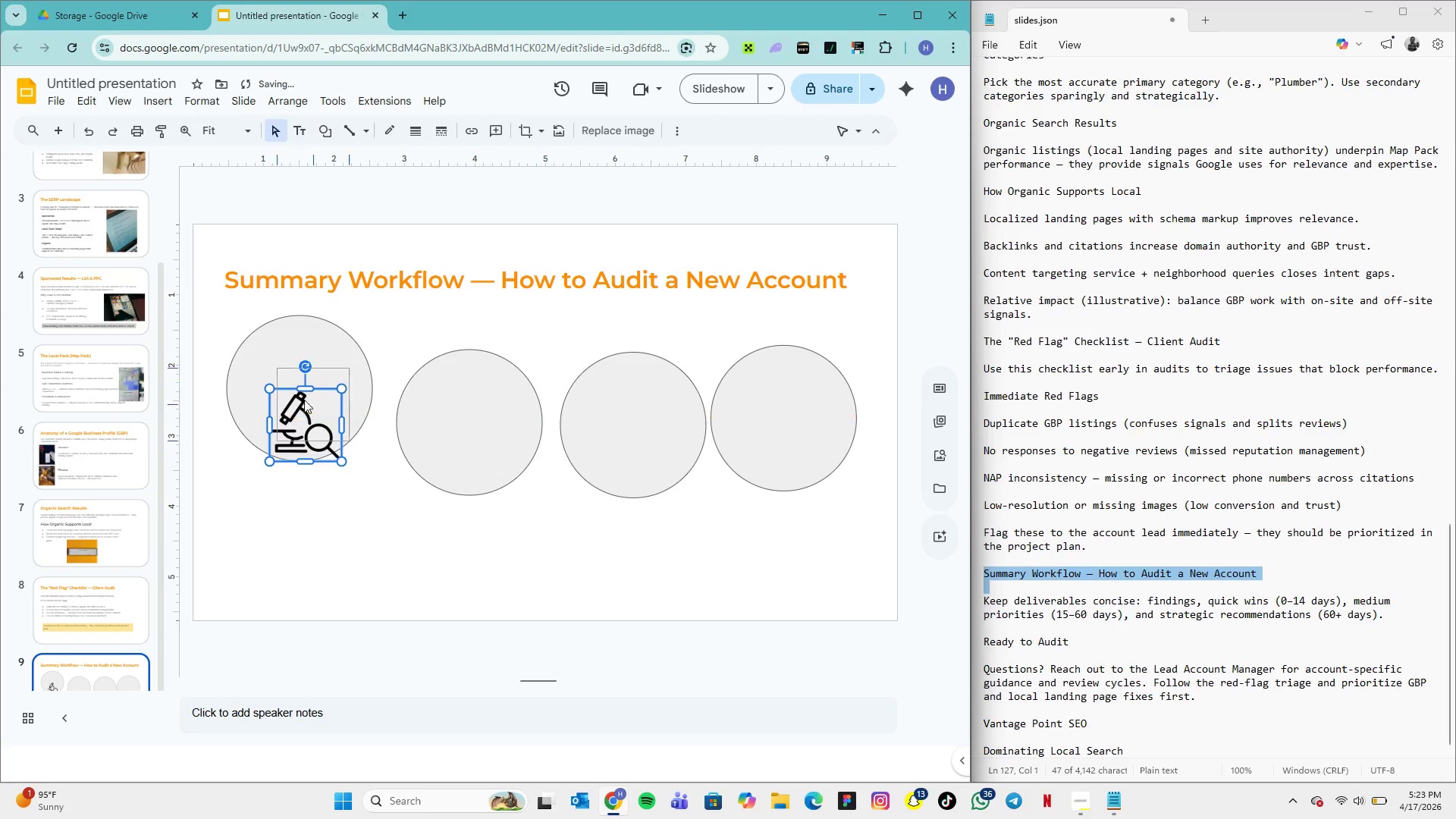 
left_click_drag(start_coordinate=[297, 422], to_coordinate=[291, 376])
 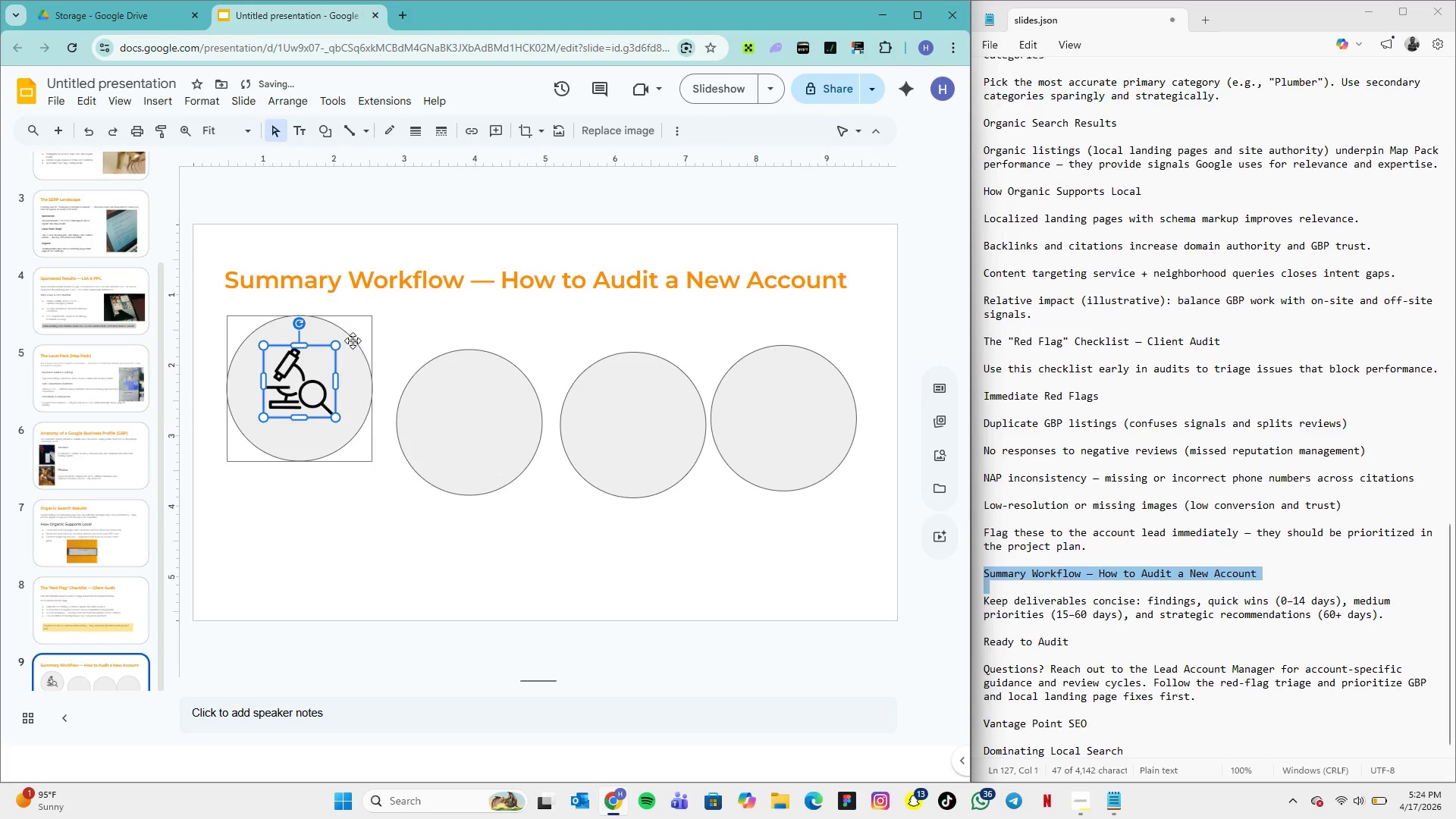 
left_click([353, 340])
 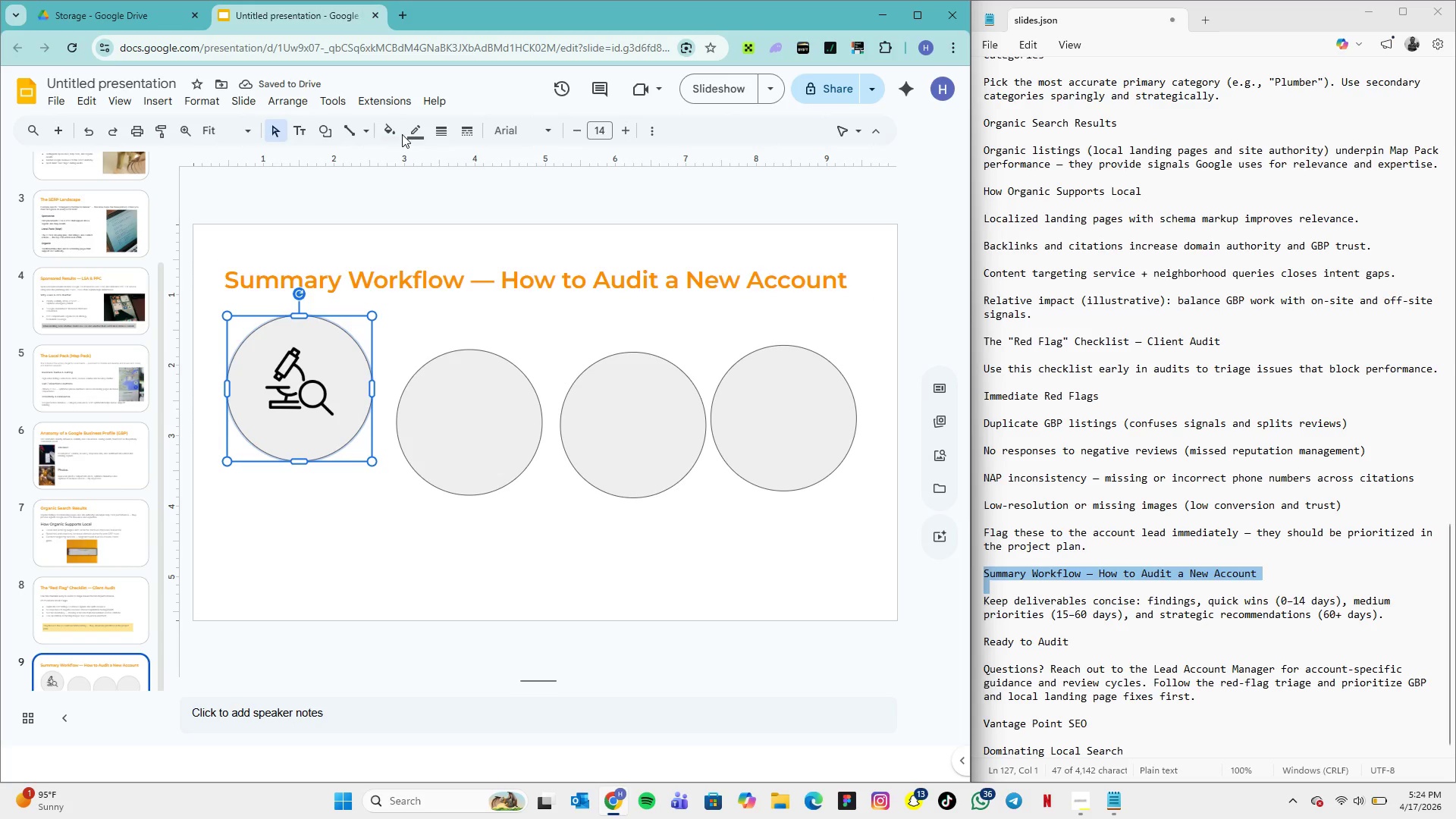 
left_click([395, 133])
 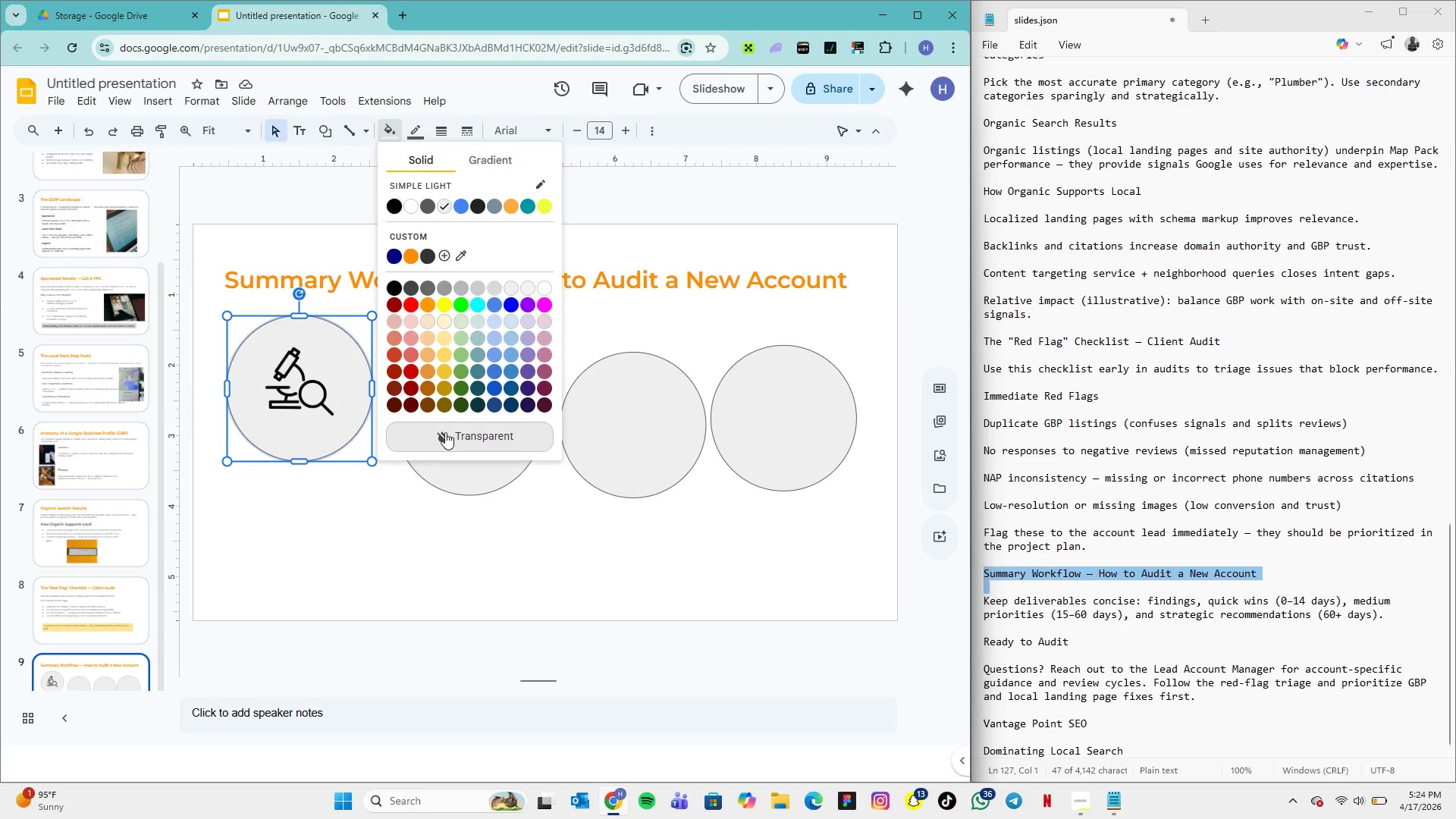 
left_click([446, 432])
 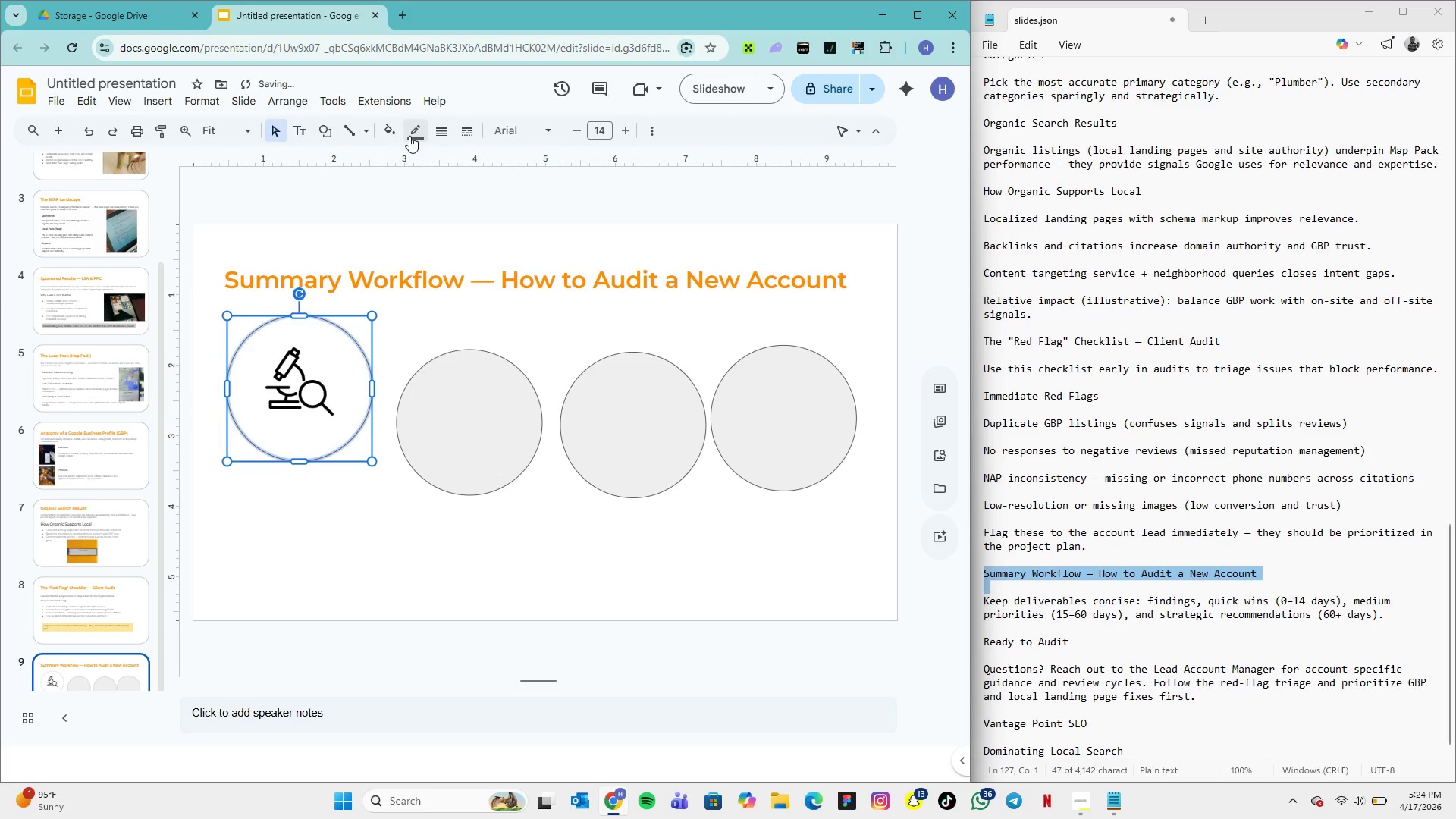 
left_click([410, 136])
 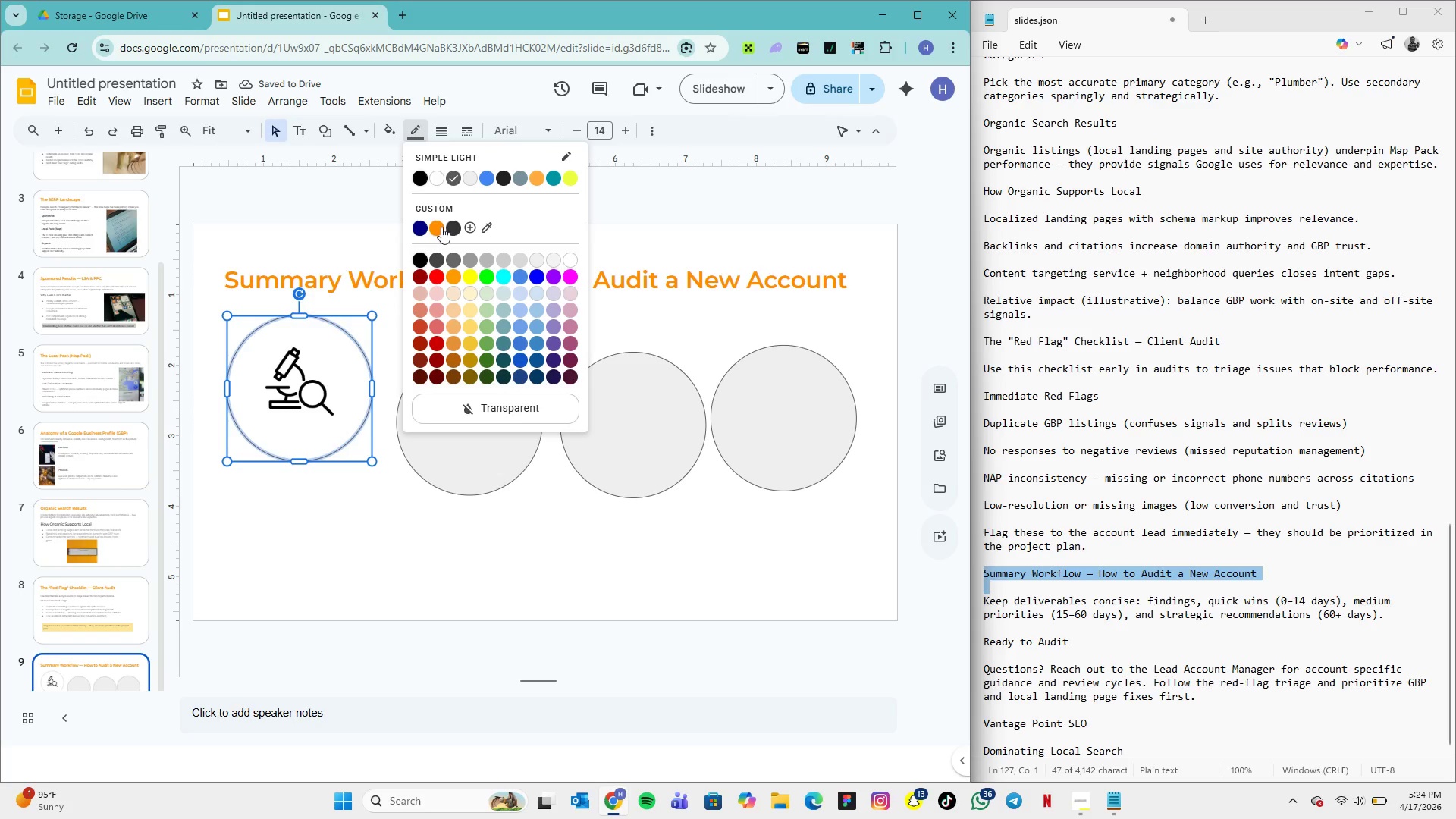 
left_click([419, 228])
 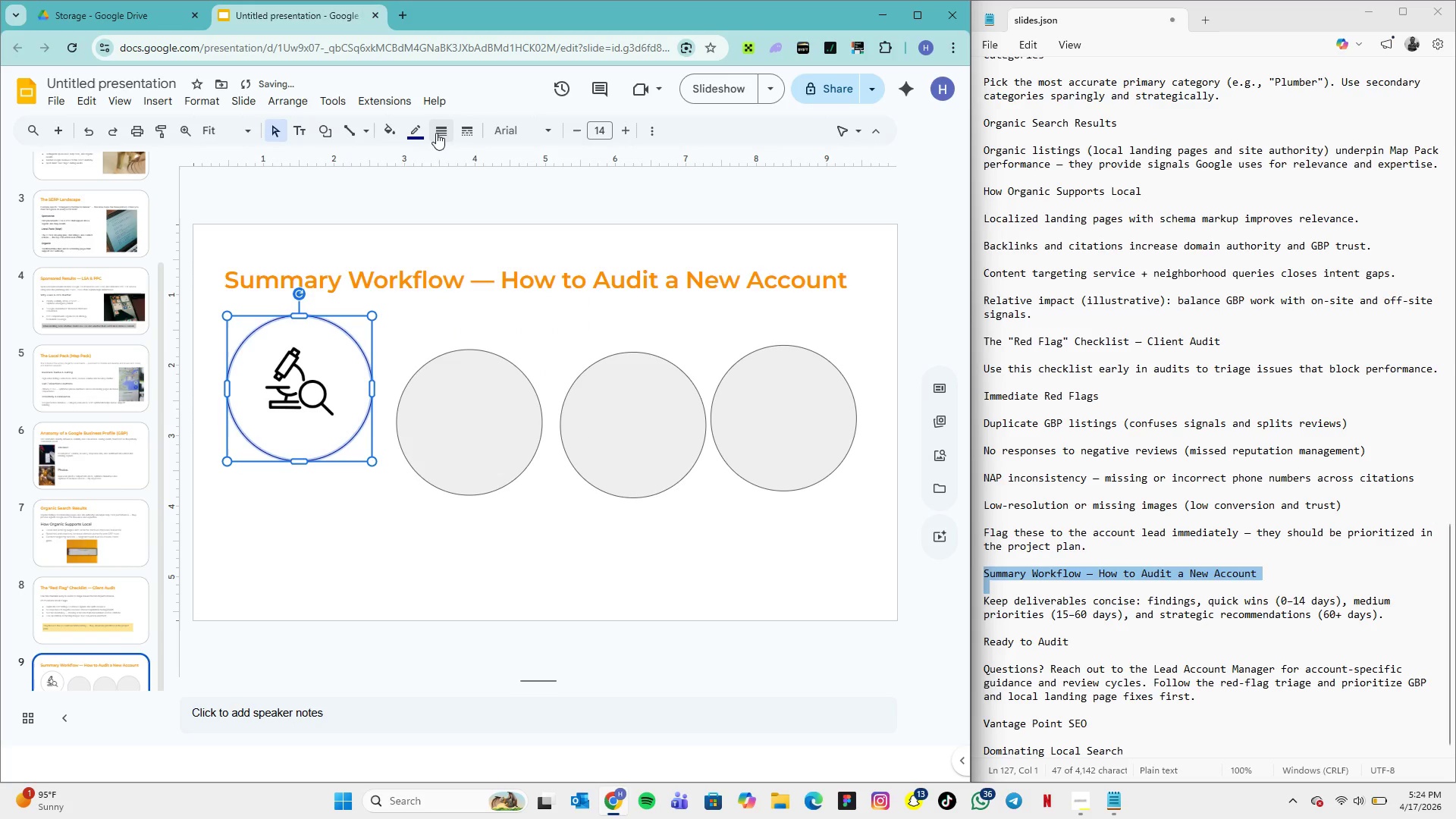 
left_click([437, 133])
 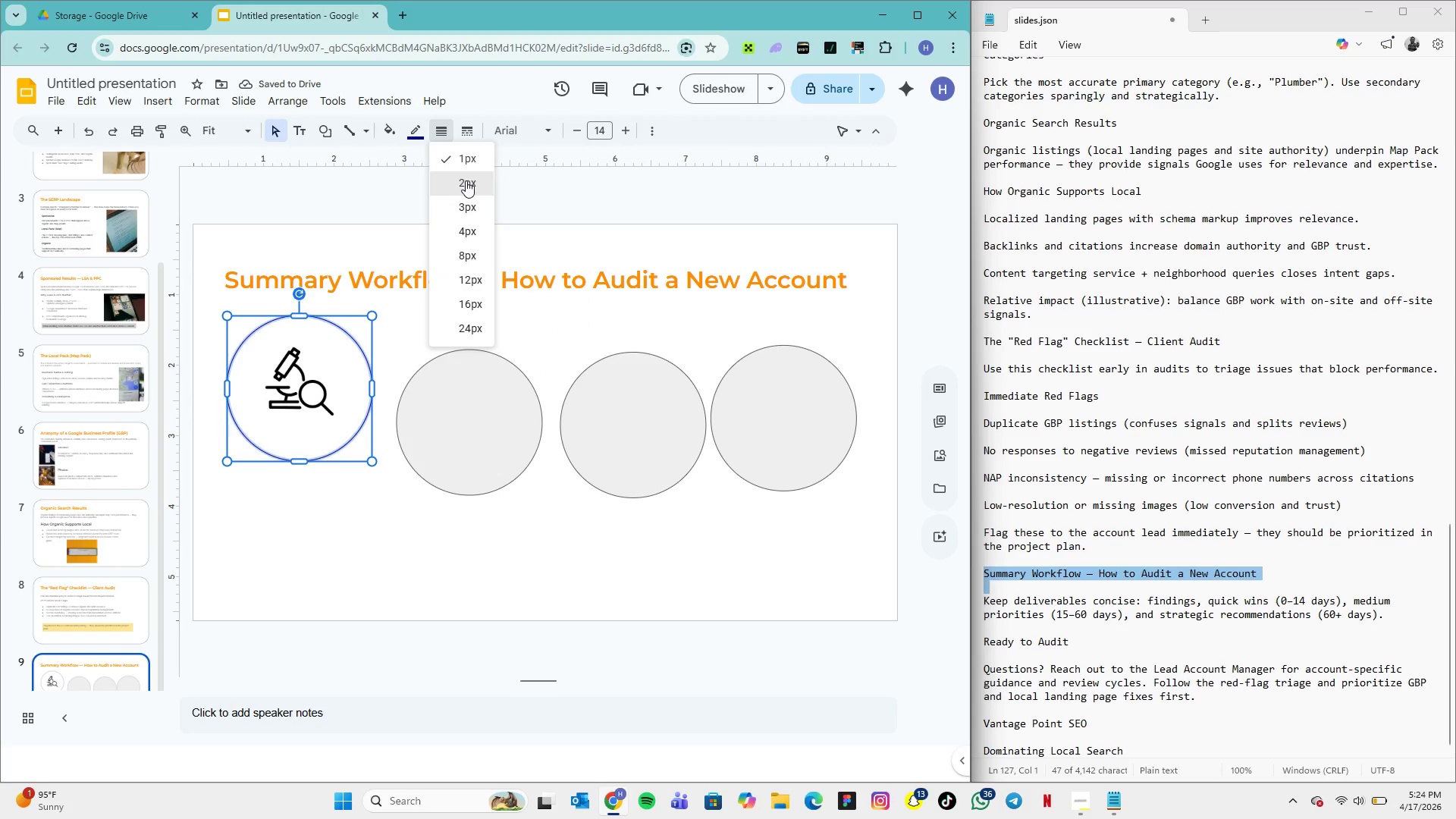 
left_click([466, 180])
 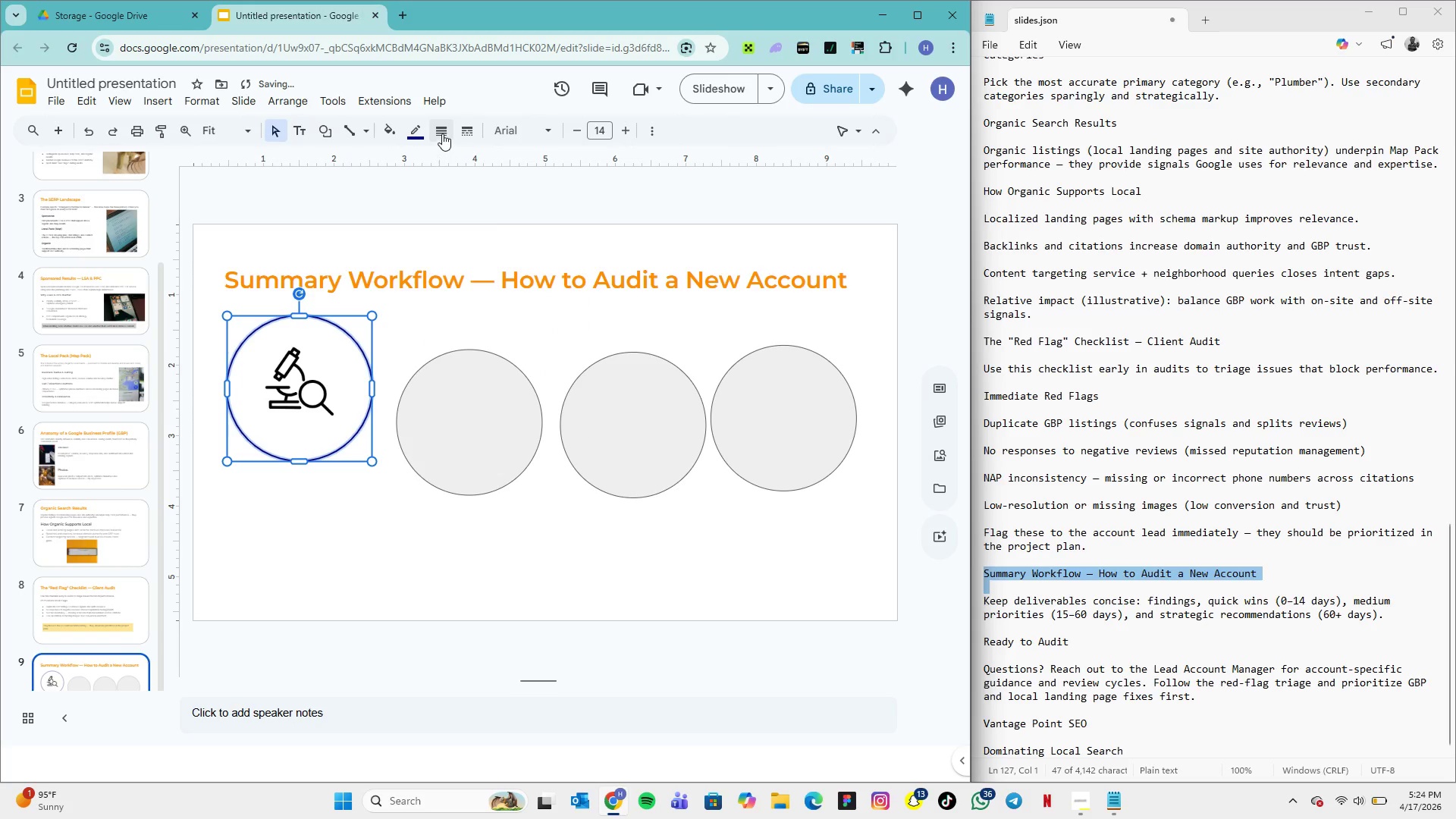 
left_click([441, 133])
 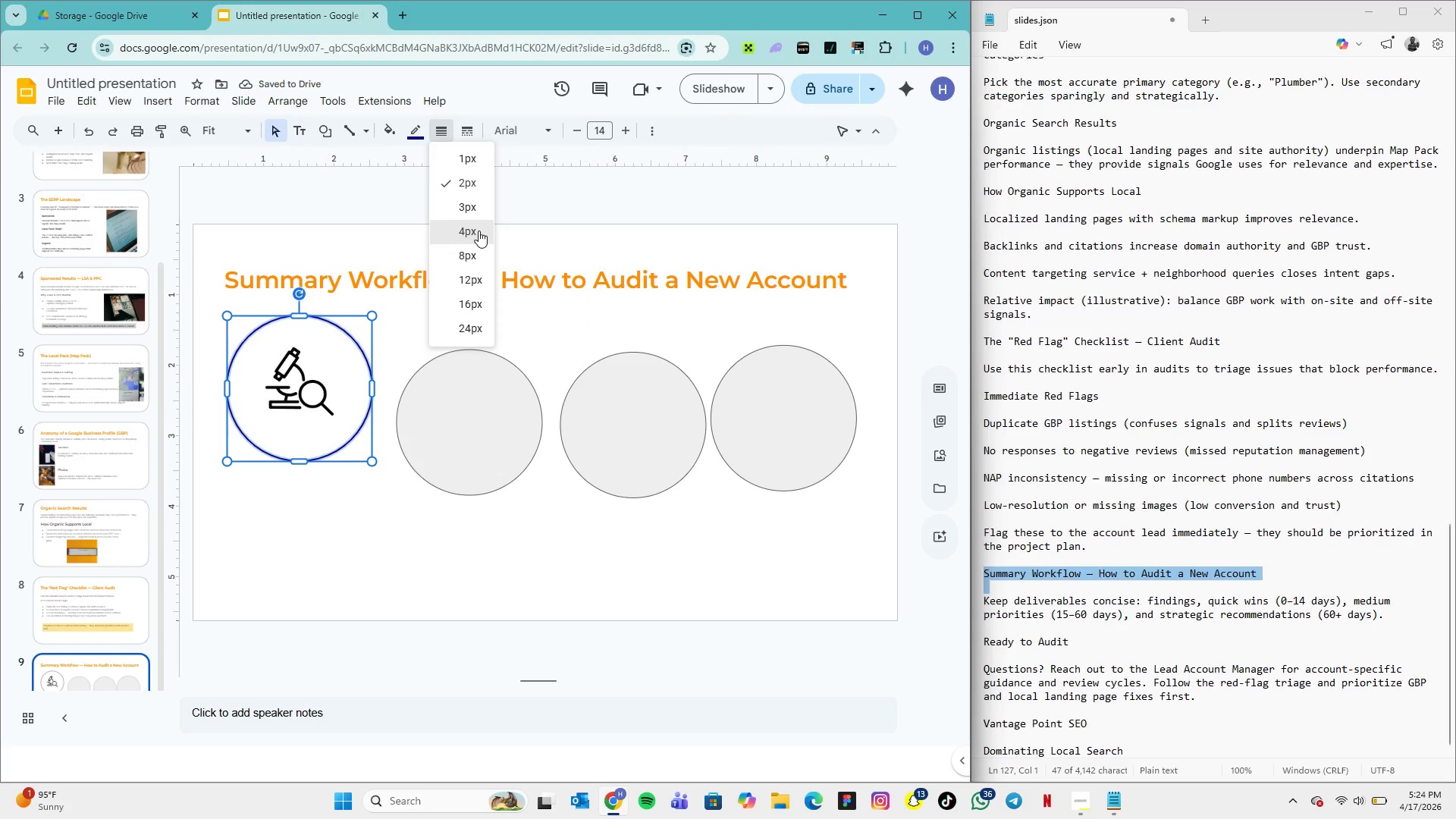 
left_click([479, 231])
 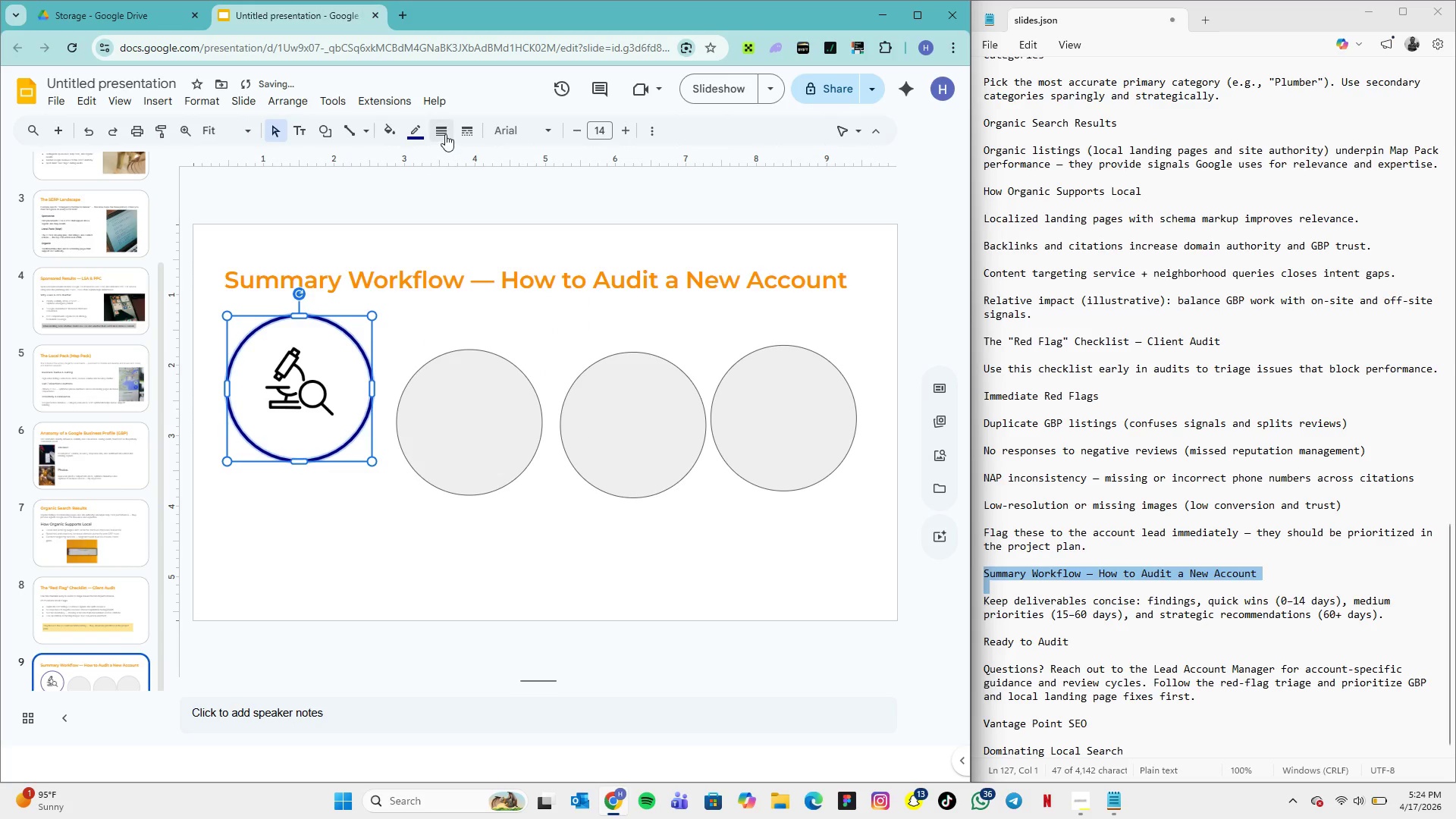 
left_click([444, 134])
 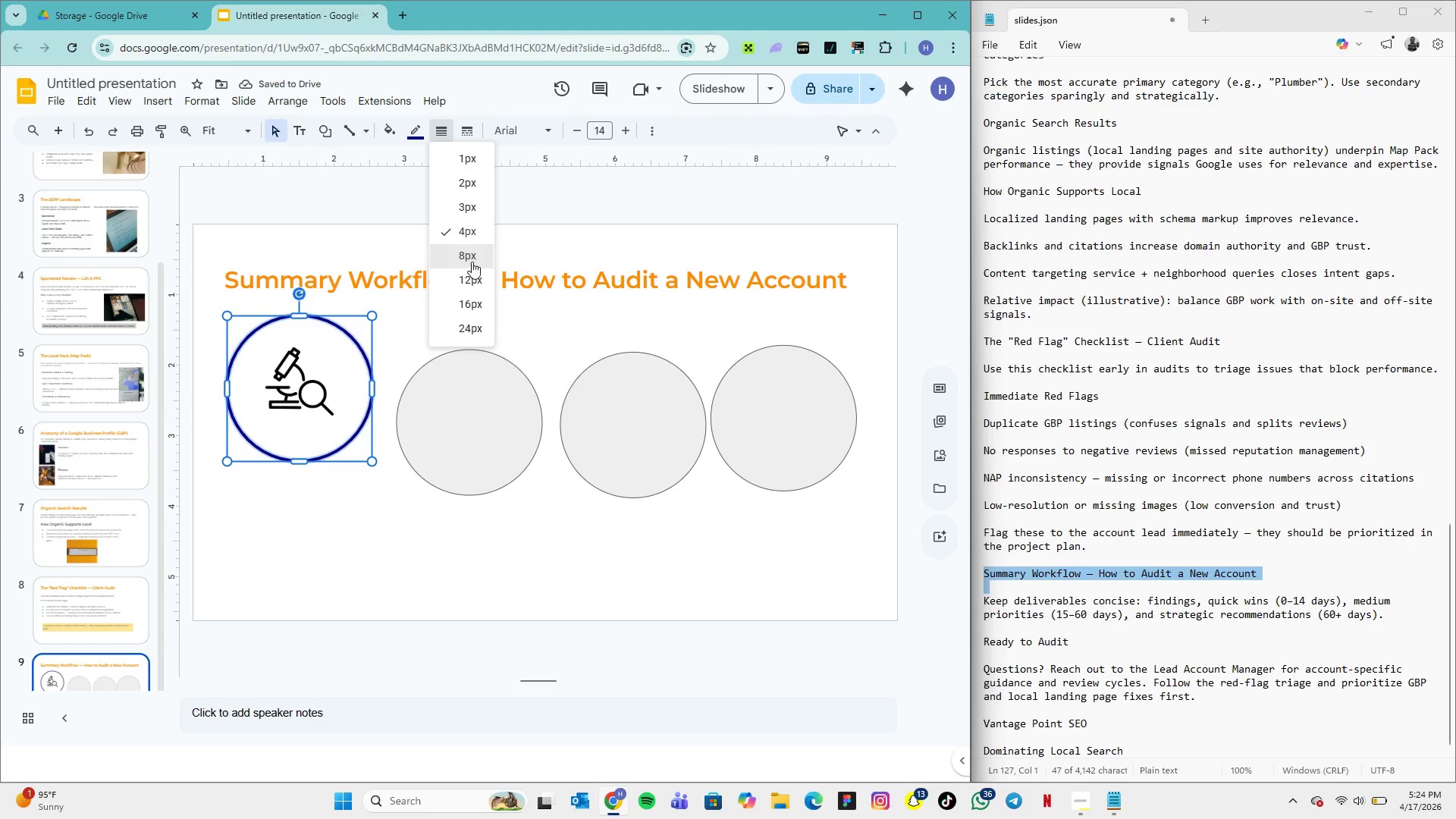 
left_click([472, 262])
 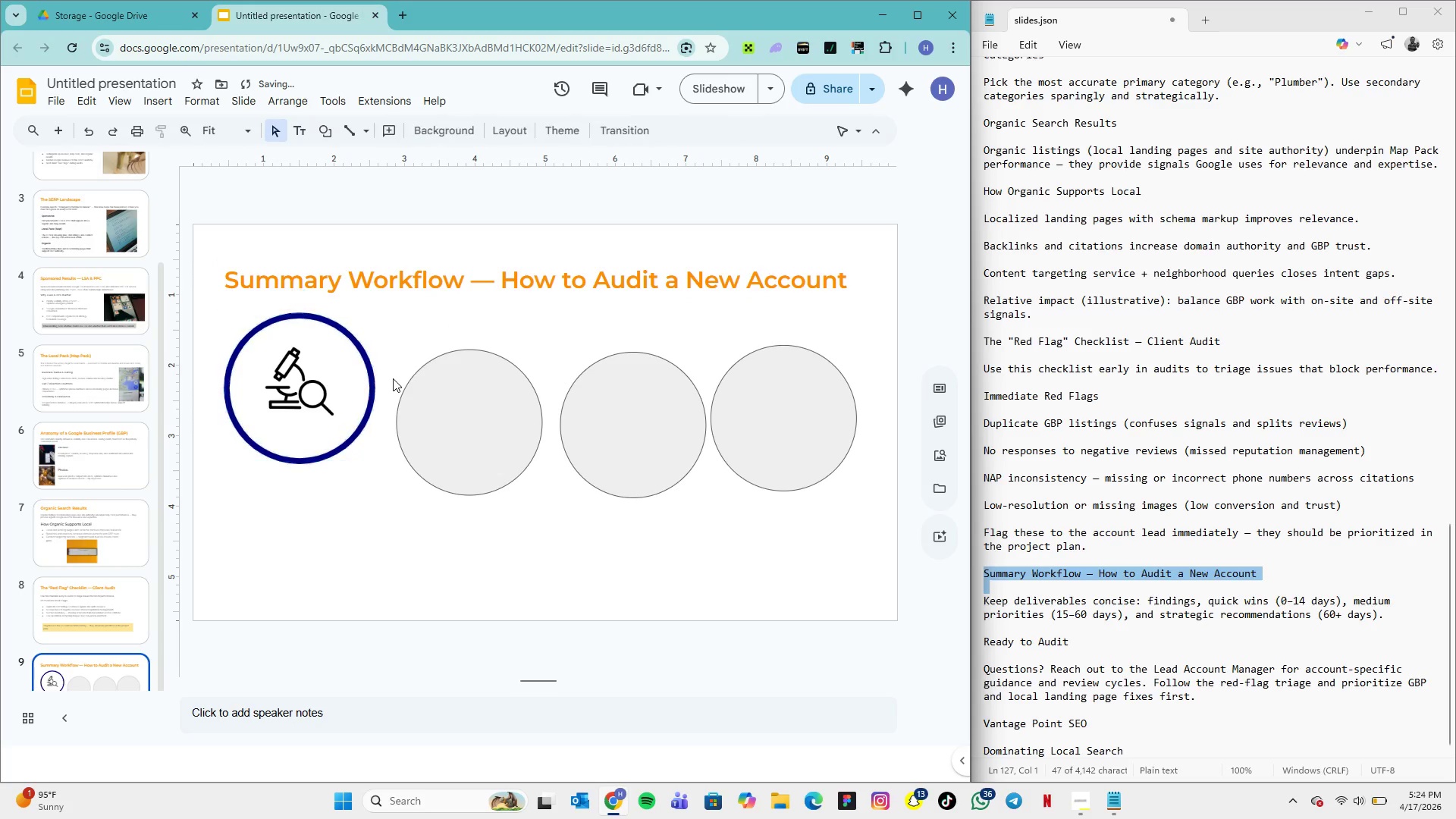 
left_click([393, 378])
 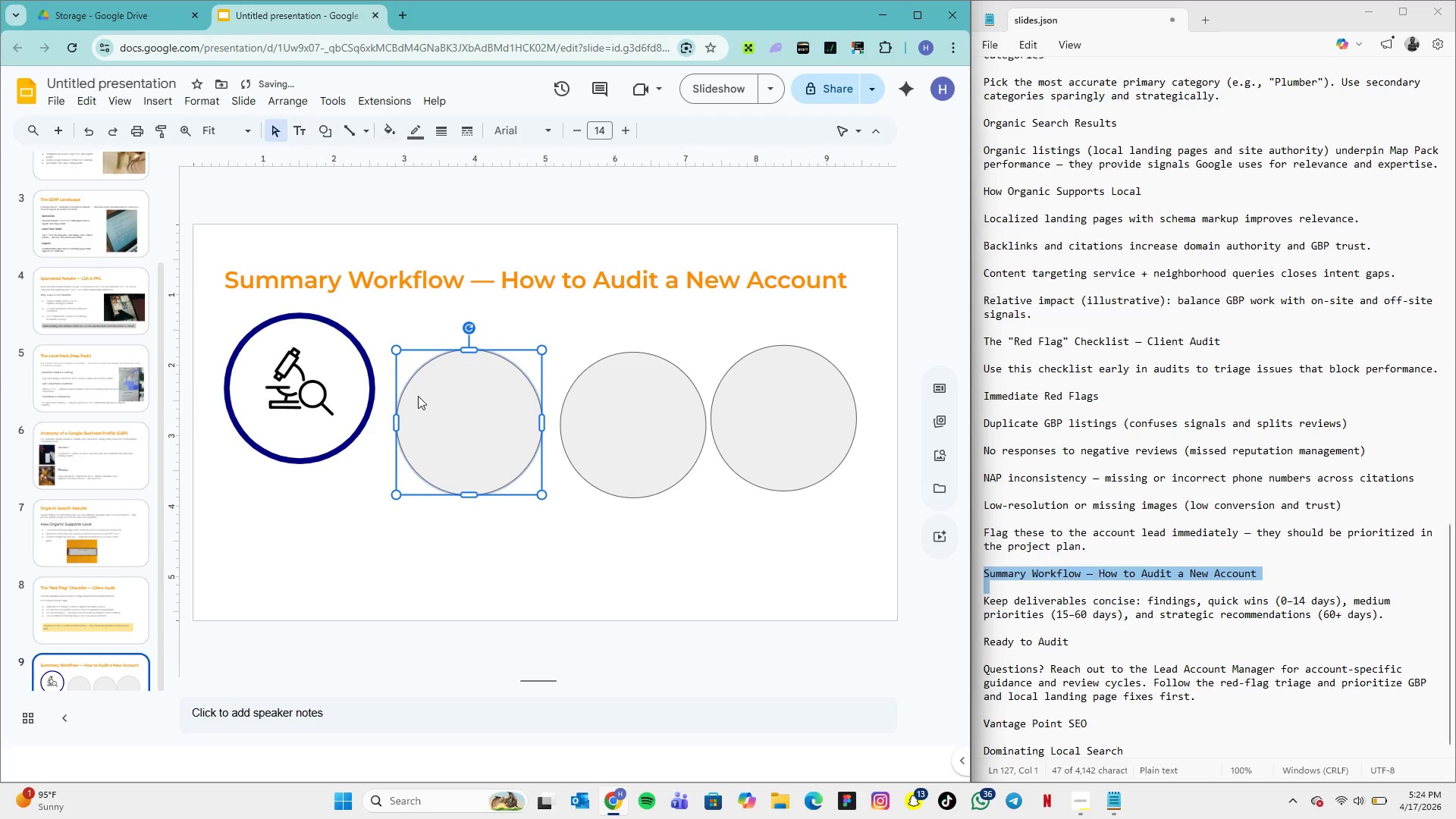 
left_click([418, 396])
 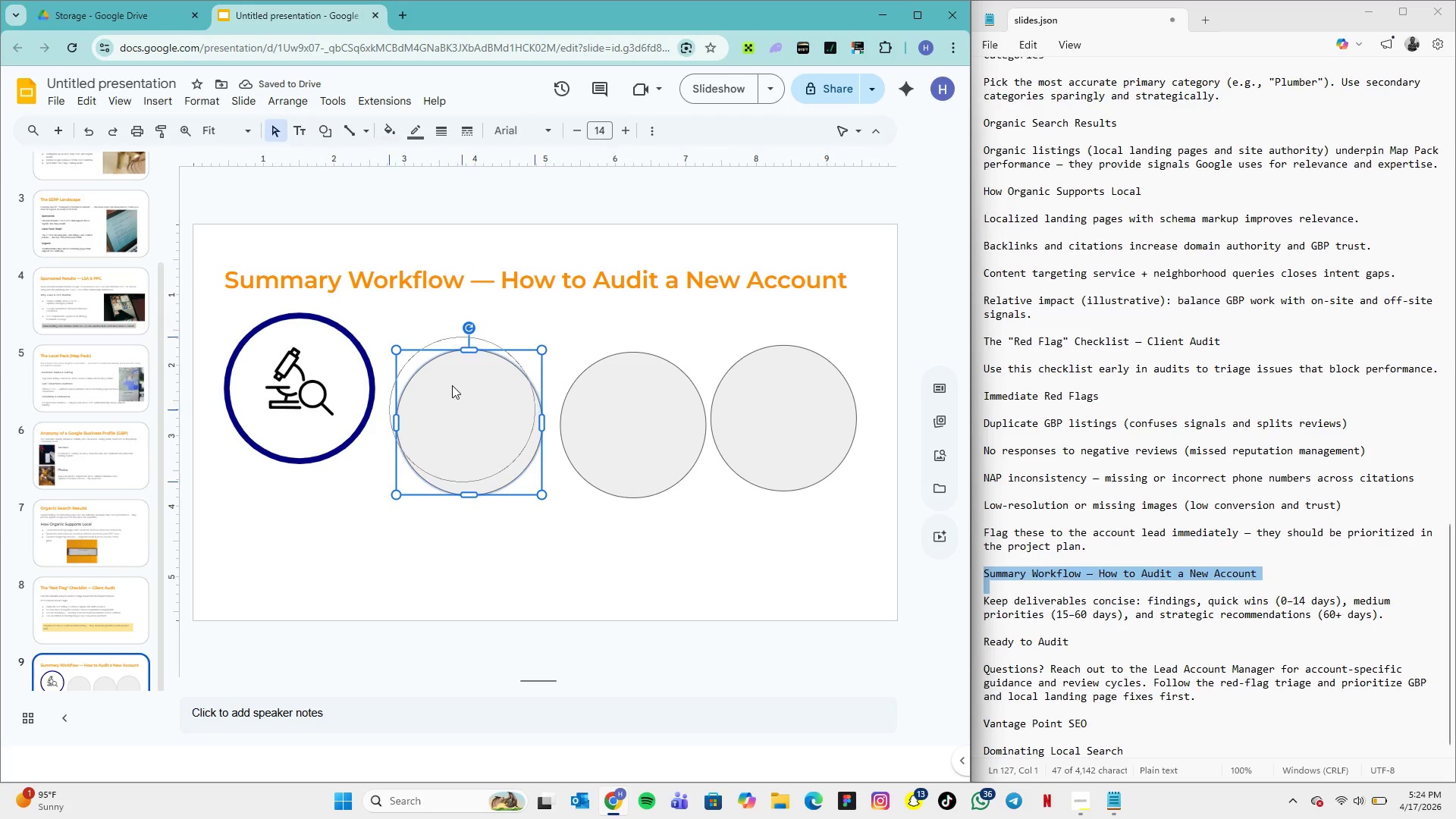 
left_click_drag(start_coordinate=[460, 398], to_coordinate=[438, 365])
 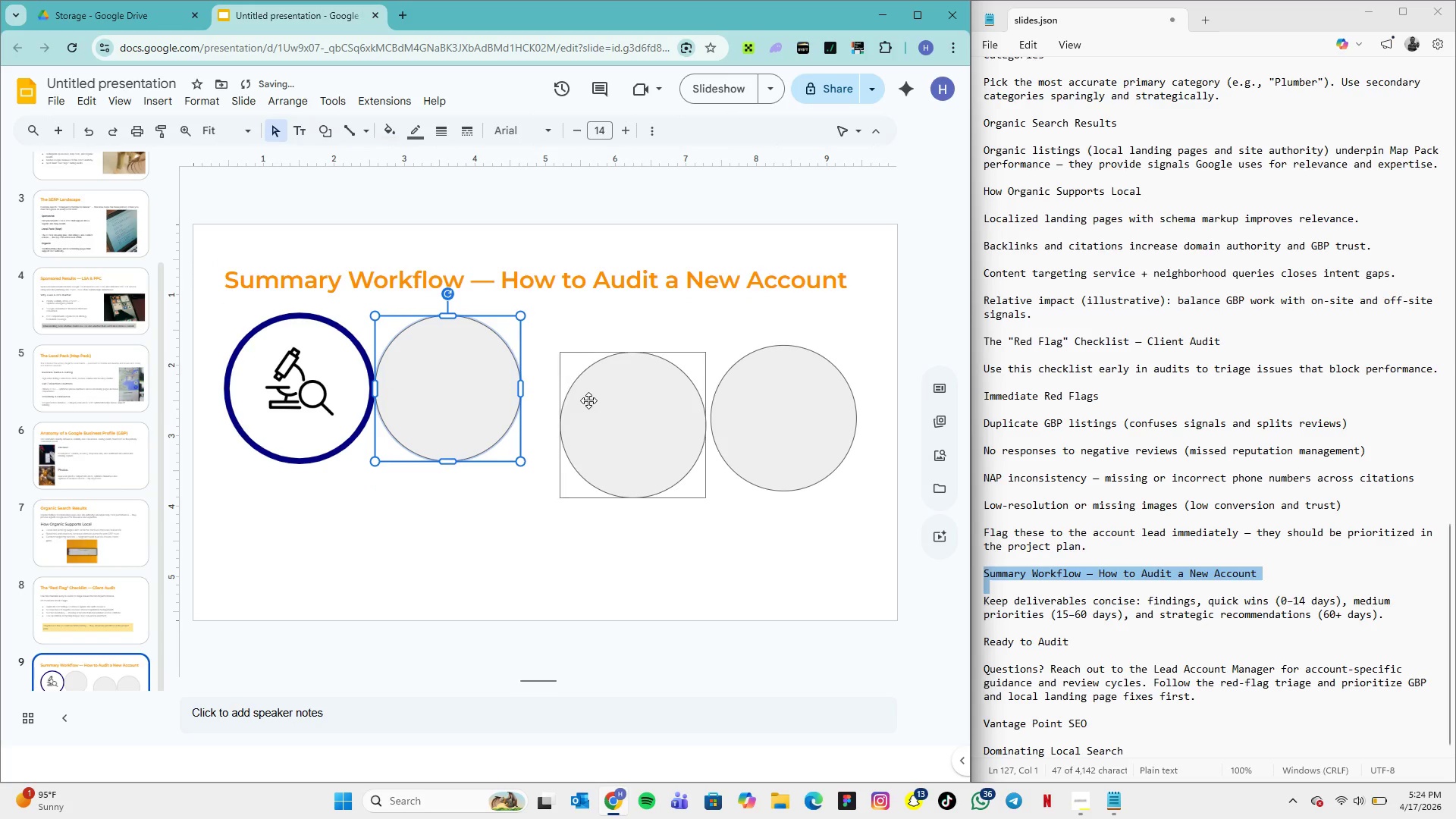 
left_click([588, 400])
 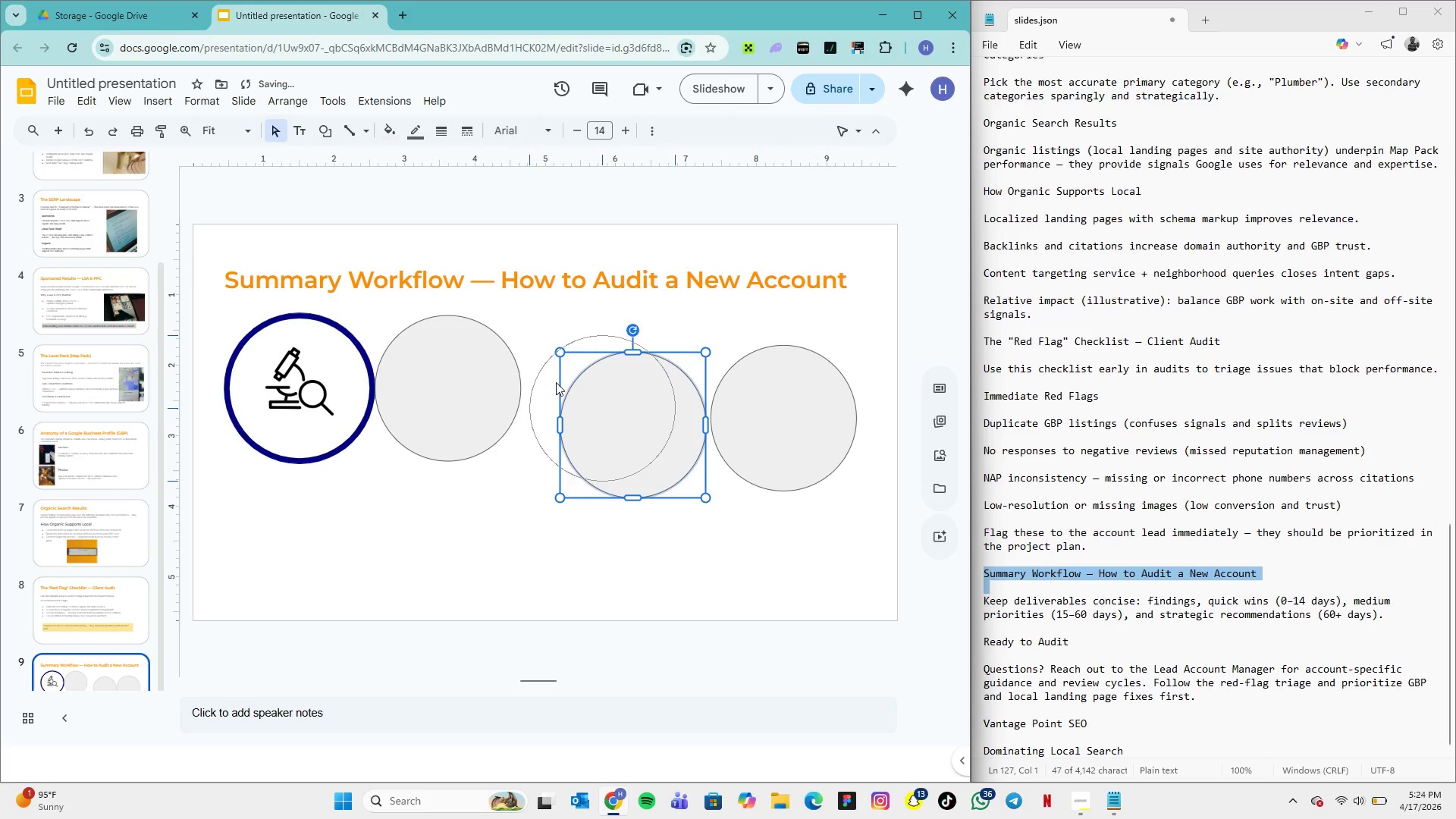 
left_click_drag(start_coordinate=[588, 400], to_coordinate=[547, 367])
 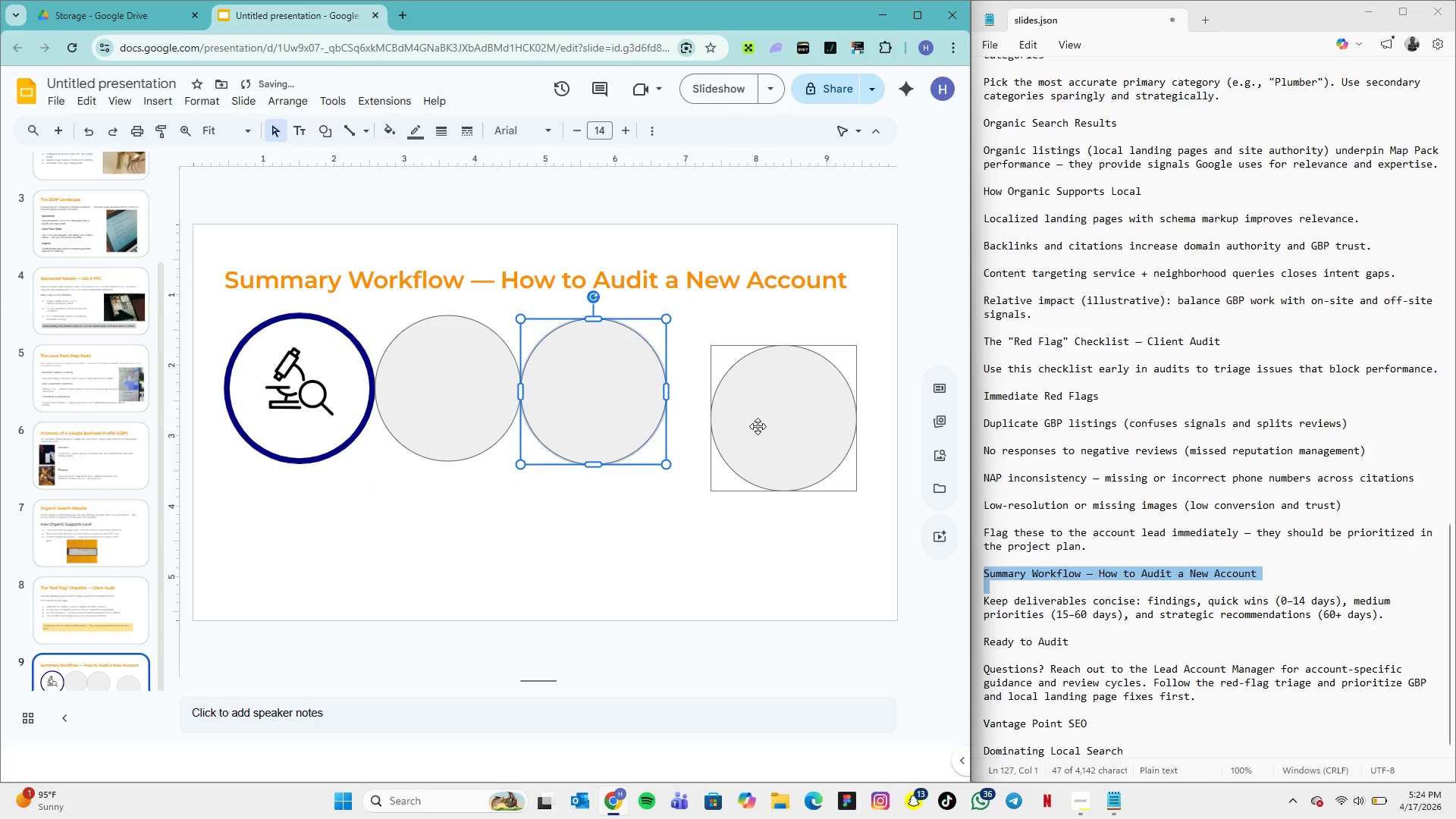 
left_click([760, 426])
 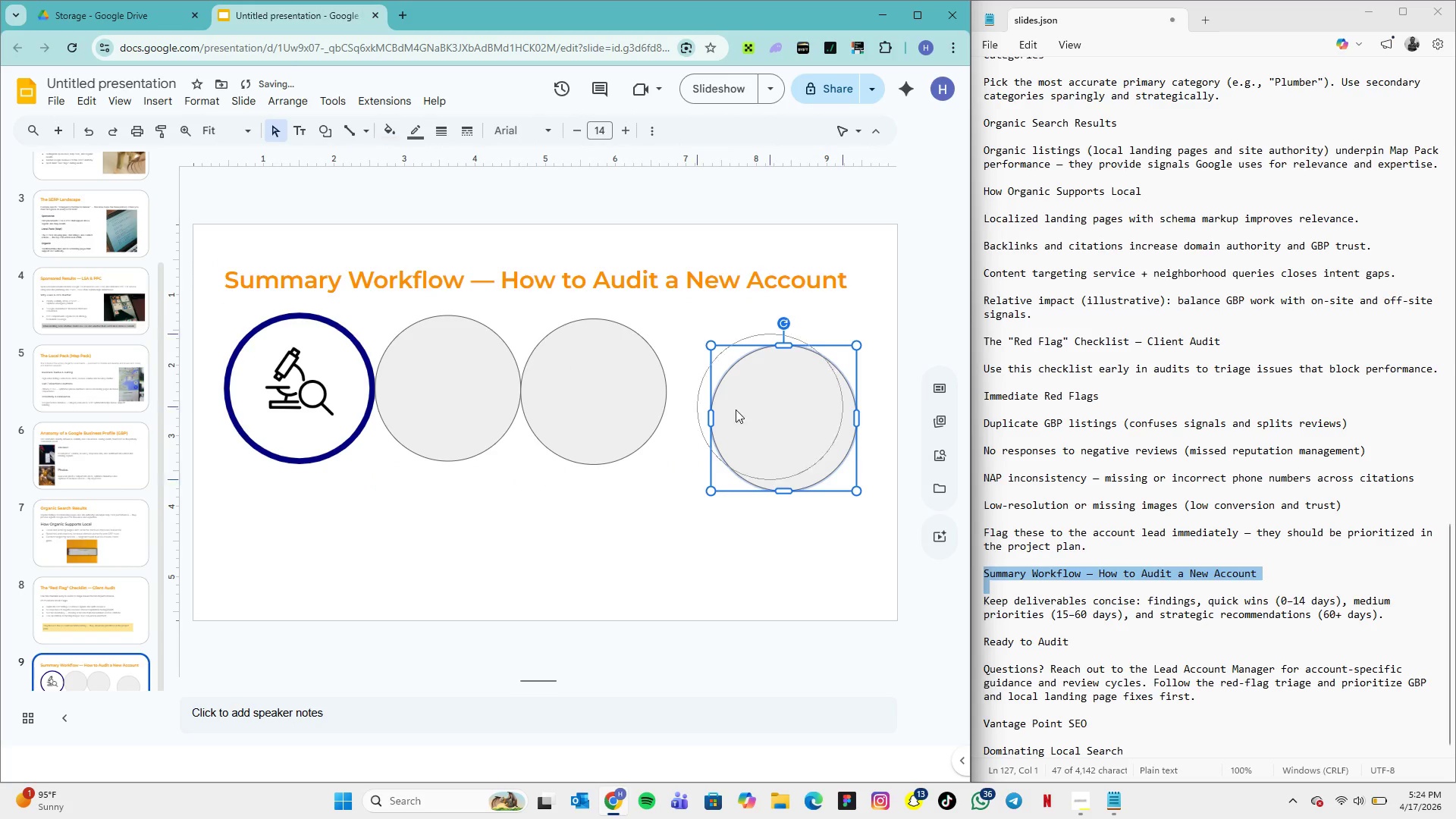 
left_click_drag(start_coordinate=[760, 426], to_coordinate=[714, 398])
 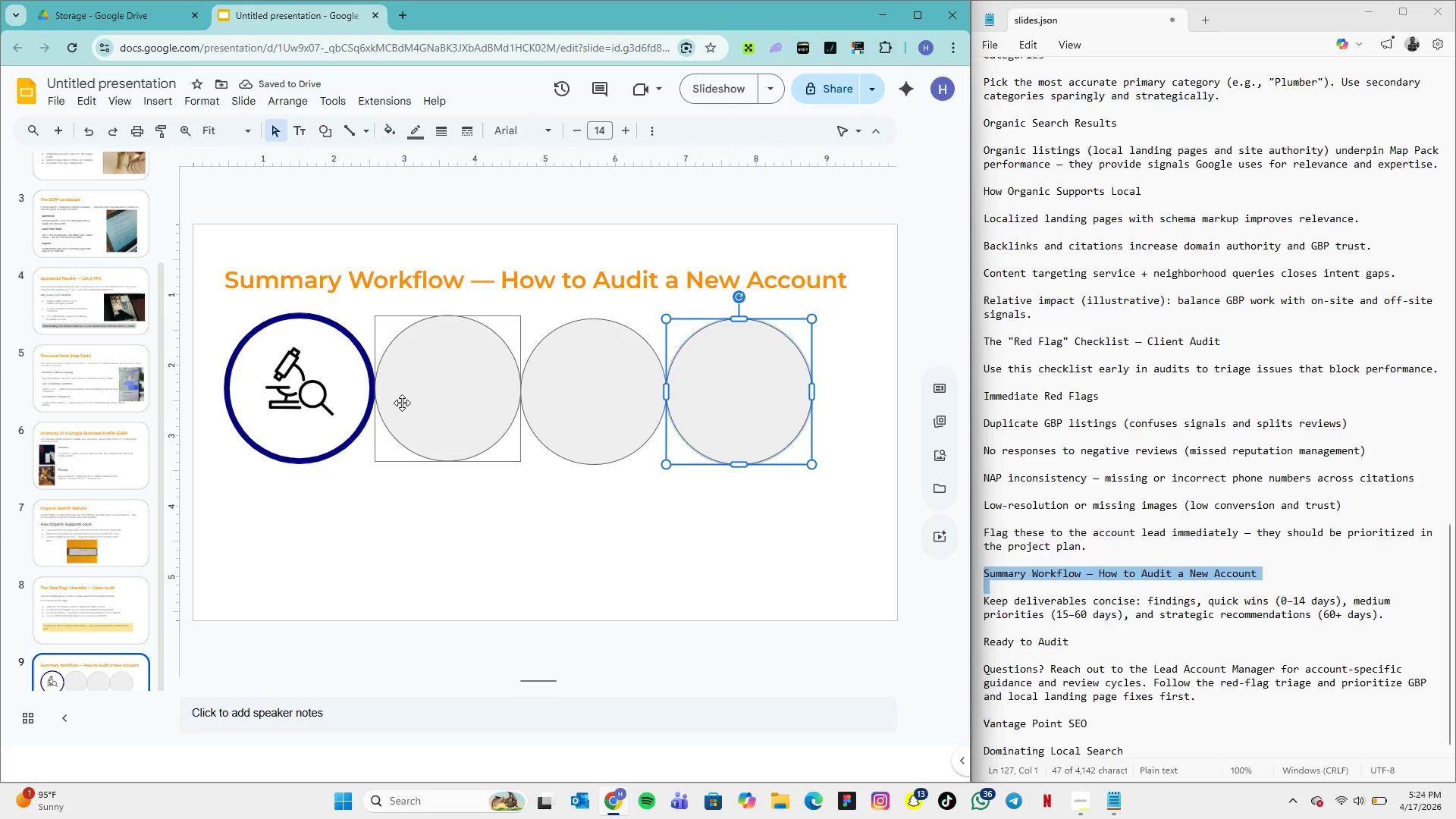 
left_click([410, 400])
 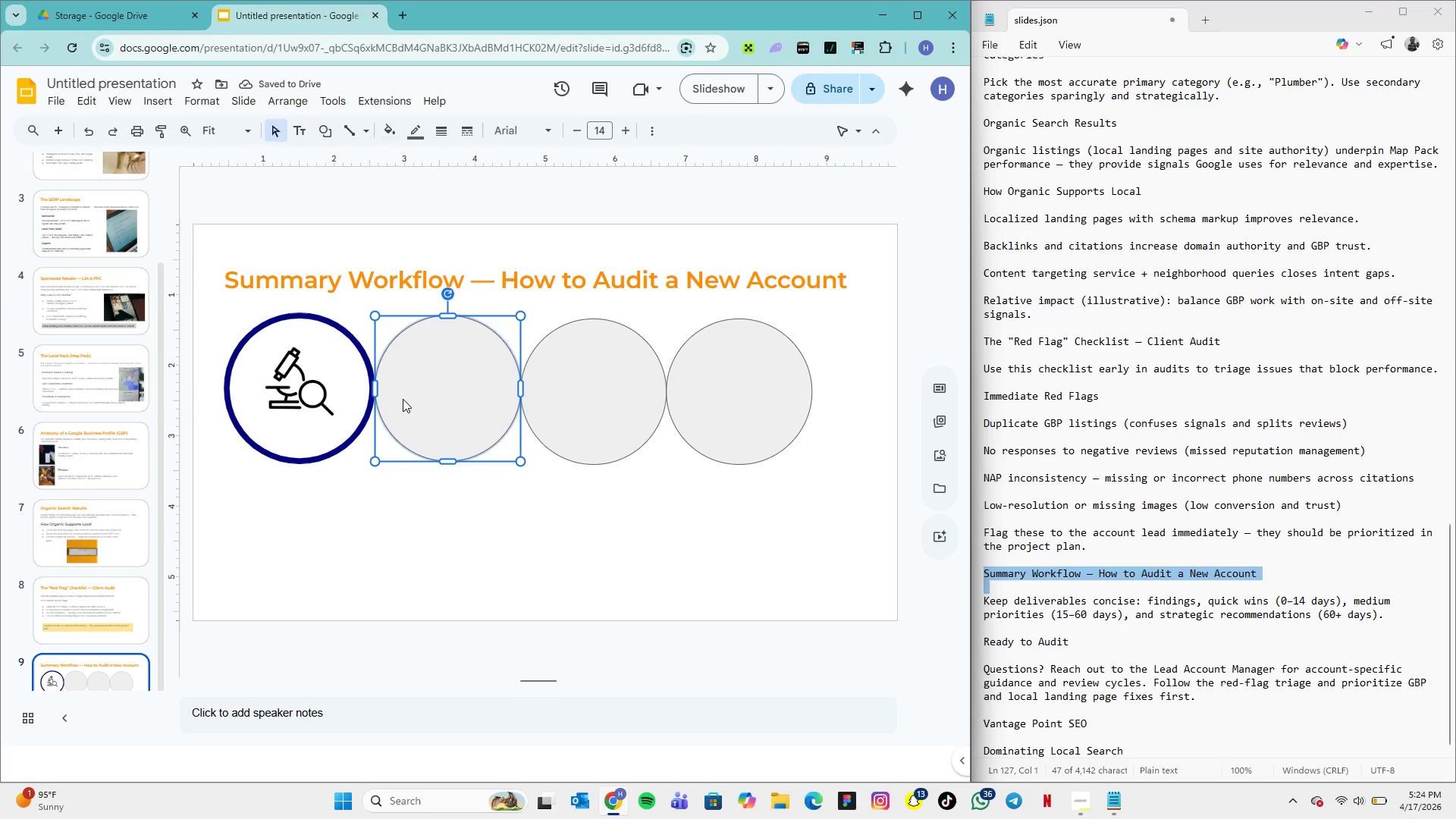 
left_click([403, 399])
 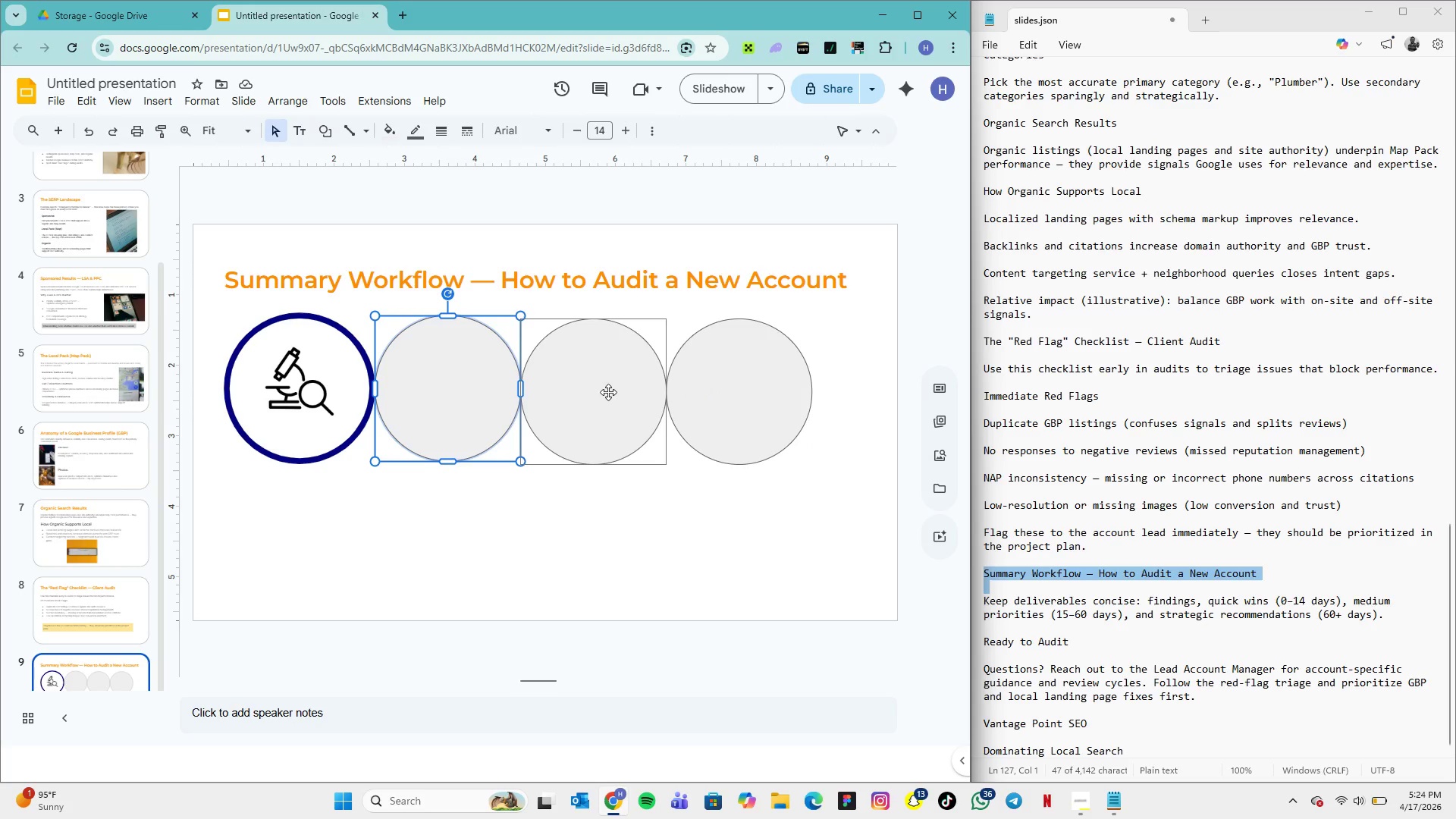 
hold_key(key=ControlLeft, duration=1.42)
 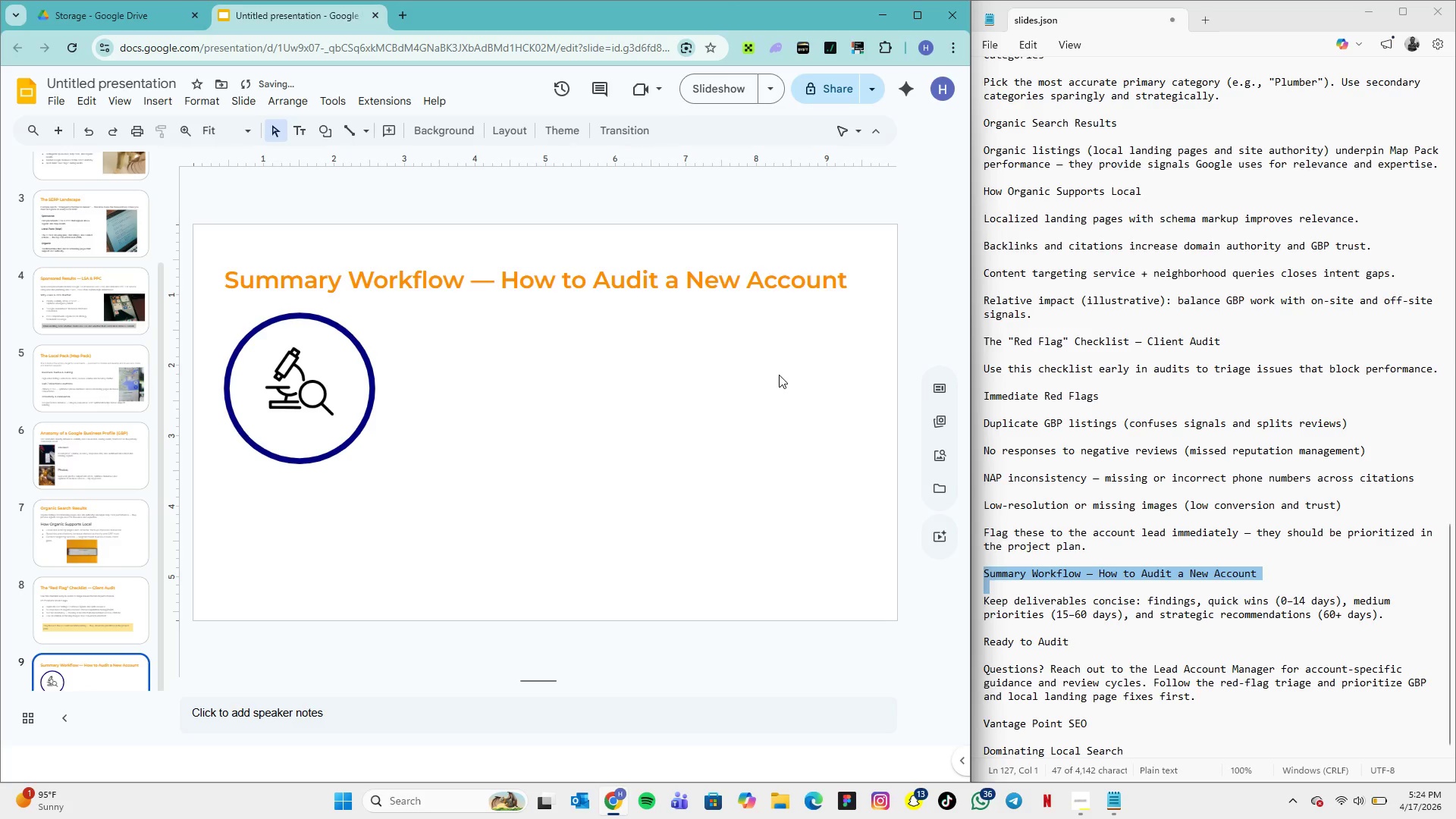 
key(Delete)
 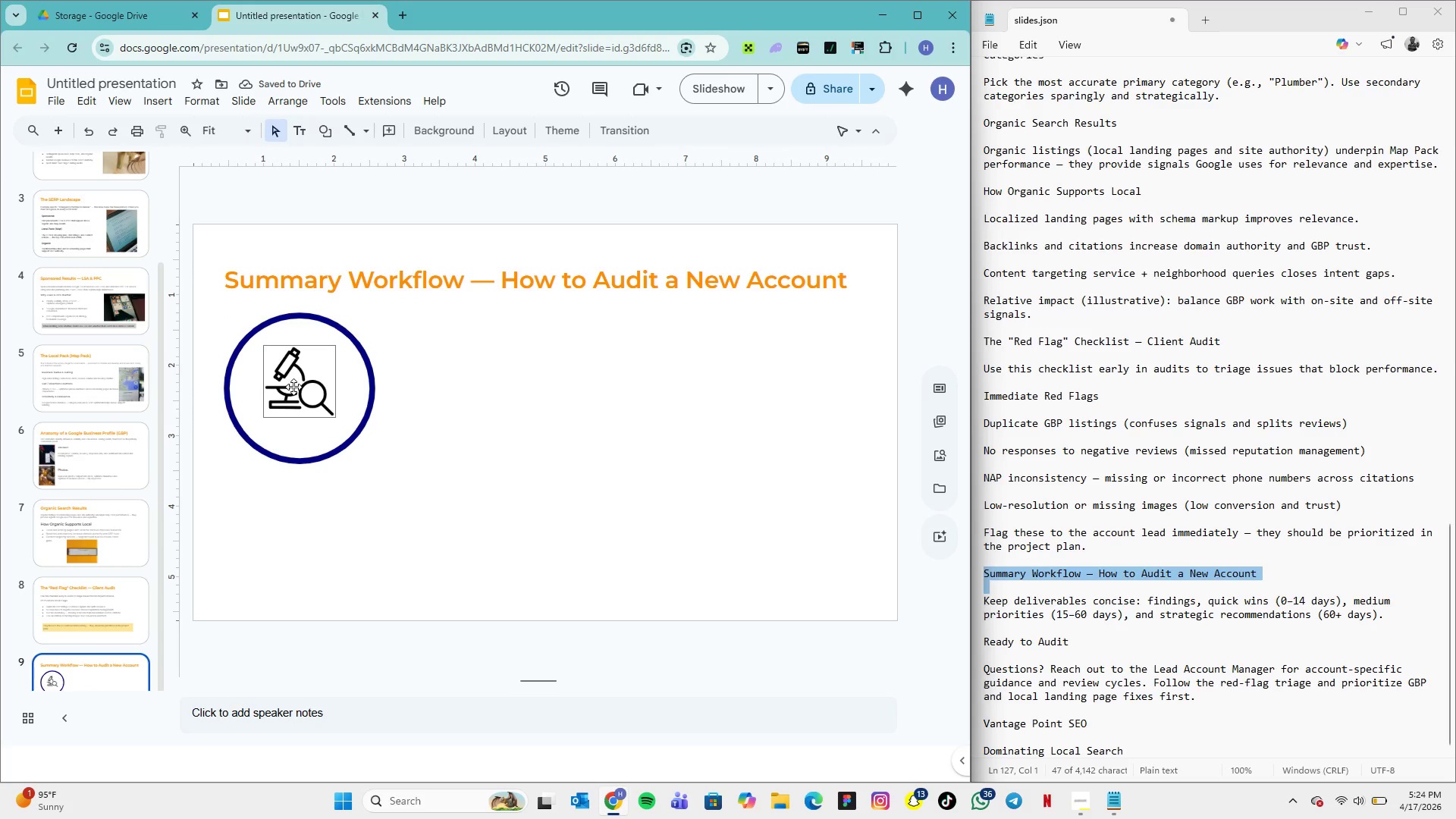 
left_click([293, 387])
 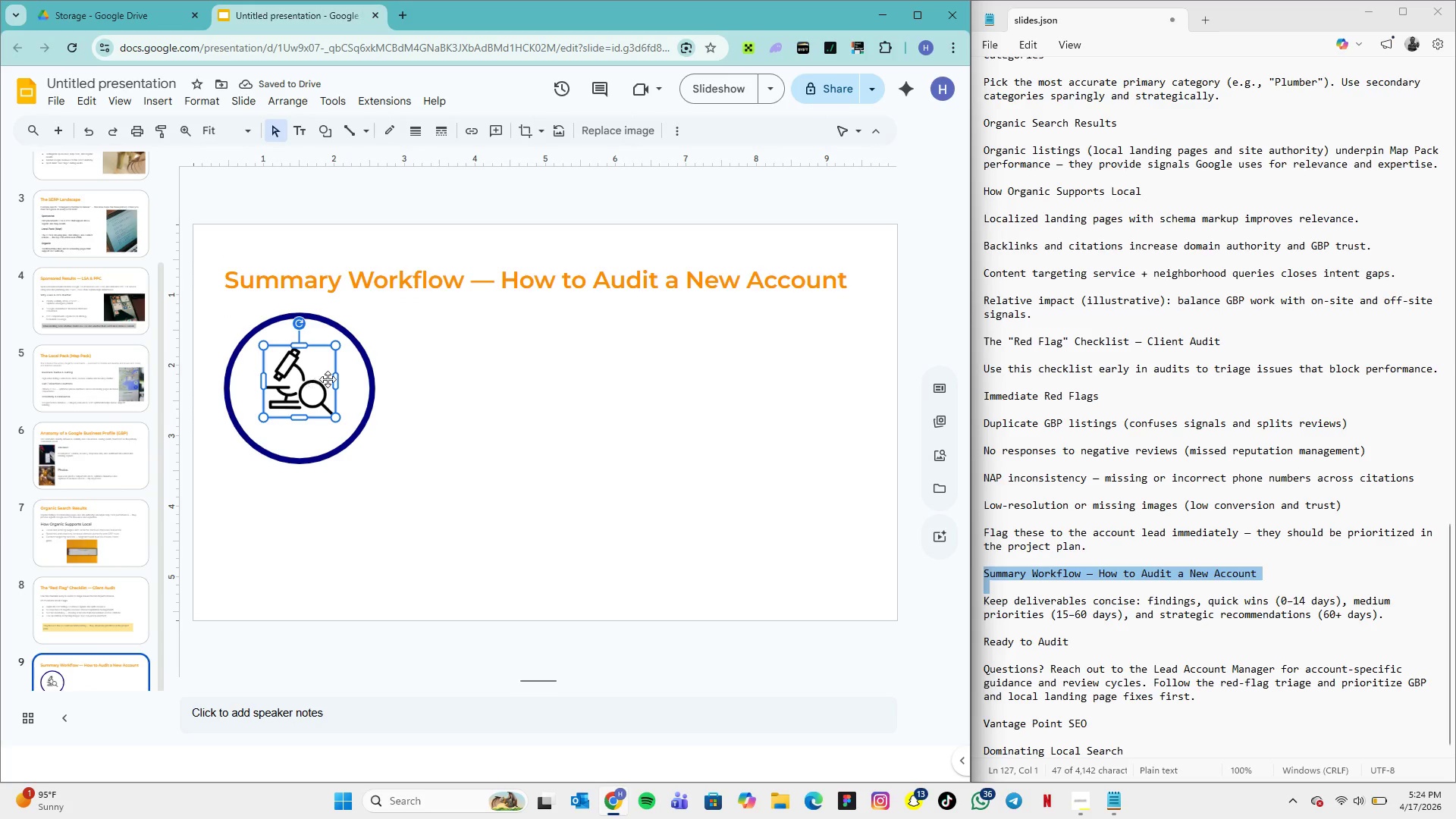 
hold_key(key=ShiftLeft, duration=2.69)
left_click([354, 375])
 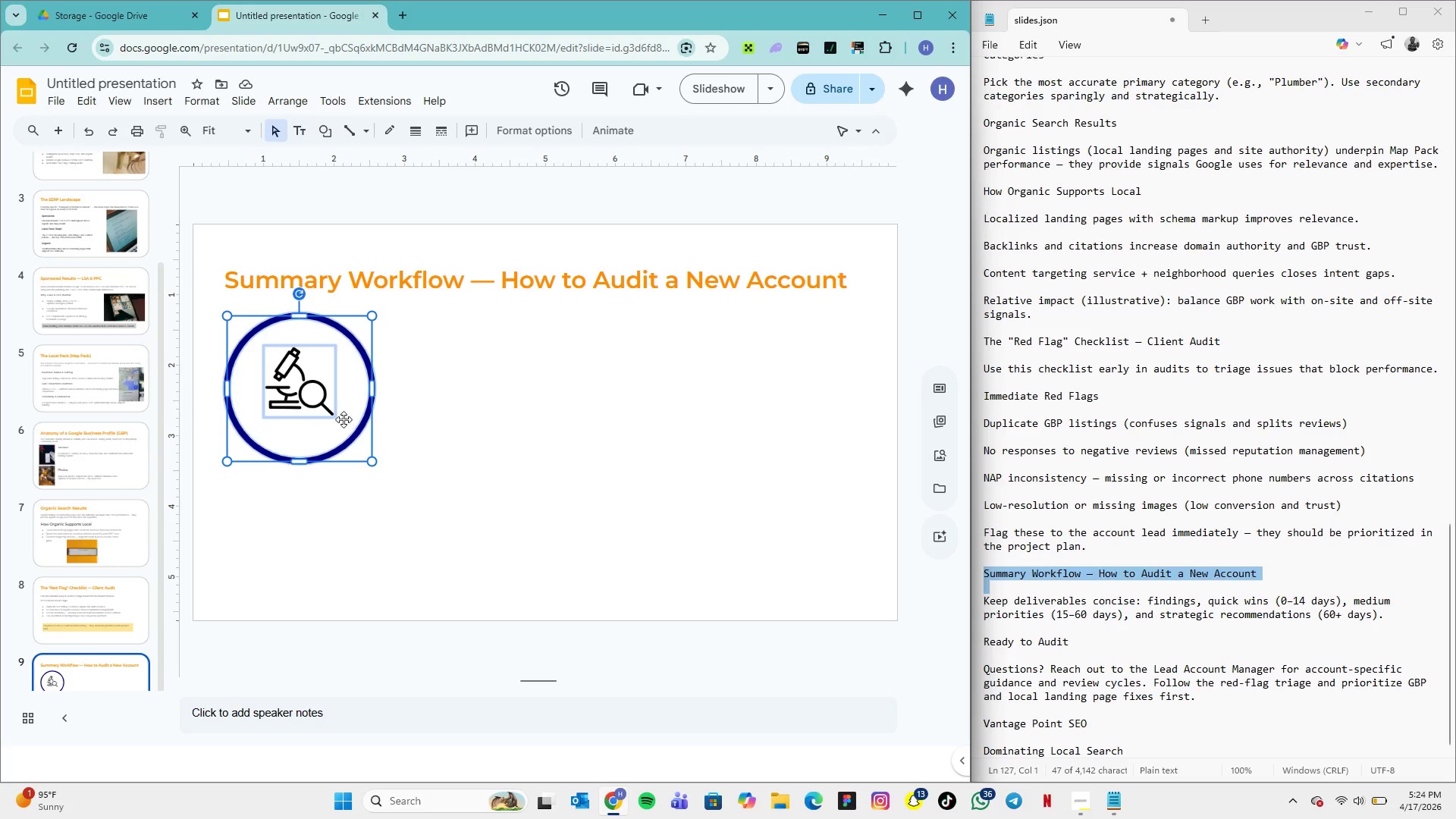 
right_click([337, 413])
 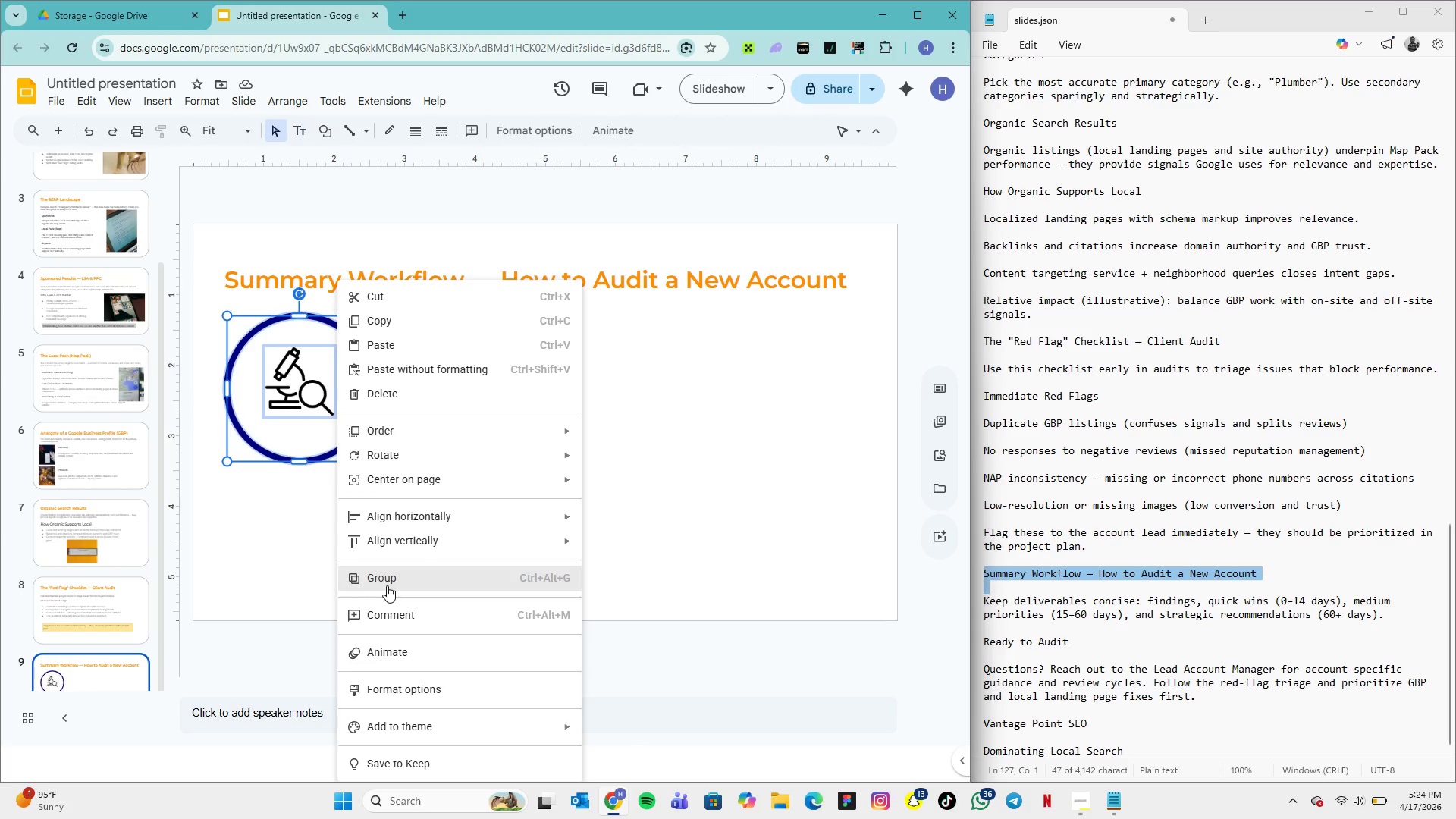 
left_click([387, 585])
 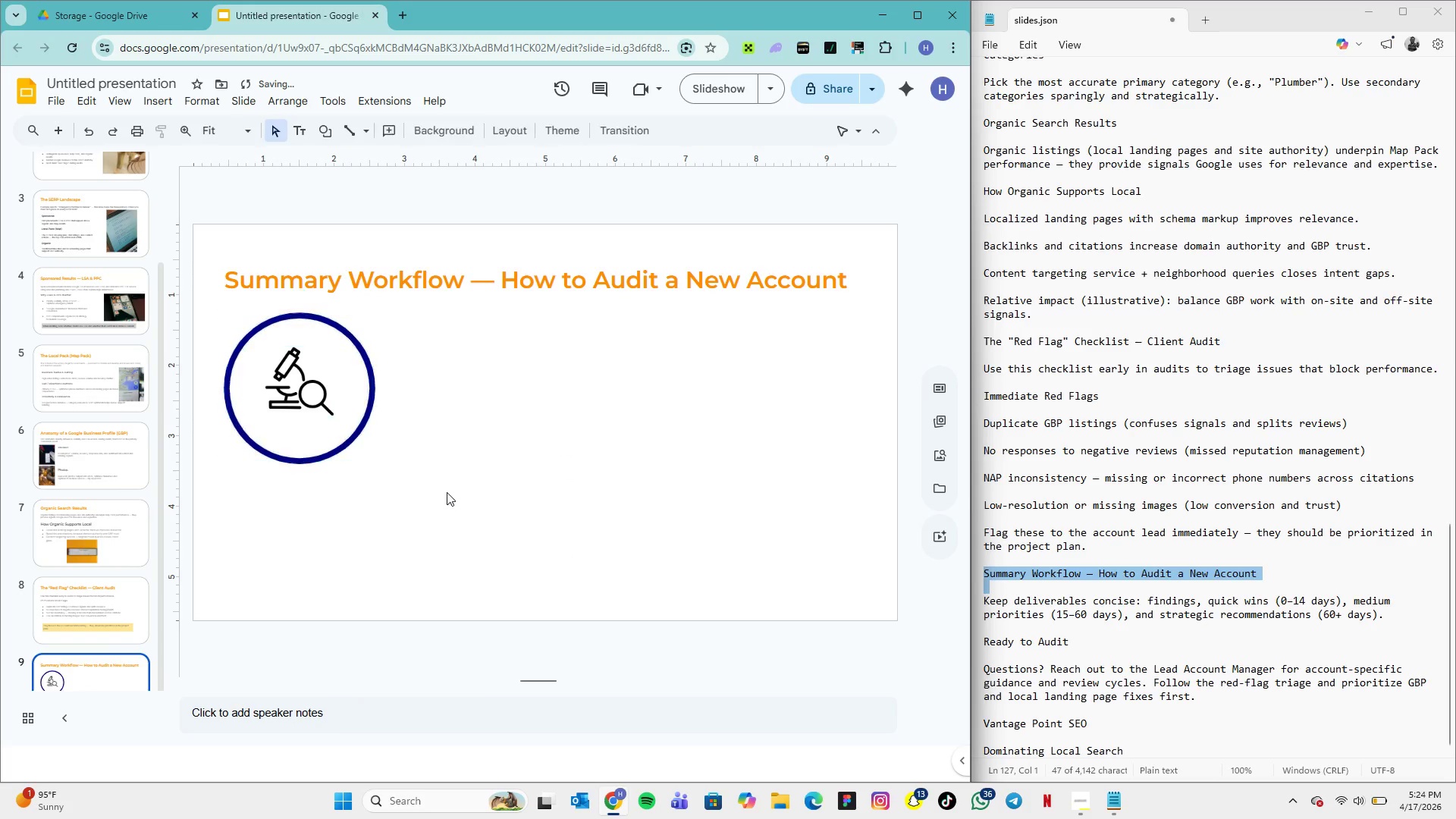 
left_click([447, 492])
 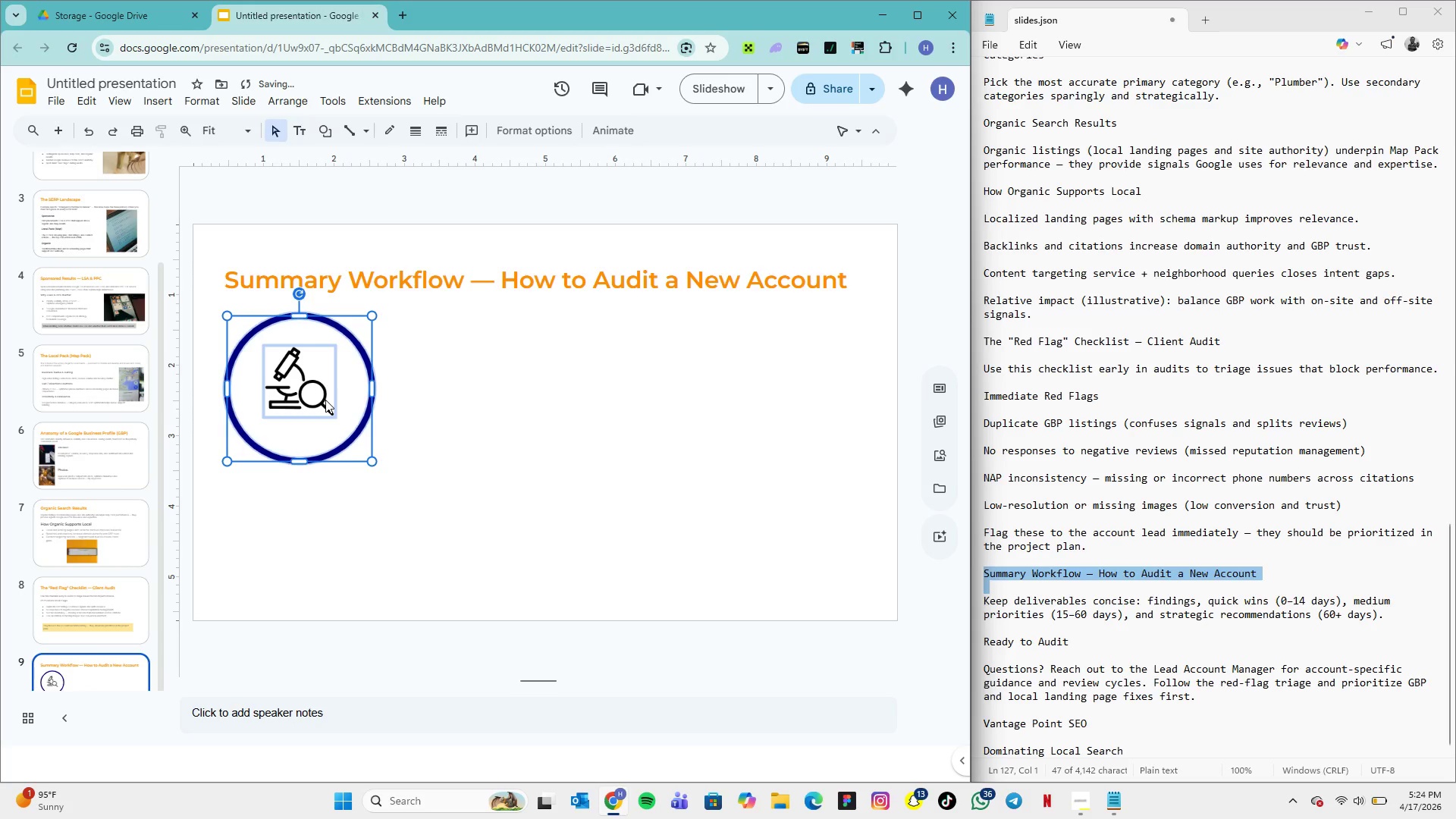 
left_click([325, 400])
 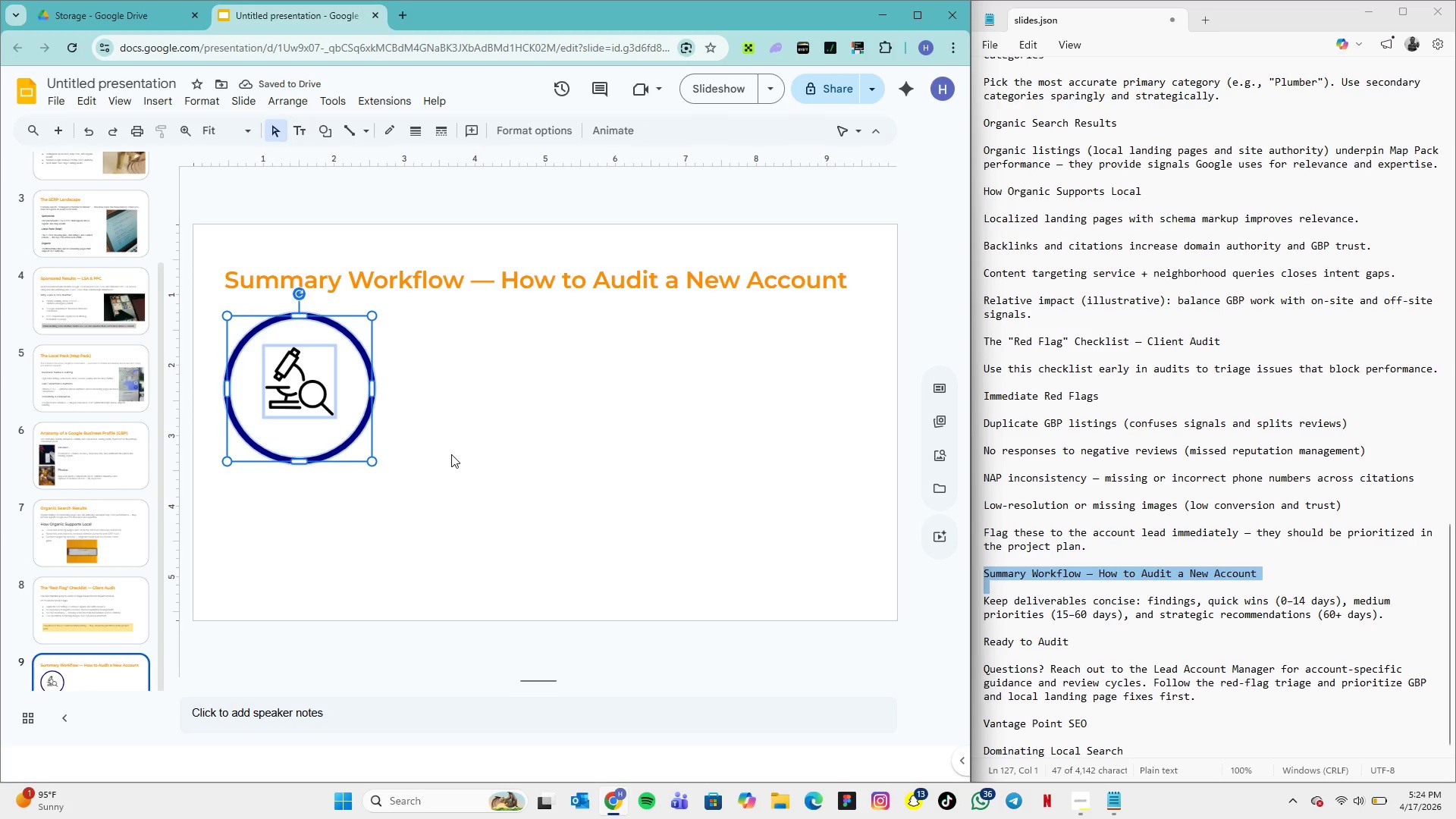 
key(Control+D)
 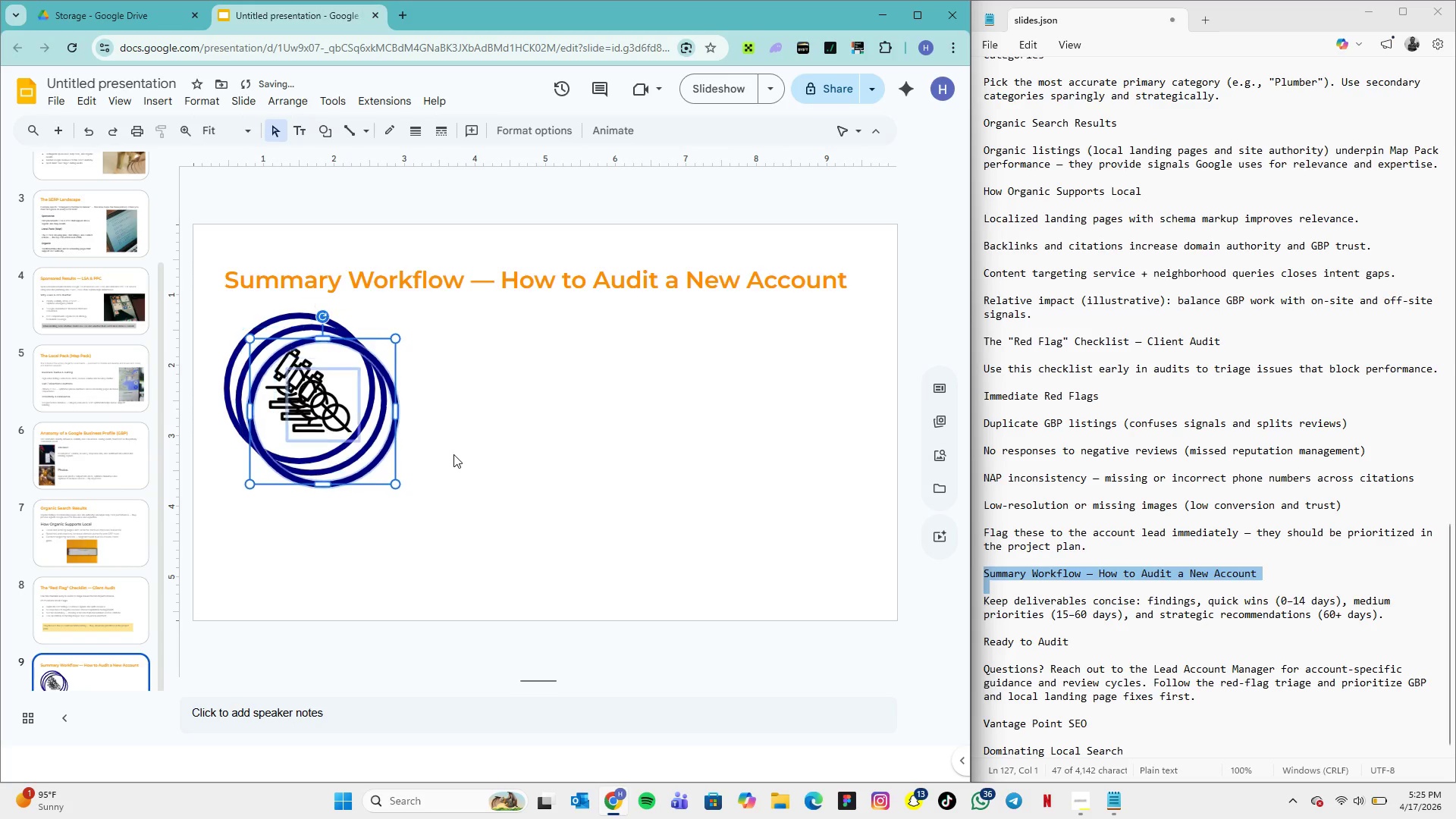 
key(Control+D)
 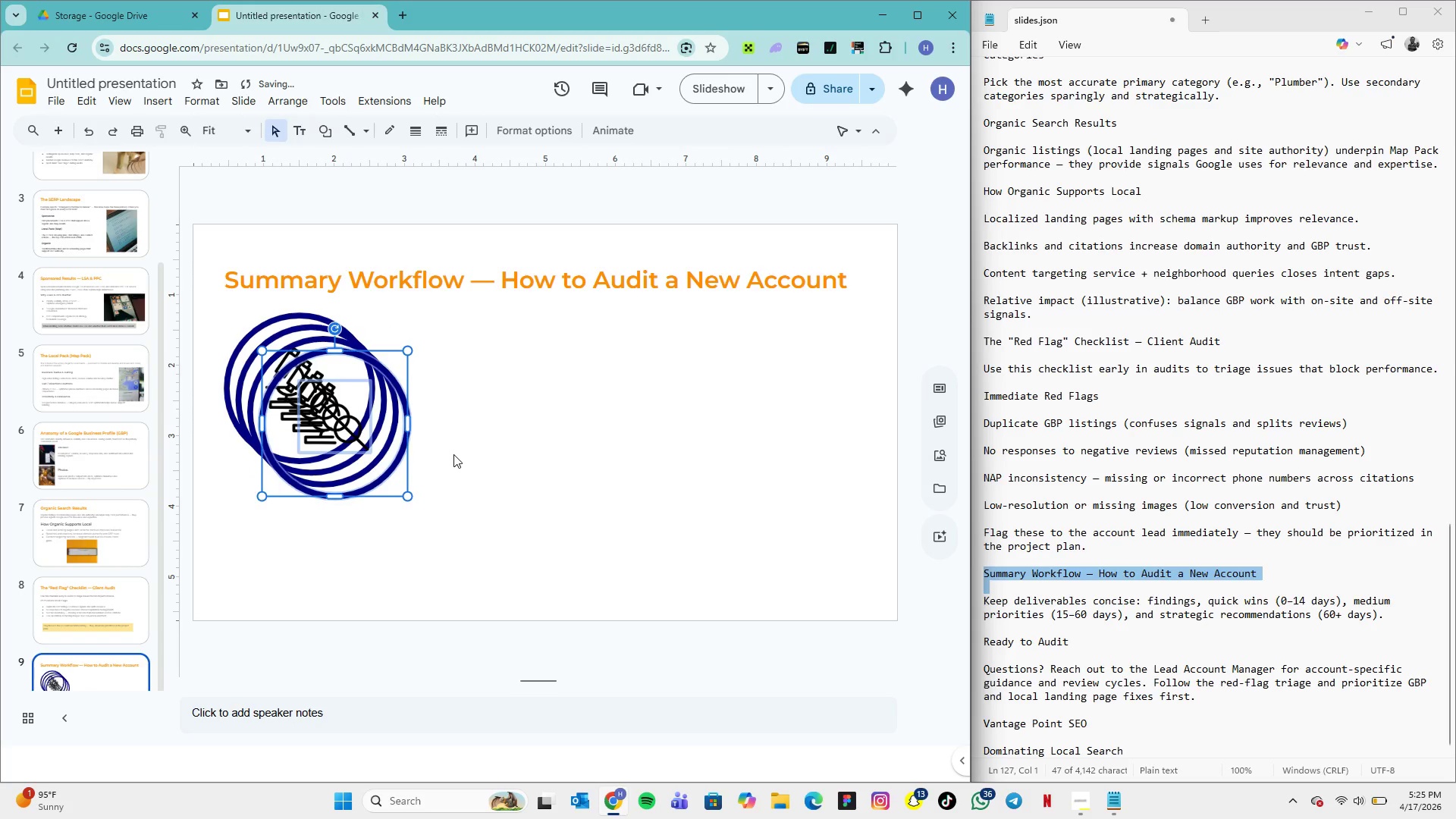 
key(Control+D)
 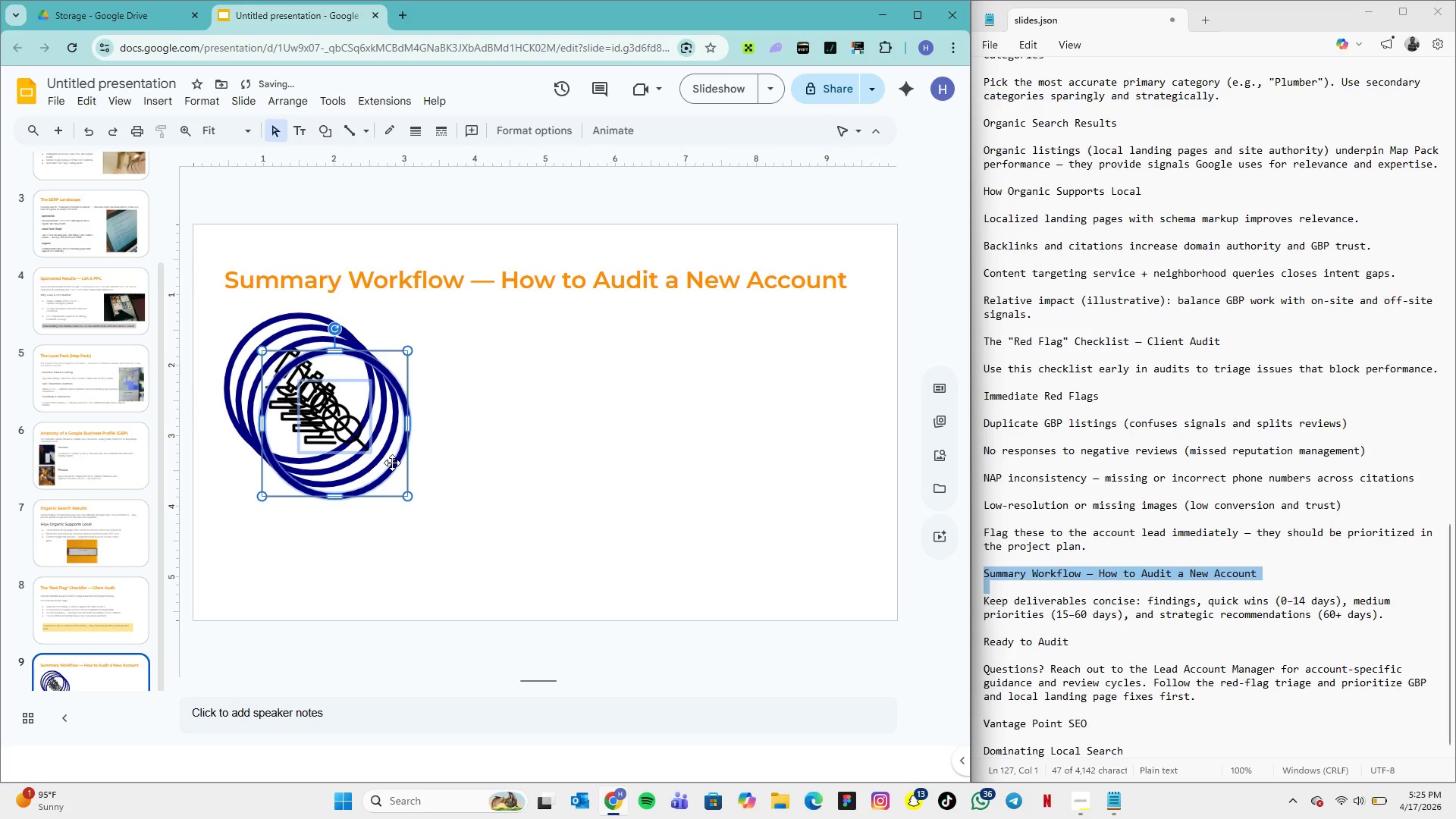 
left_click_drag(start_coordinate=[392, 463], to_coordinate=[855, 450])
 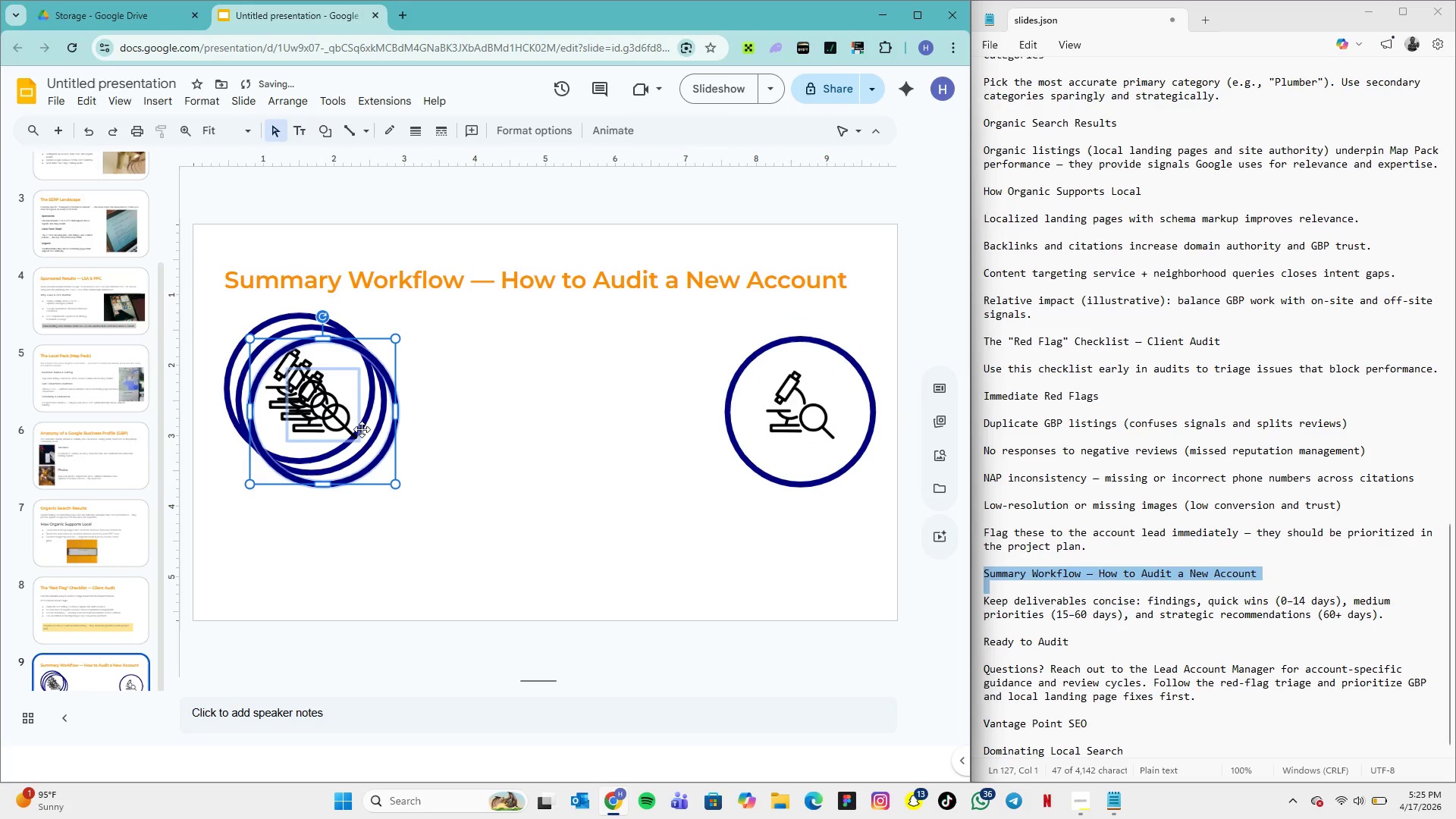 
left_click_drag(start_coordinate=[353, 429], to_coordinate=[645, 429])
 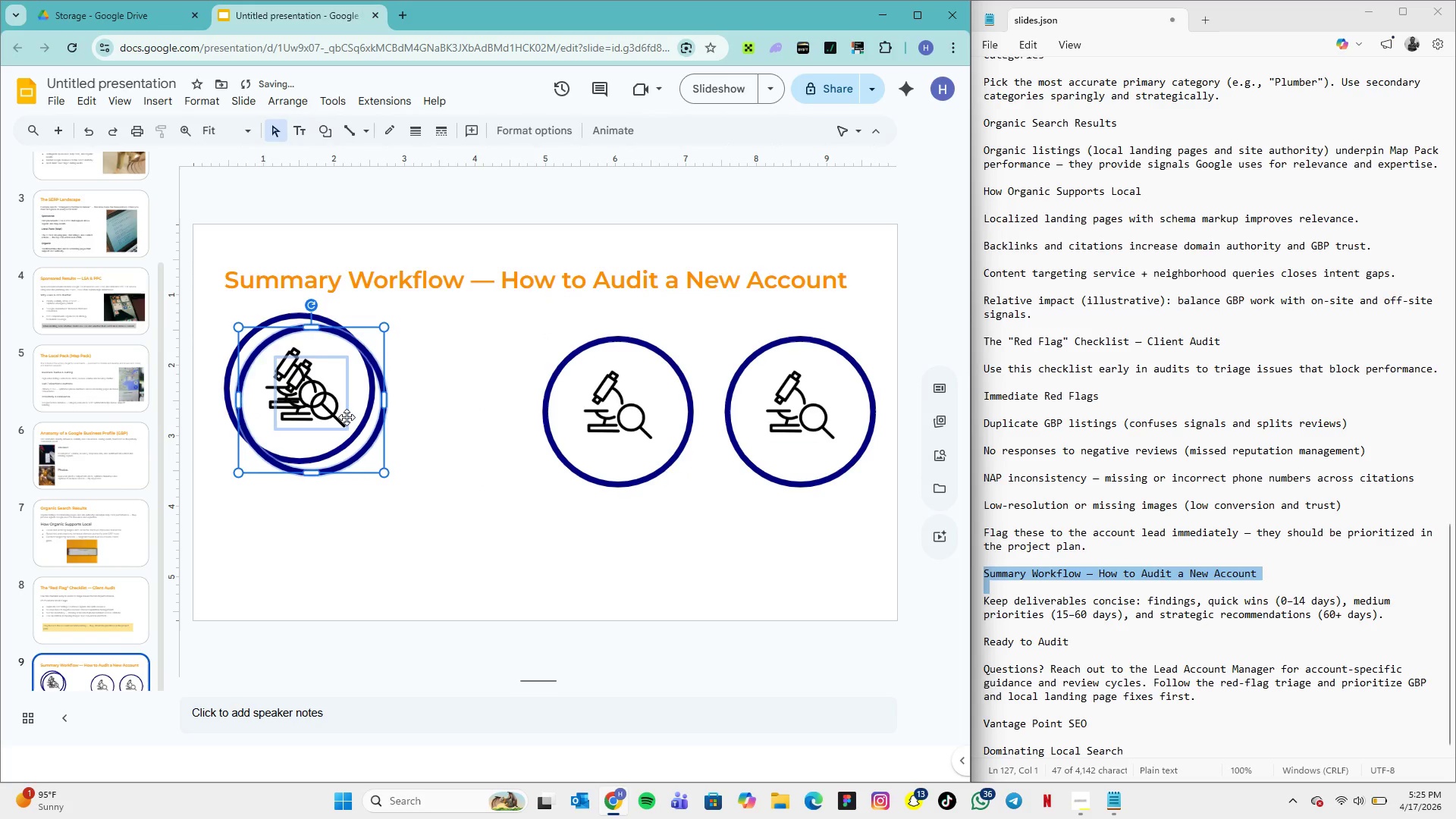 
left_click_drag(start_coordinate=[347, 417], to_coordinate=[499, 425])
 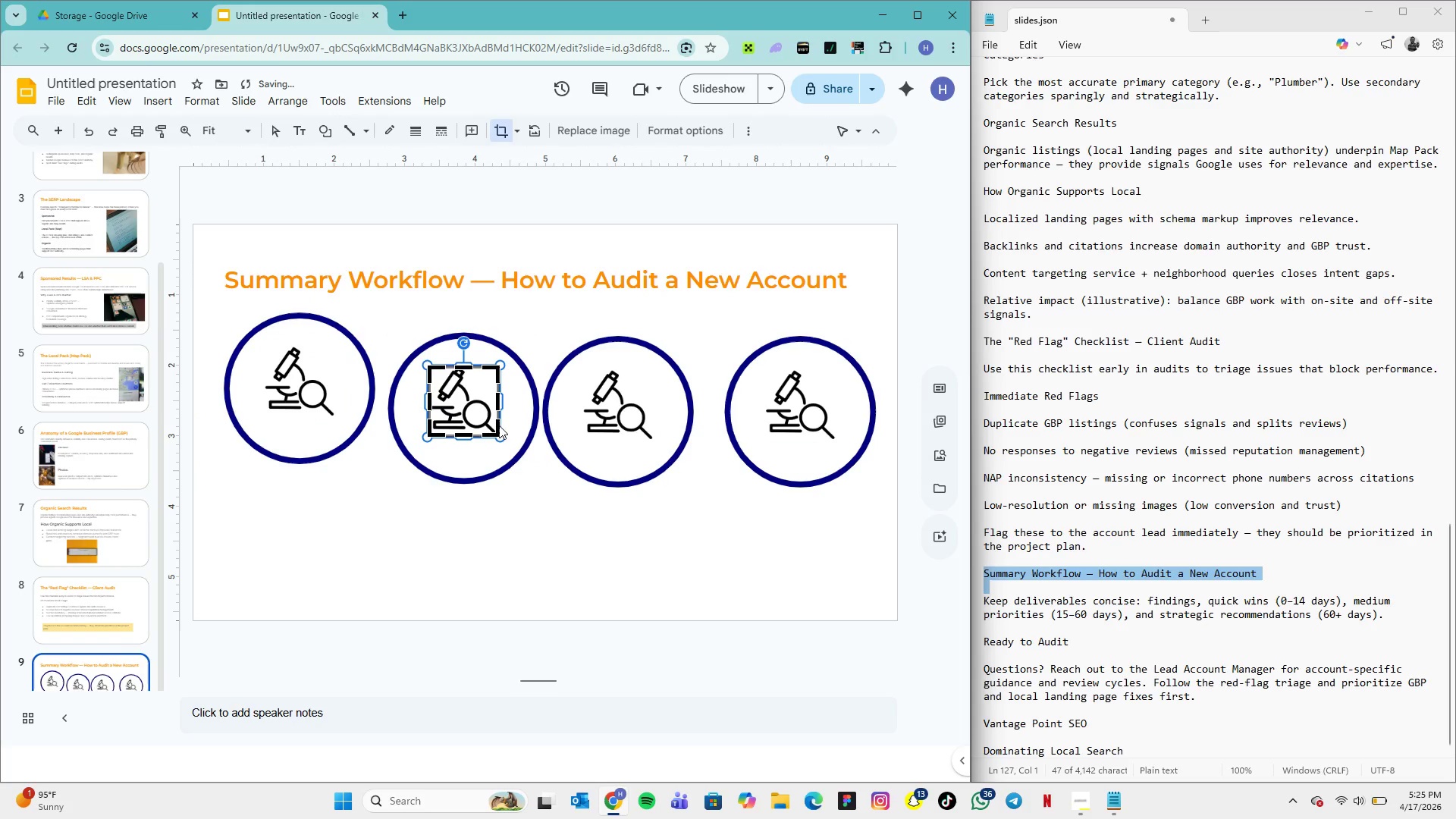 
double_click([499, 425])
 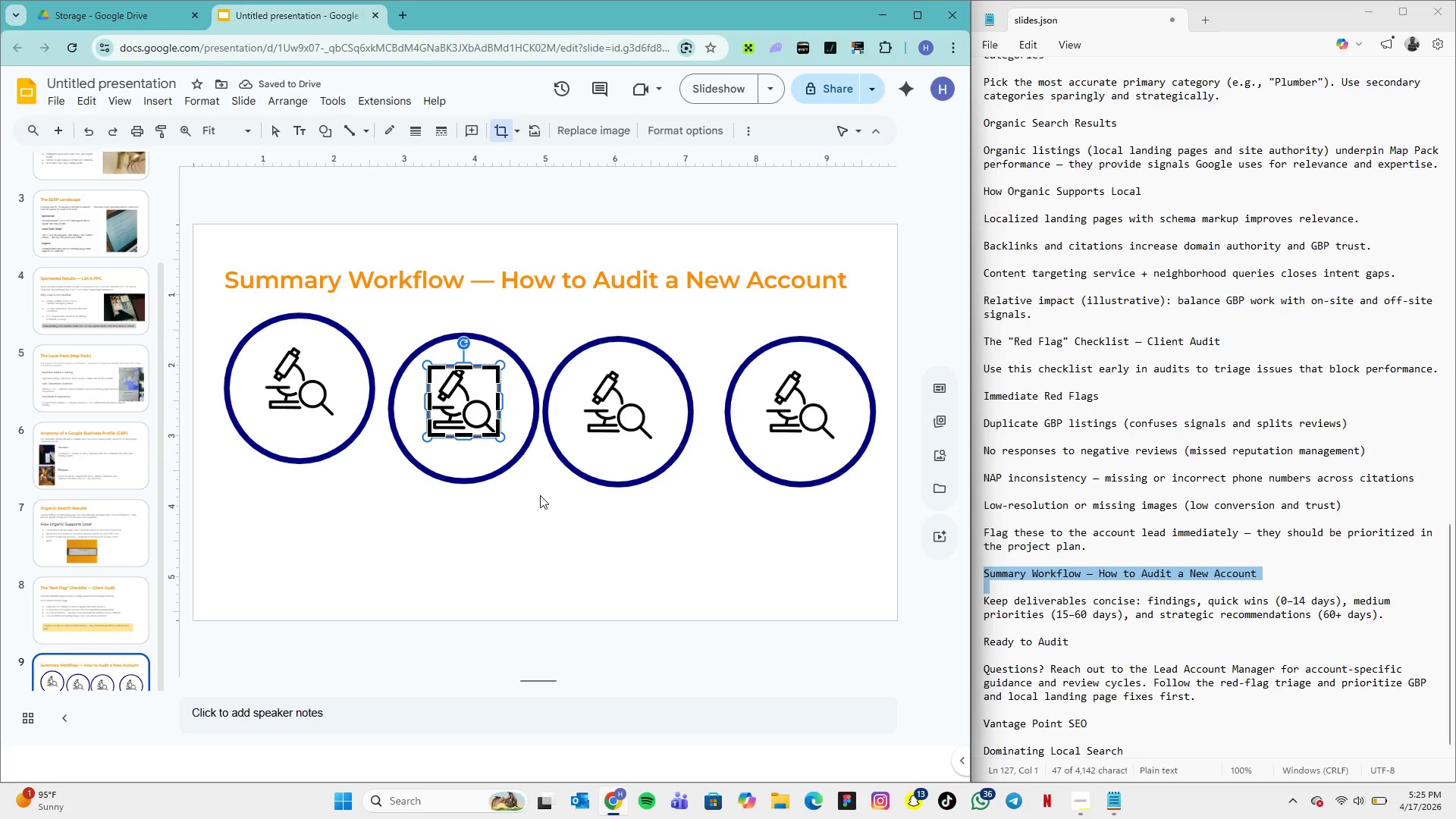 
left_click([540, 495])
 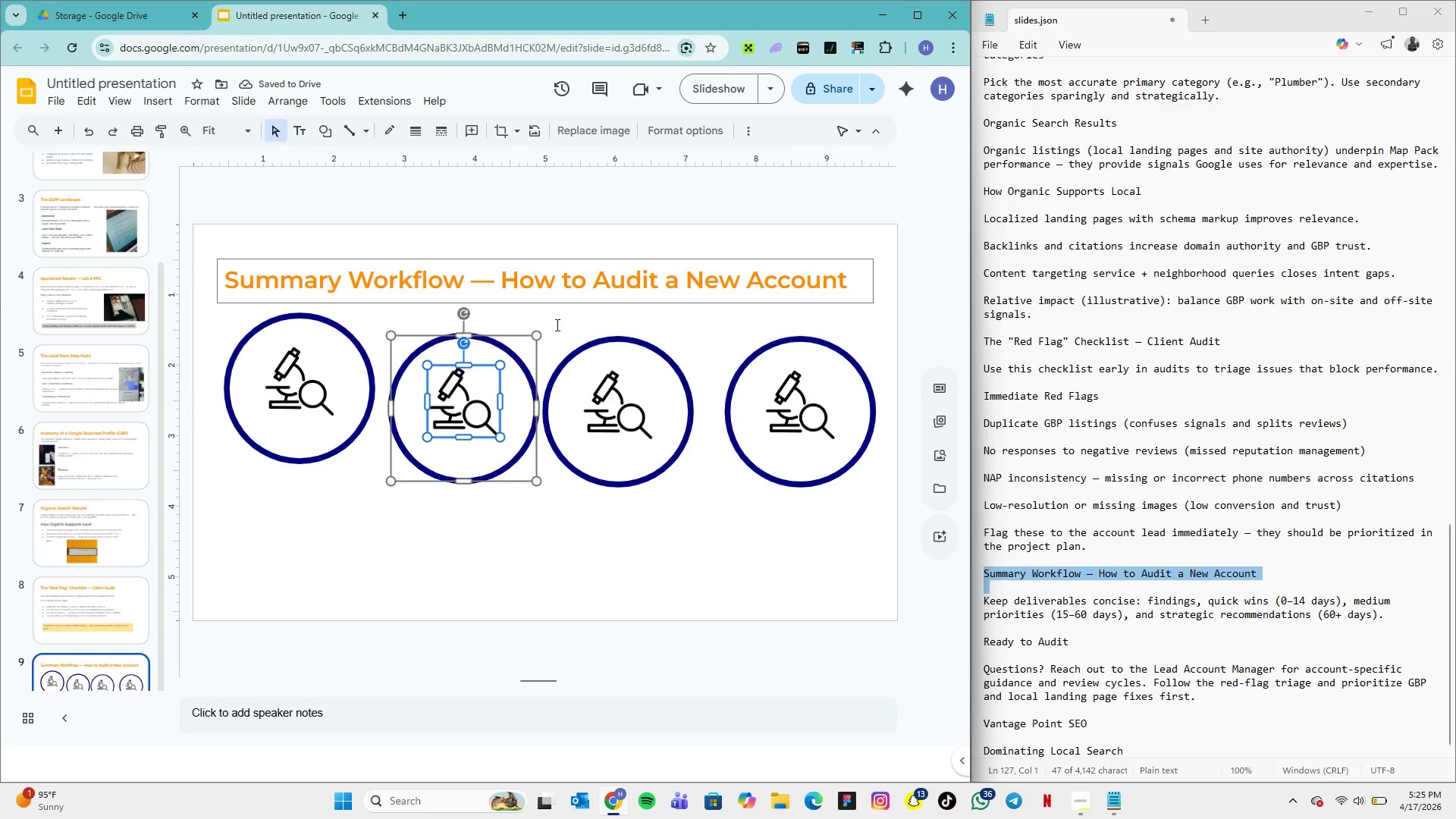 
left_click([557, 324])
 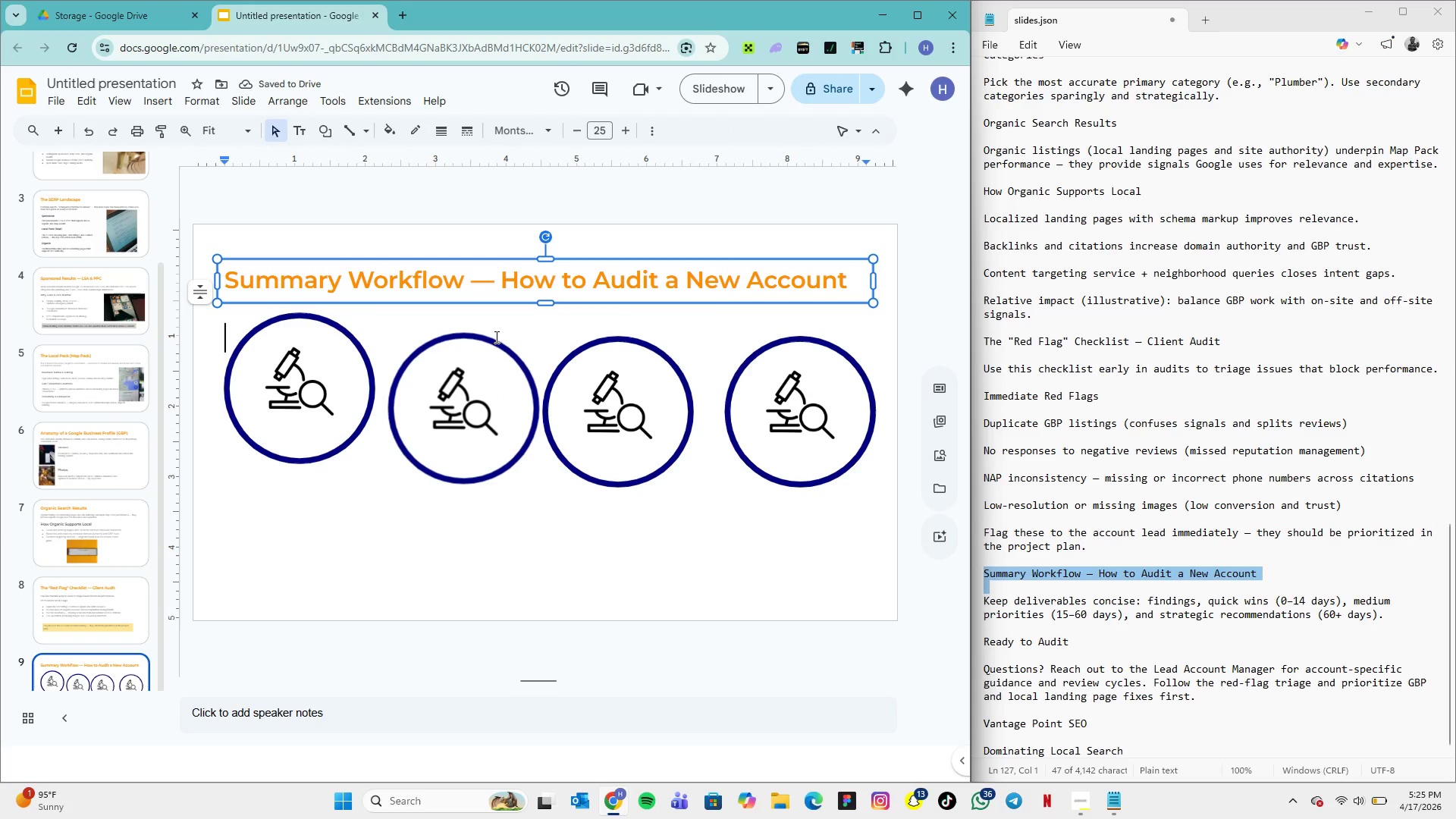 
left_click([495, 337])
 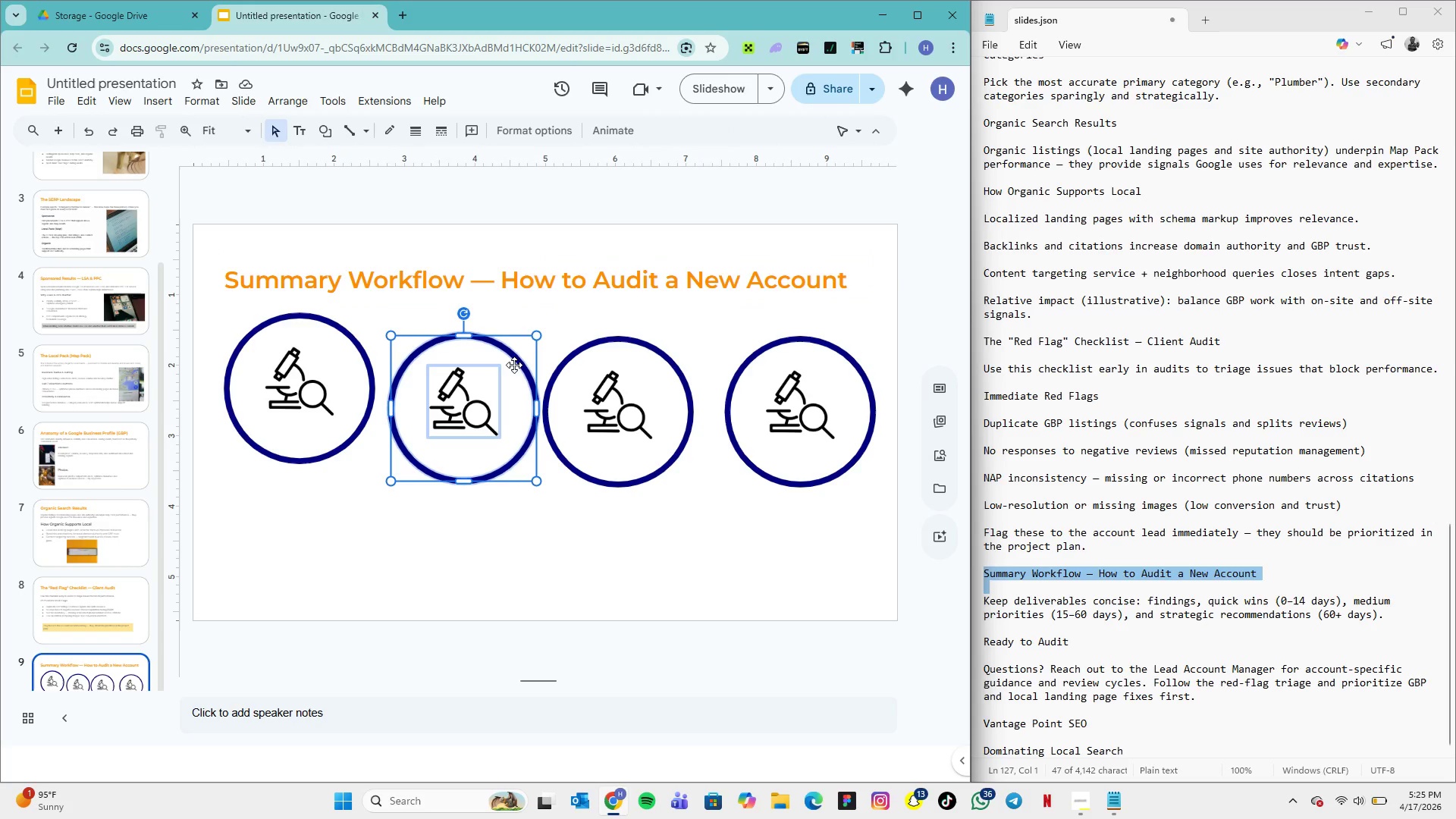 
left_click([514, 365])
 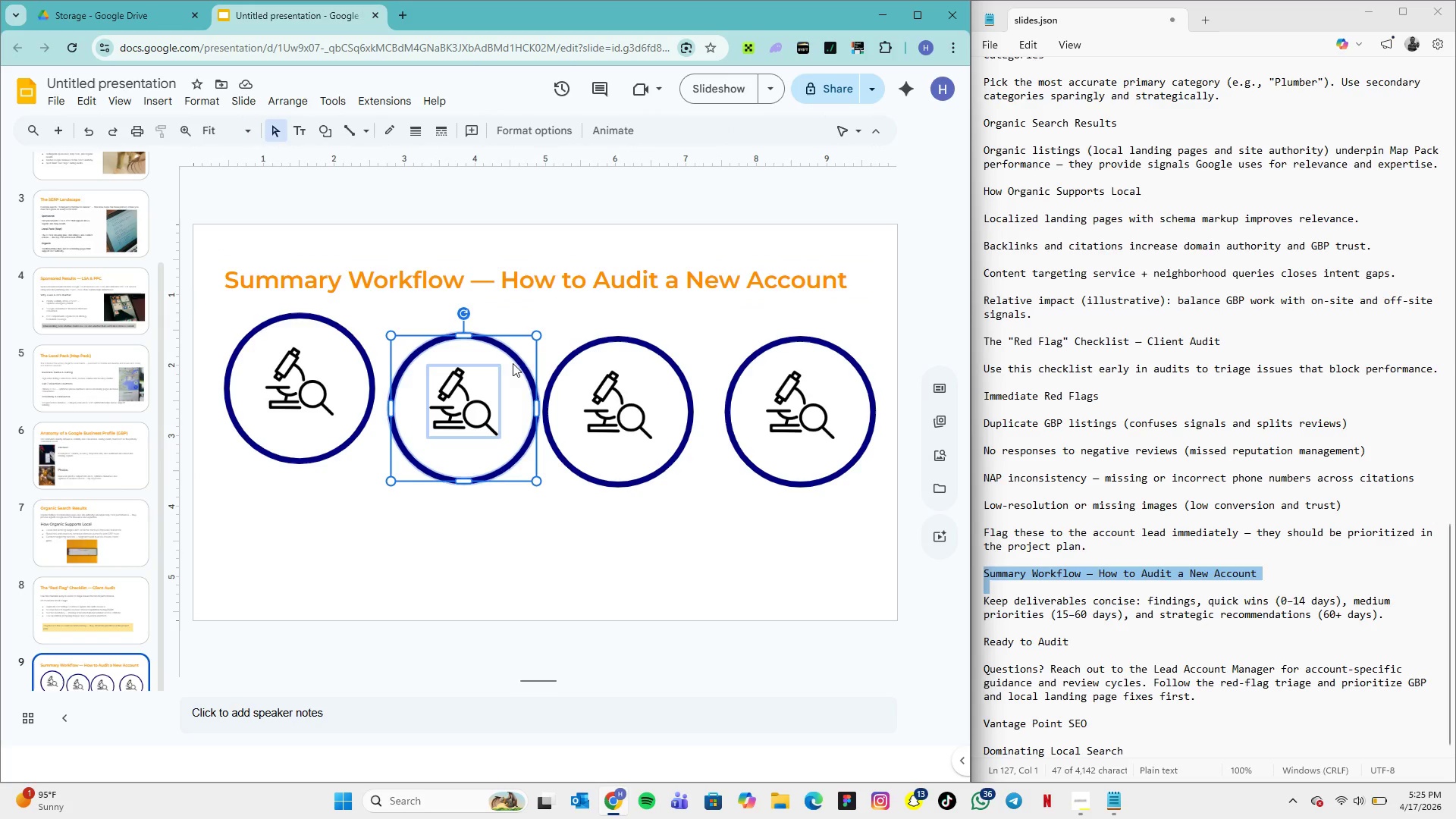 
left_click_drag(start_coordinate=[514, 365], to_coordinate=[509, 357])
 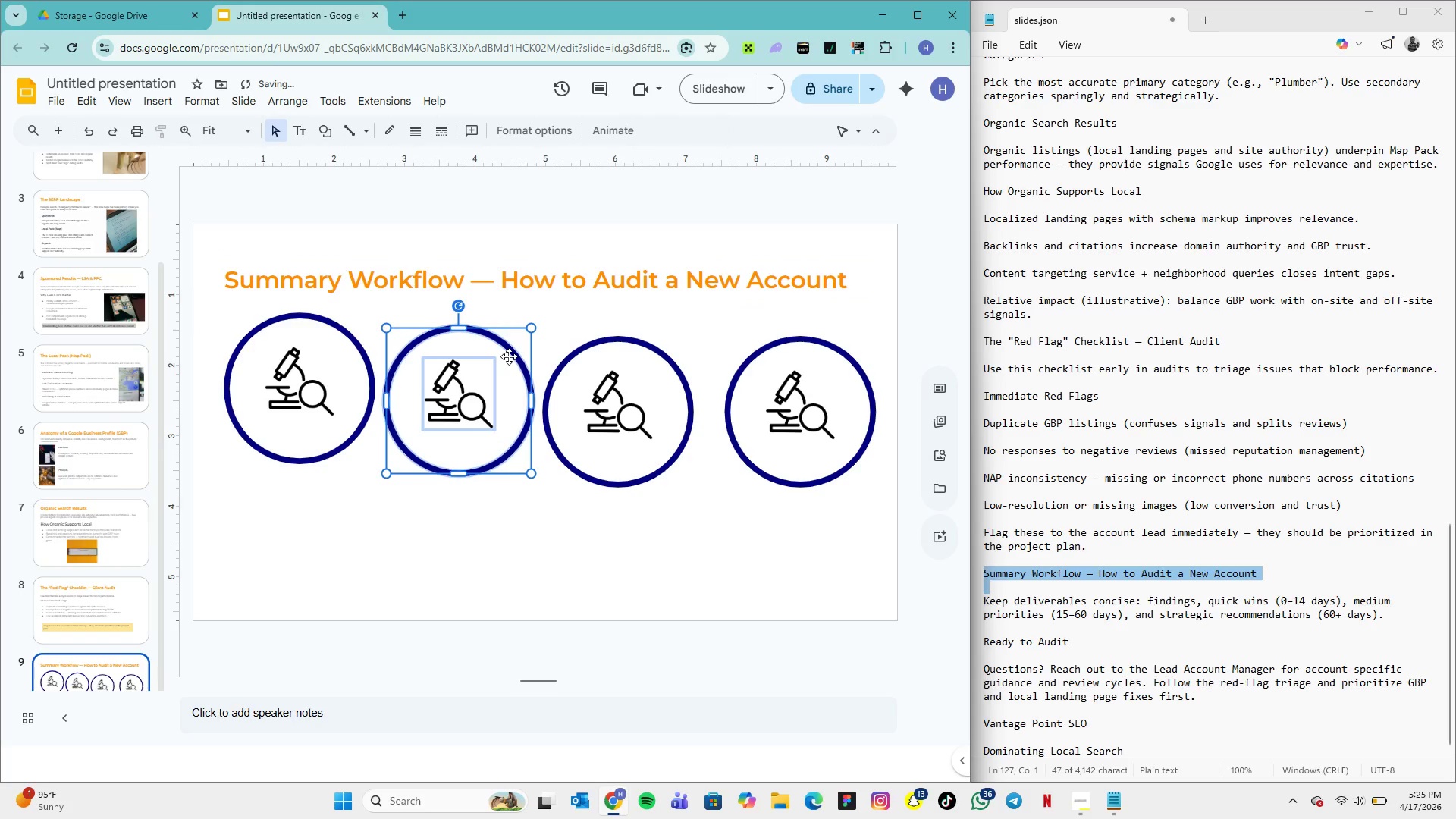 
left_click_drag(start_coordinate=[509, 356], to_coordinate=[495, 345])
 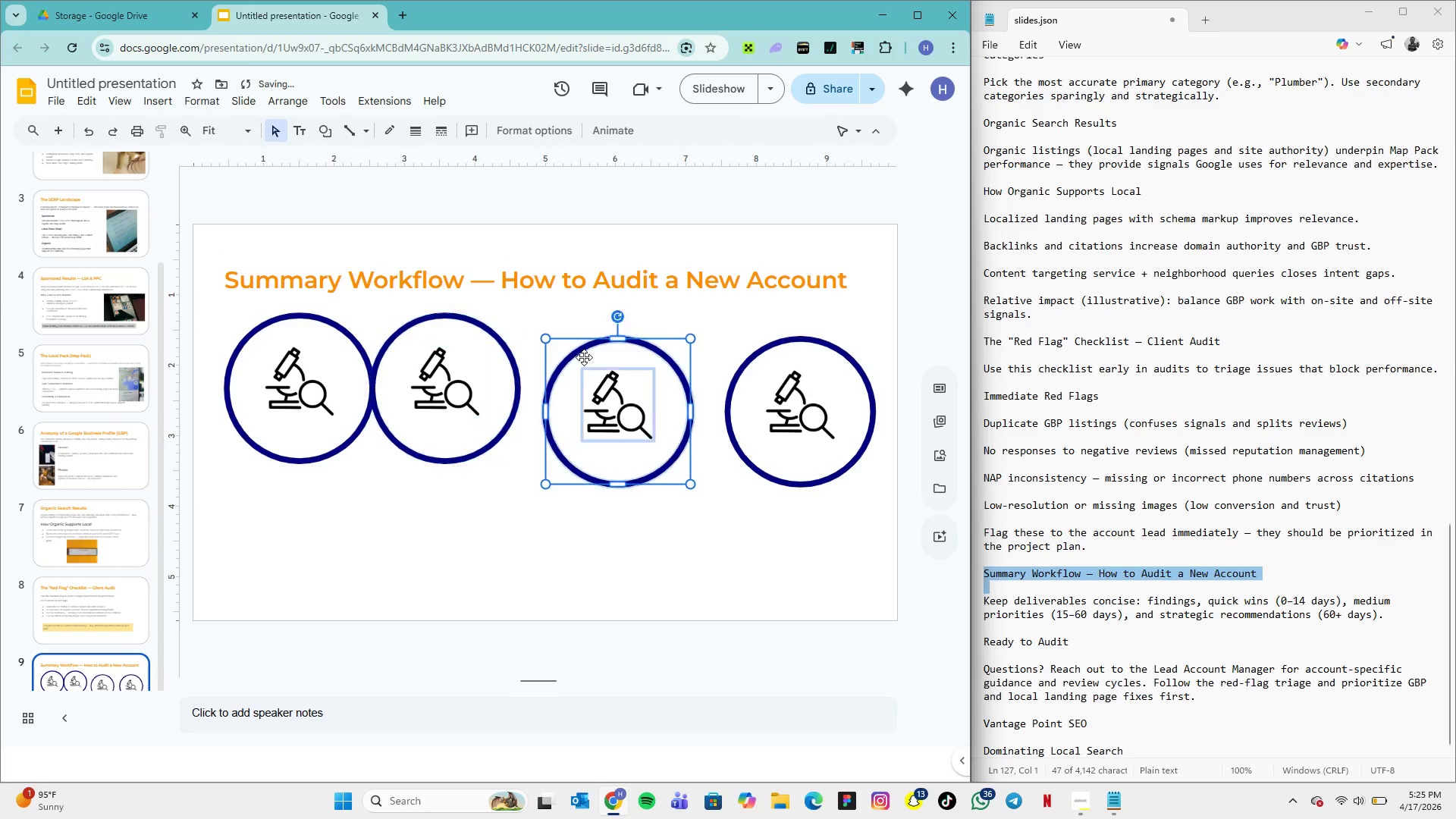 
left_click_drag(start_coordinate=[582, 357], to_coordinate=[554, 334])
 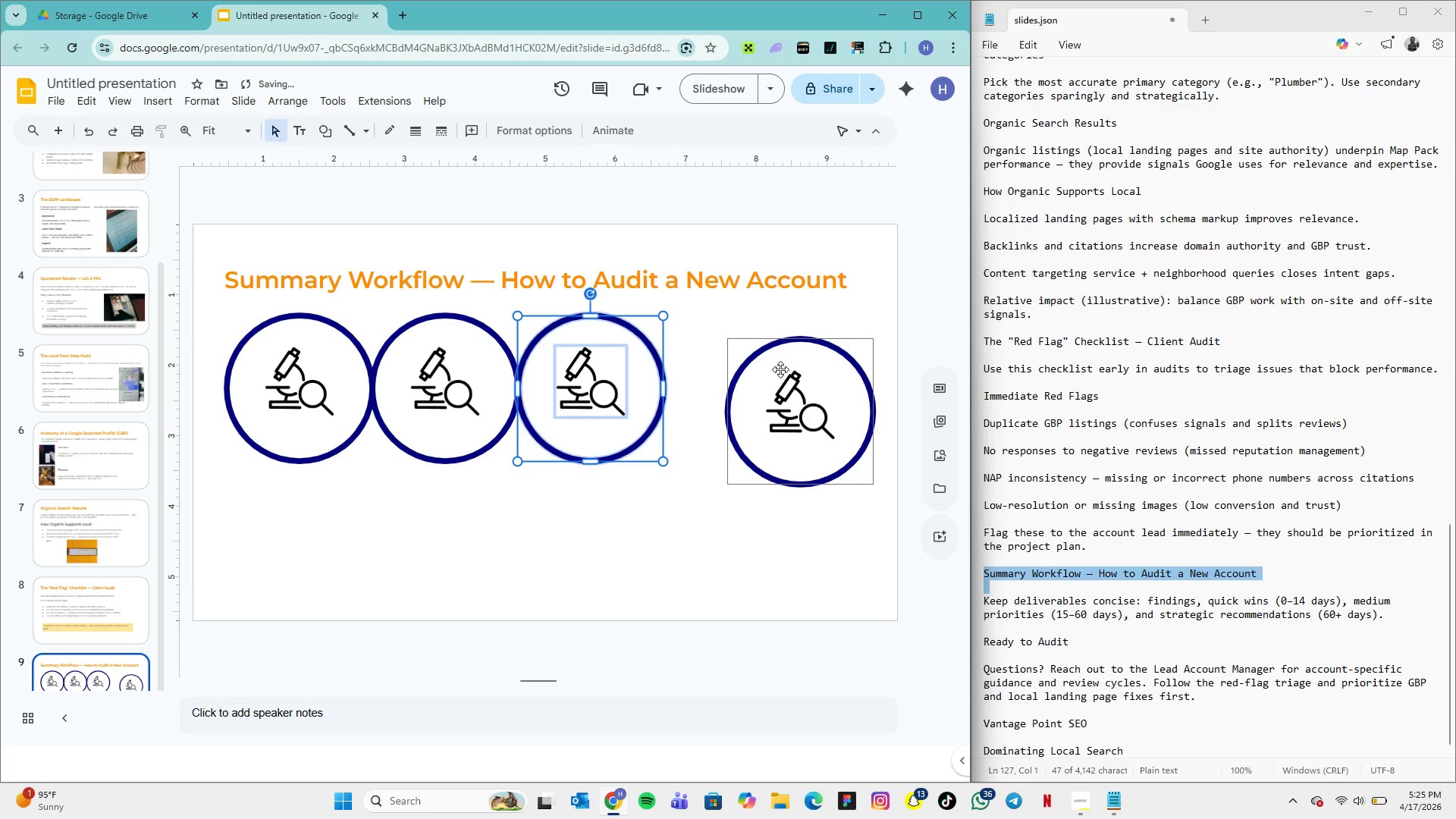 
left_click_drag(start_coordinate=[780, 369], to_coordinate=[715, 348])
 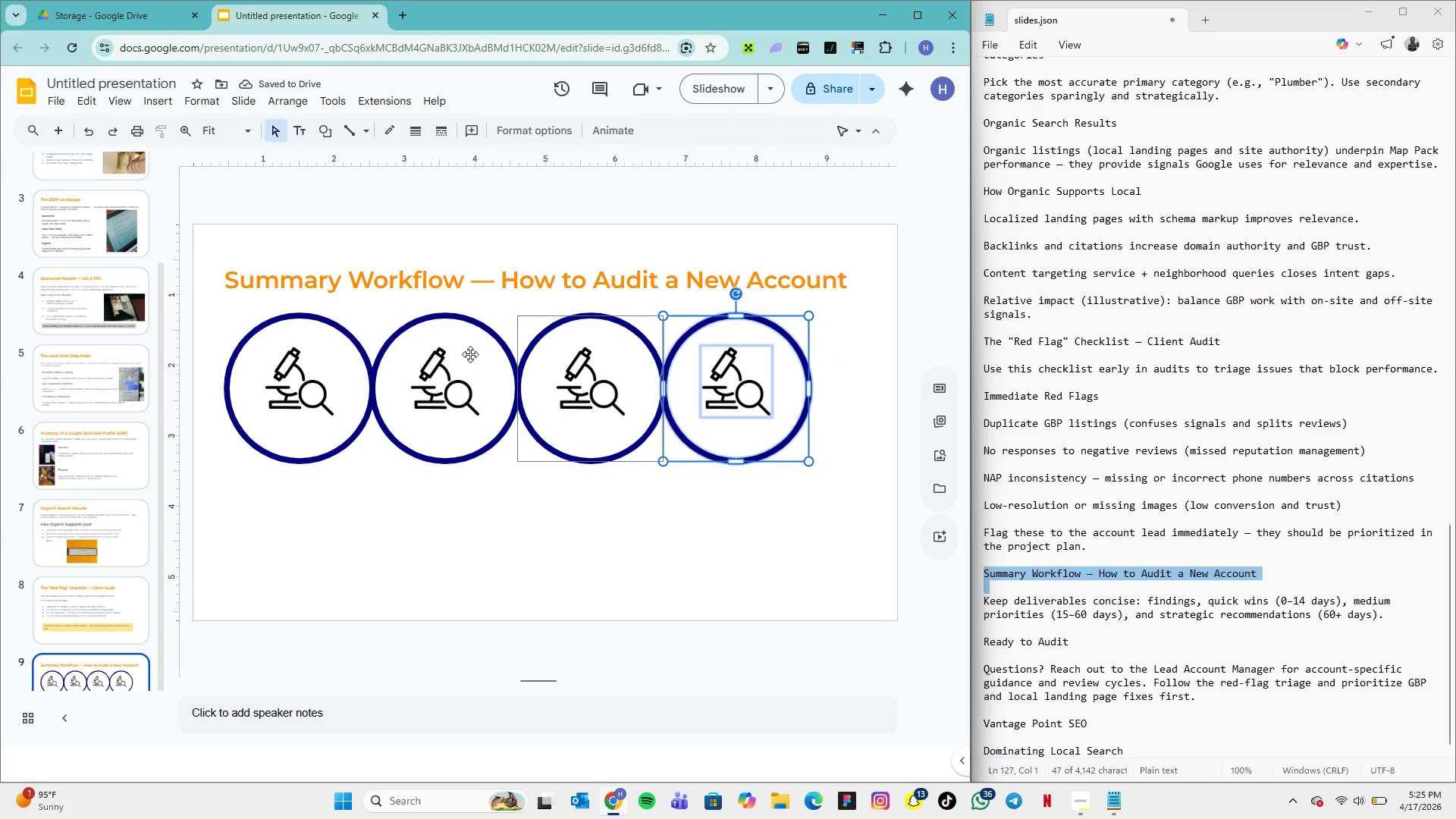 
left_click([238, 376])
 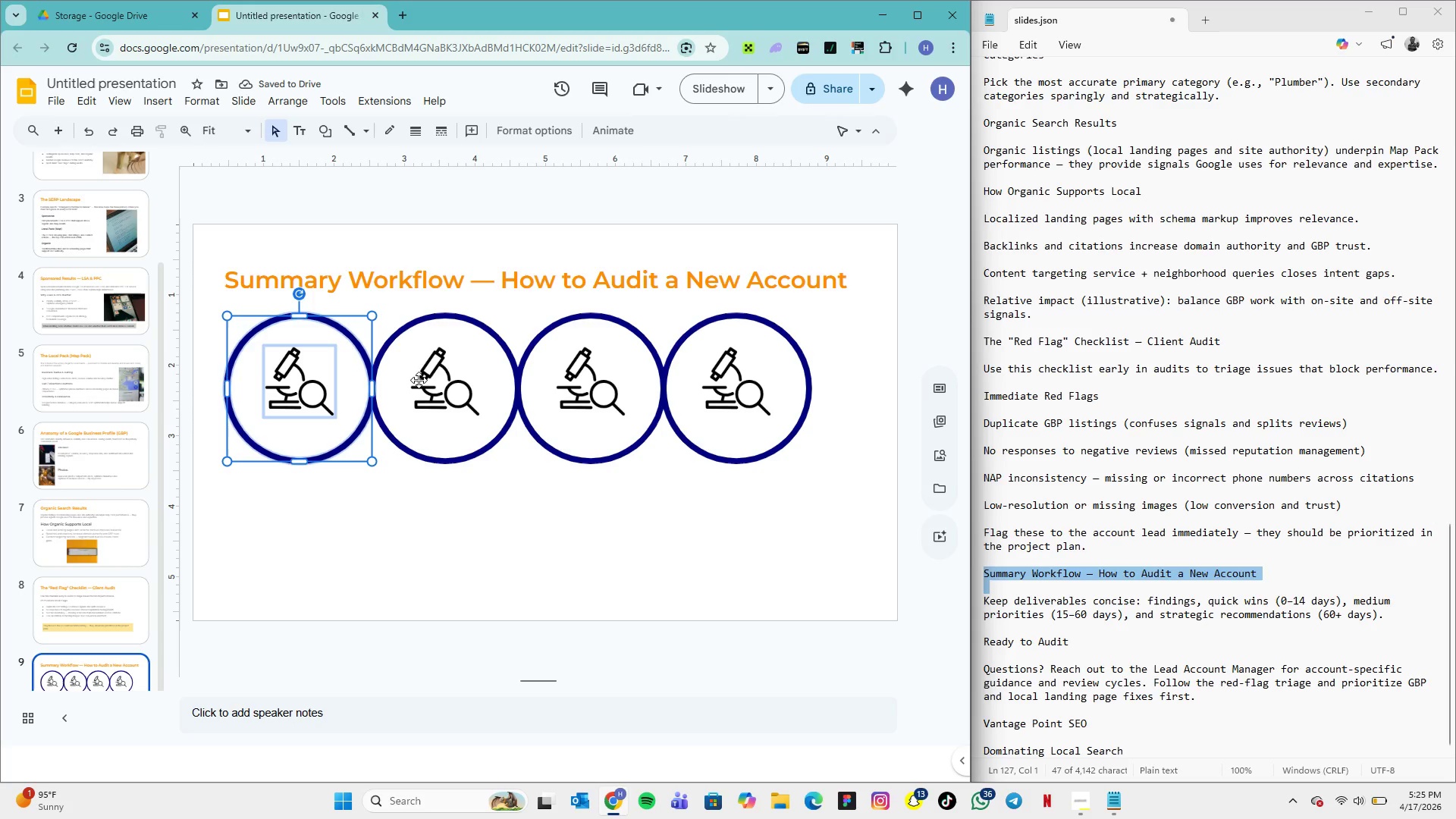 
hold_key(key=ShiftLeft, duration=1.83)
left_click([443, 375])
 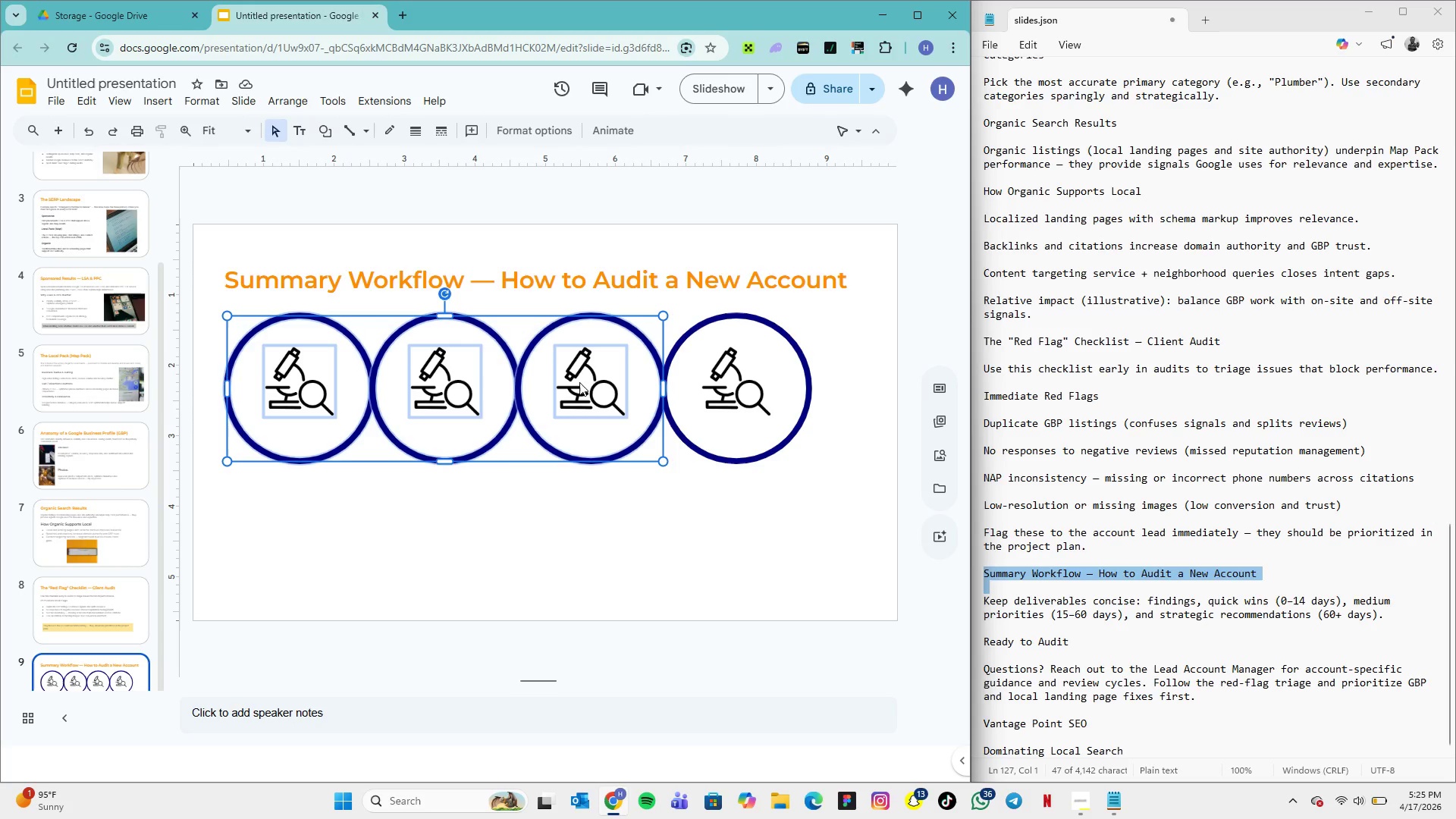 
left_click([579, 382])
 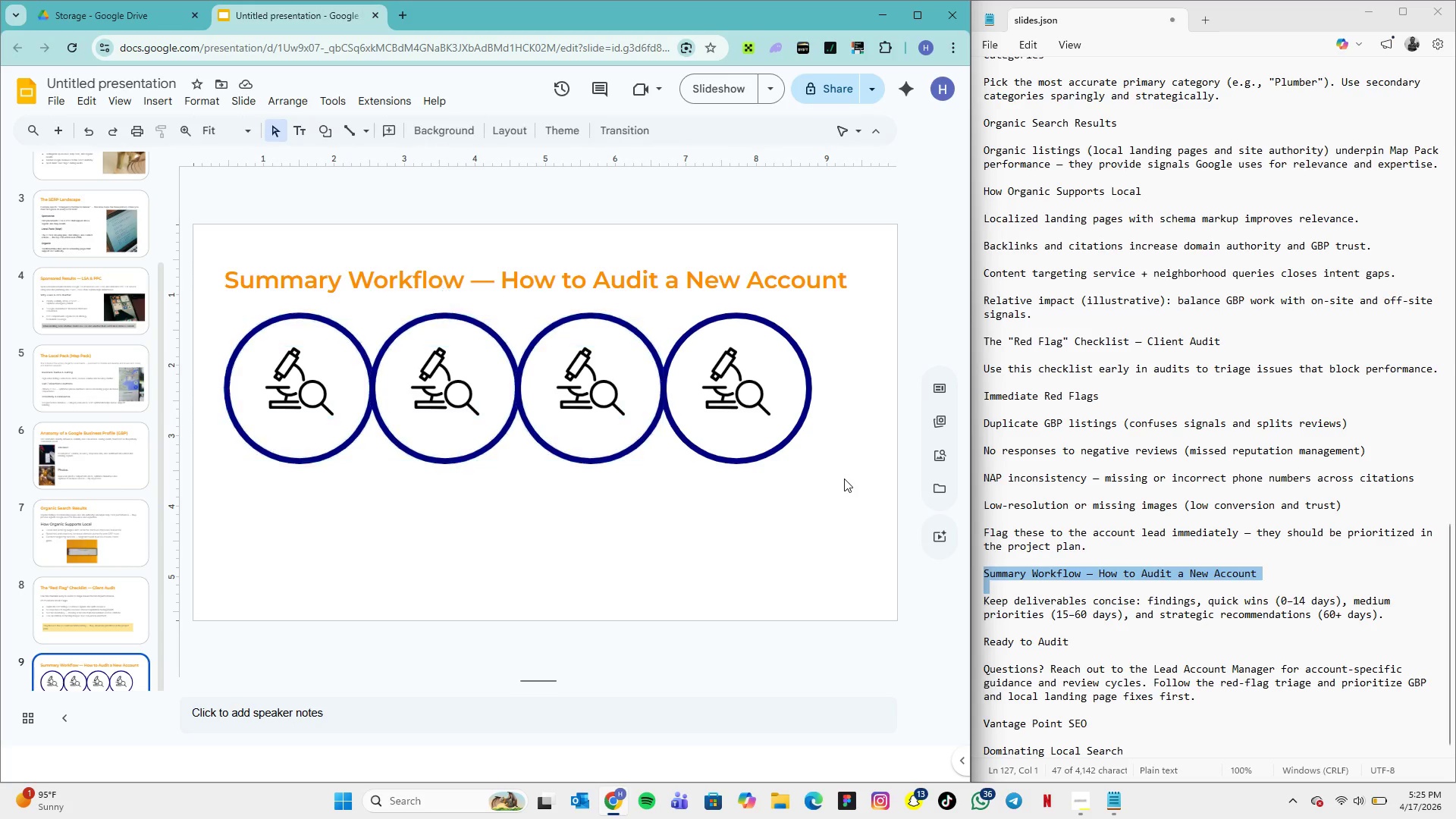 
left_click([844, 479])
 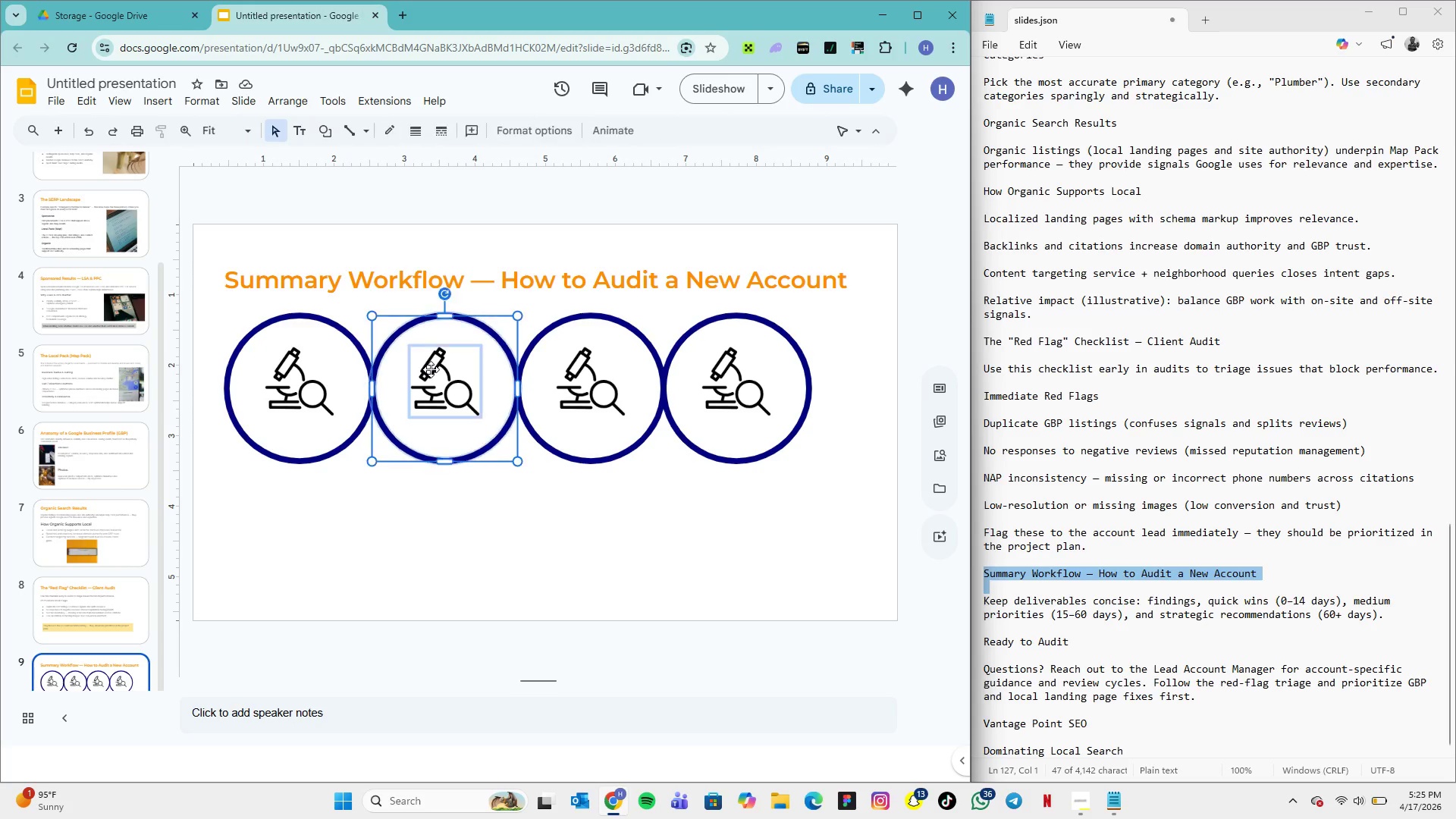 
left_click([431, 369])
 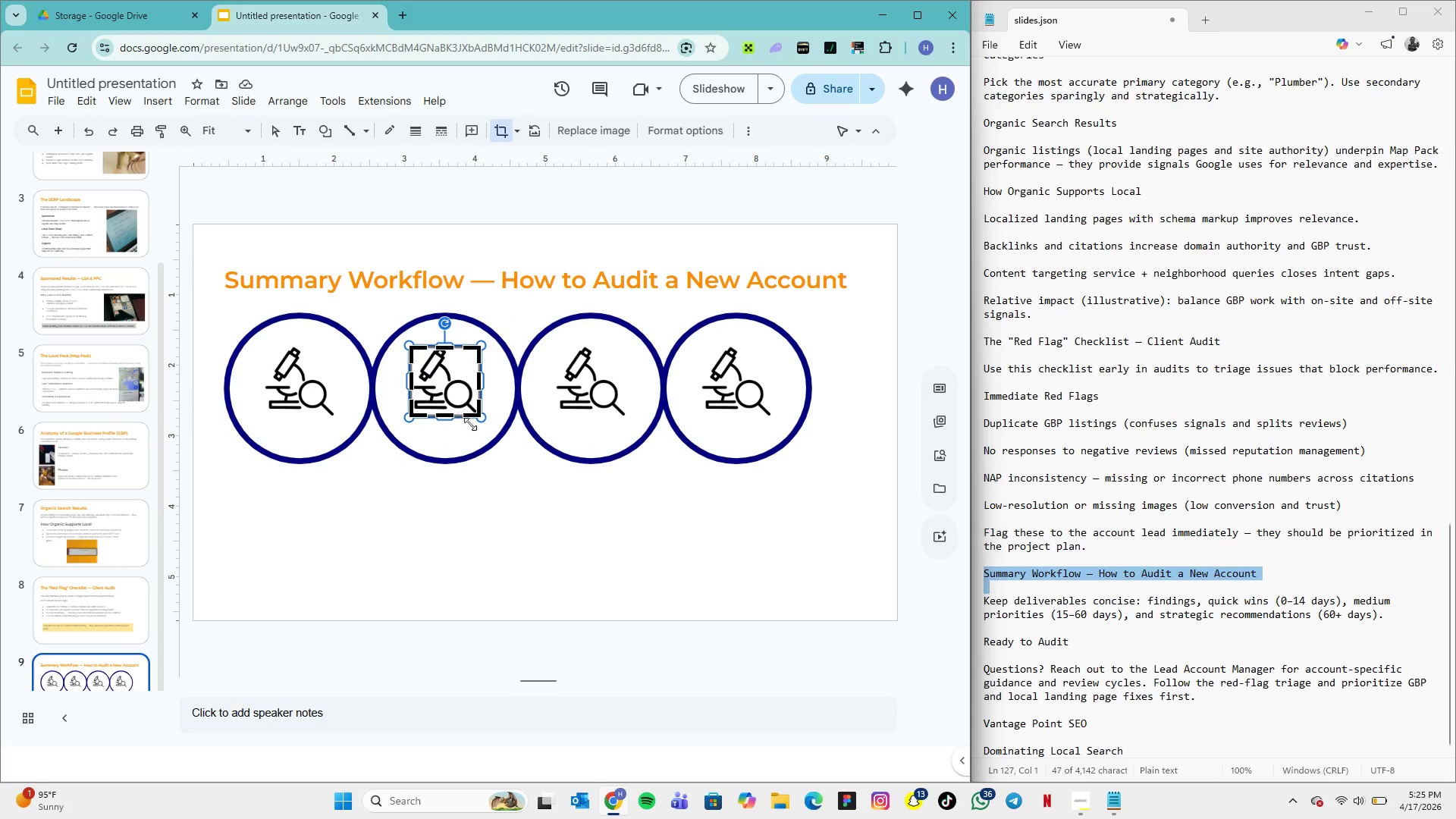 
left_click([462, 419])
 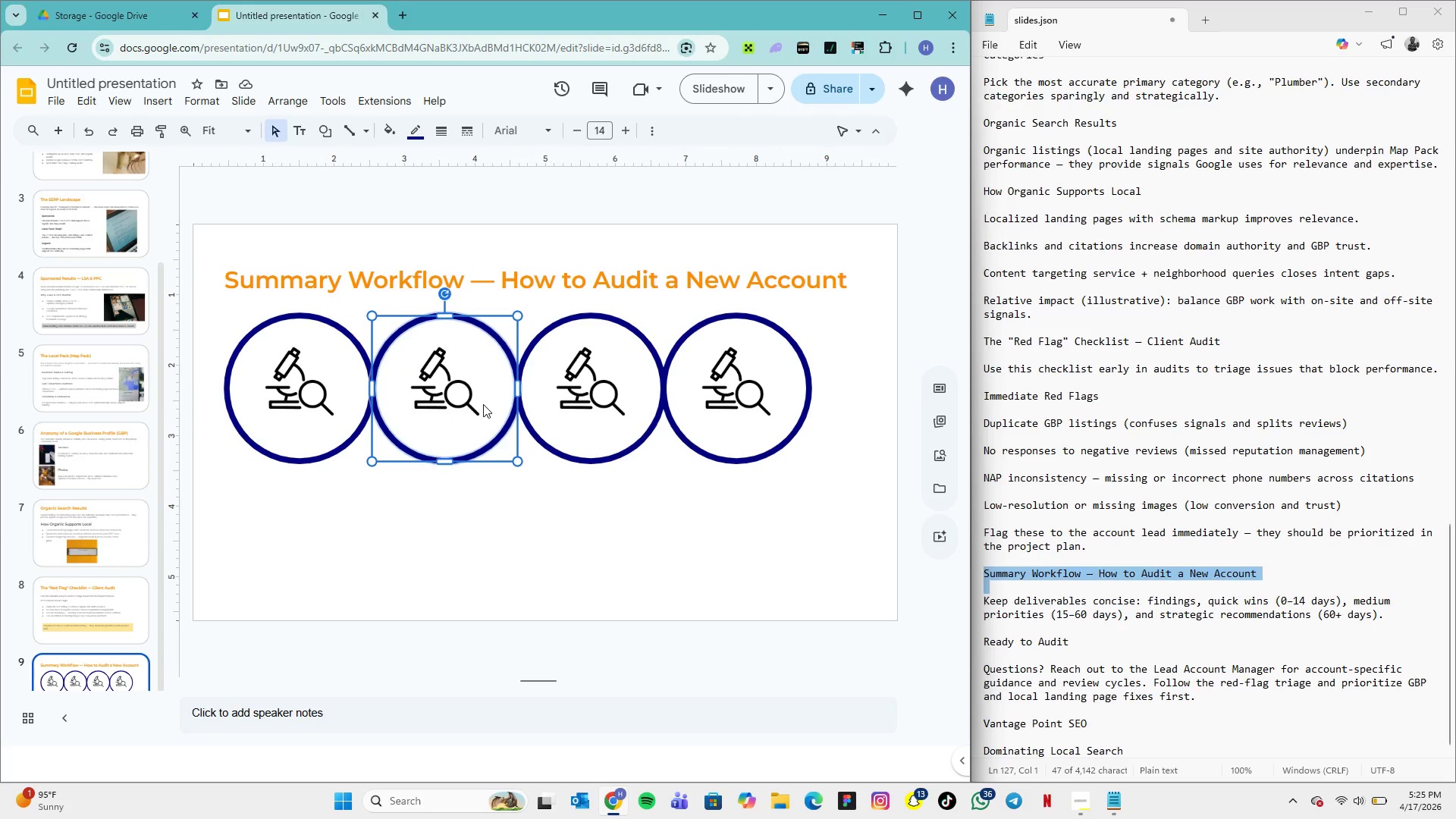 
left_click([483, 404])
 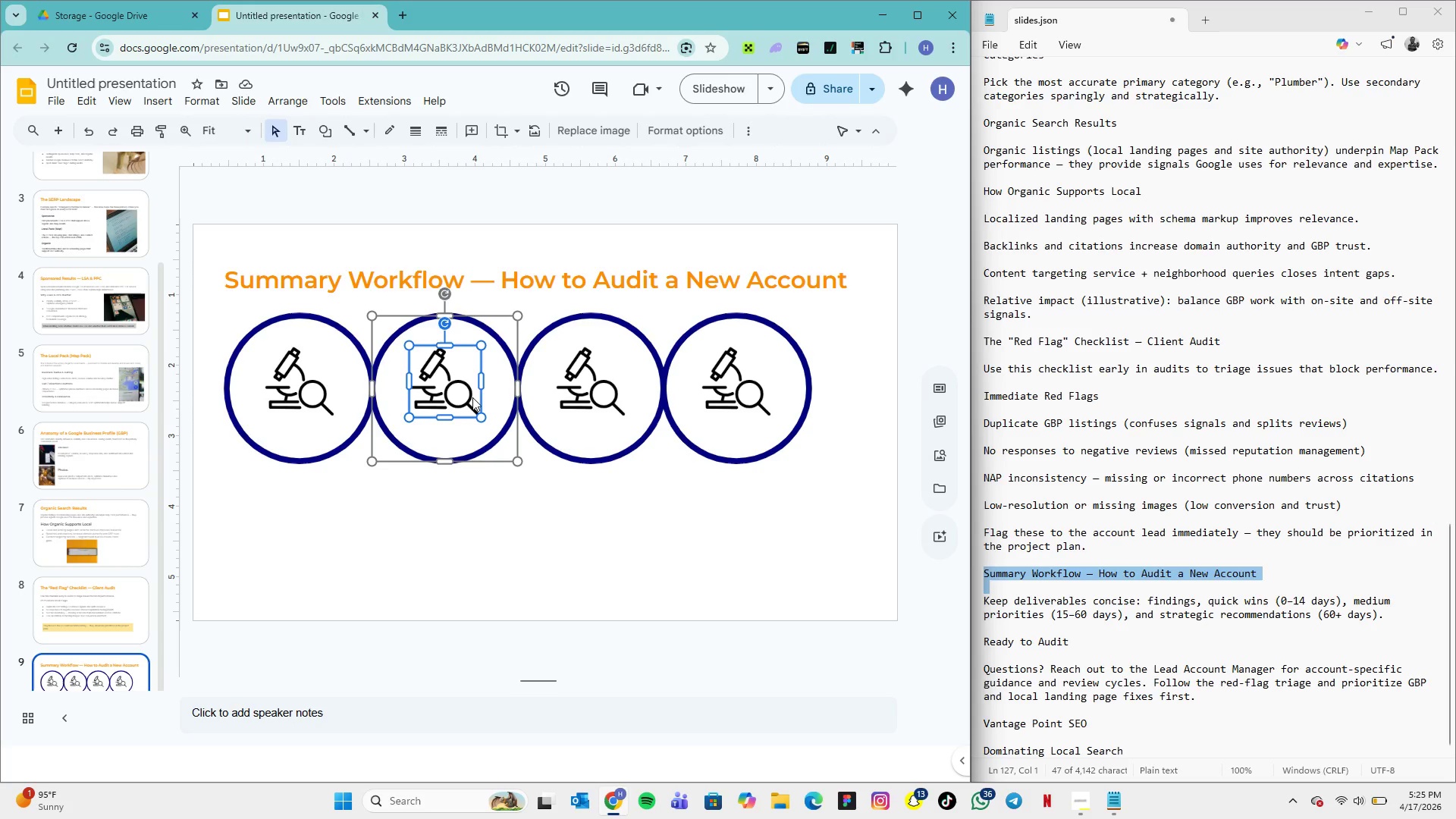 
left_click([472, 397])
 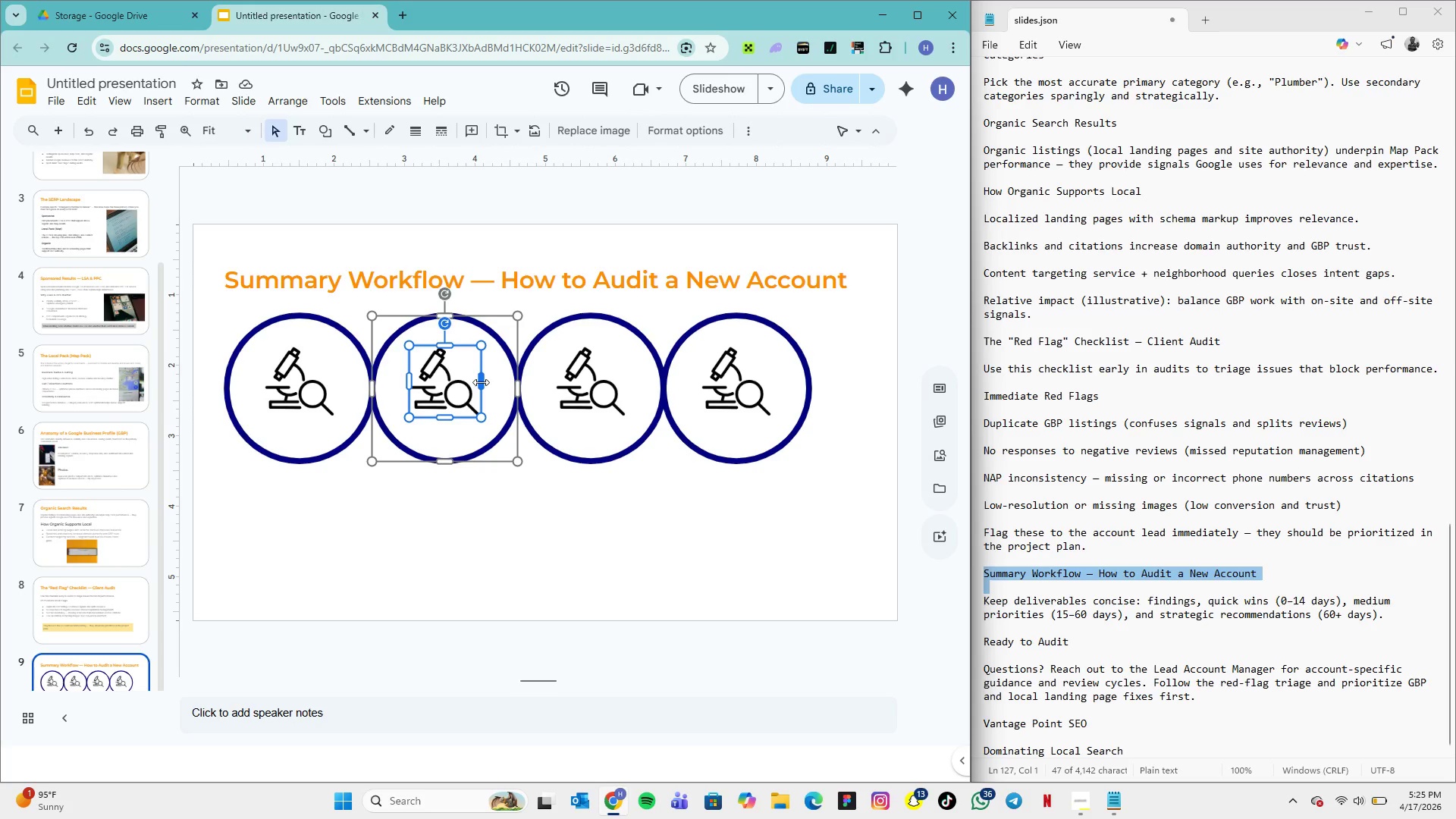 
key(Delete)
 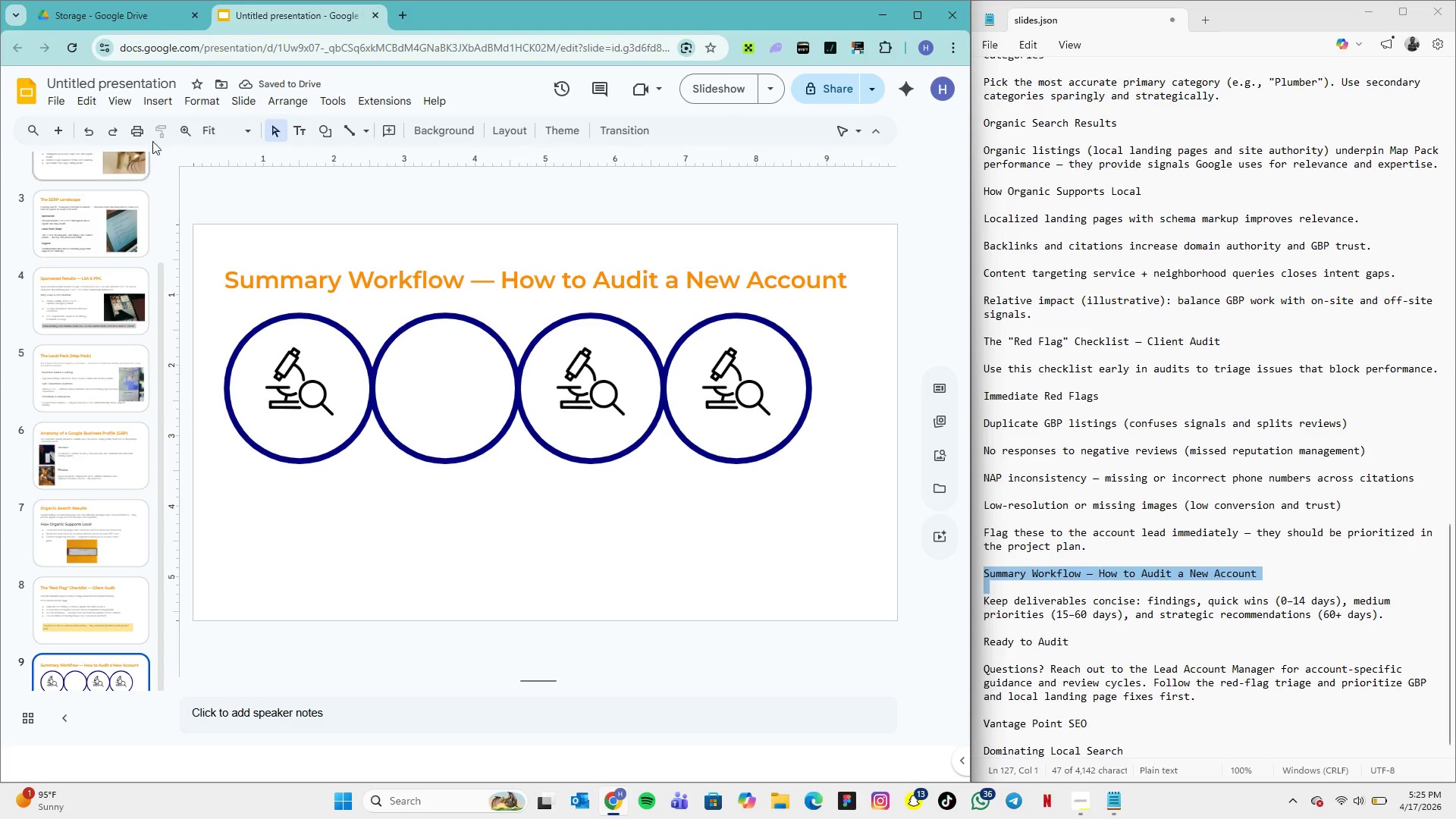 
left_click([155, 102])
 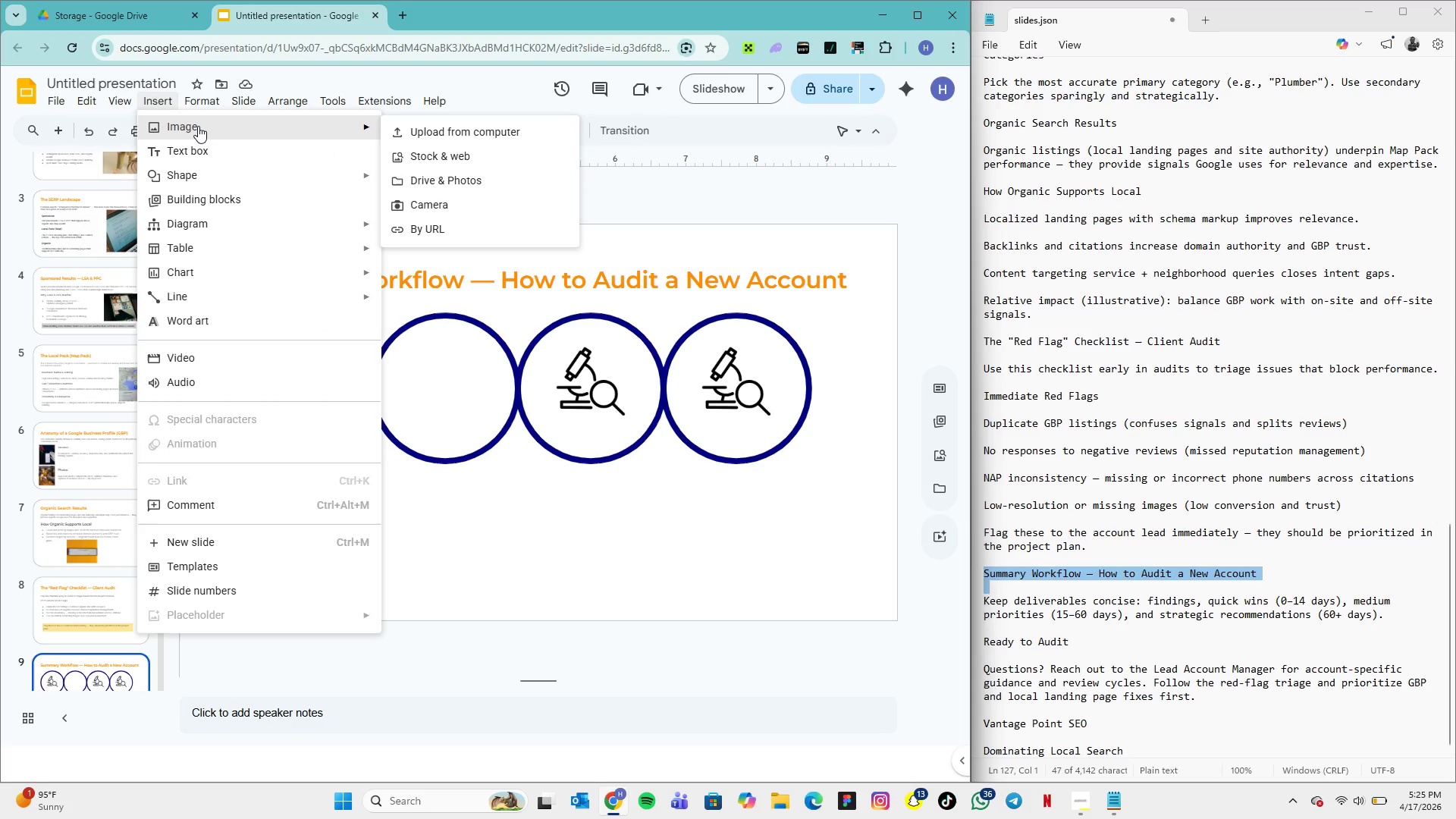 
left_click([198, 126])
 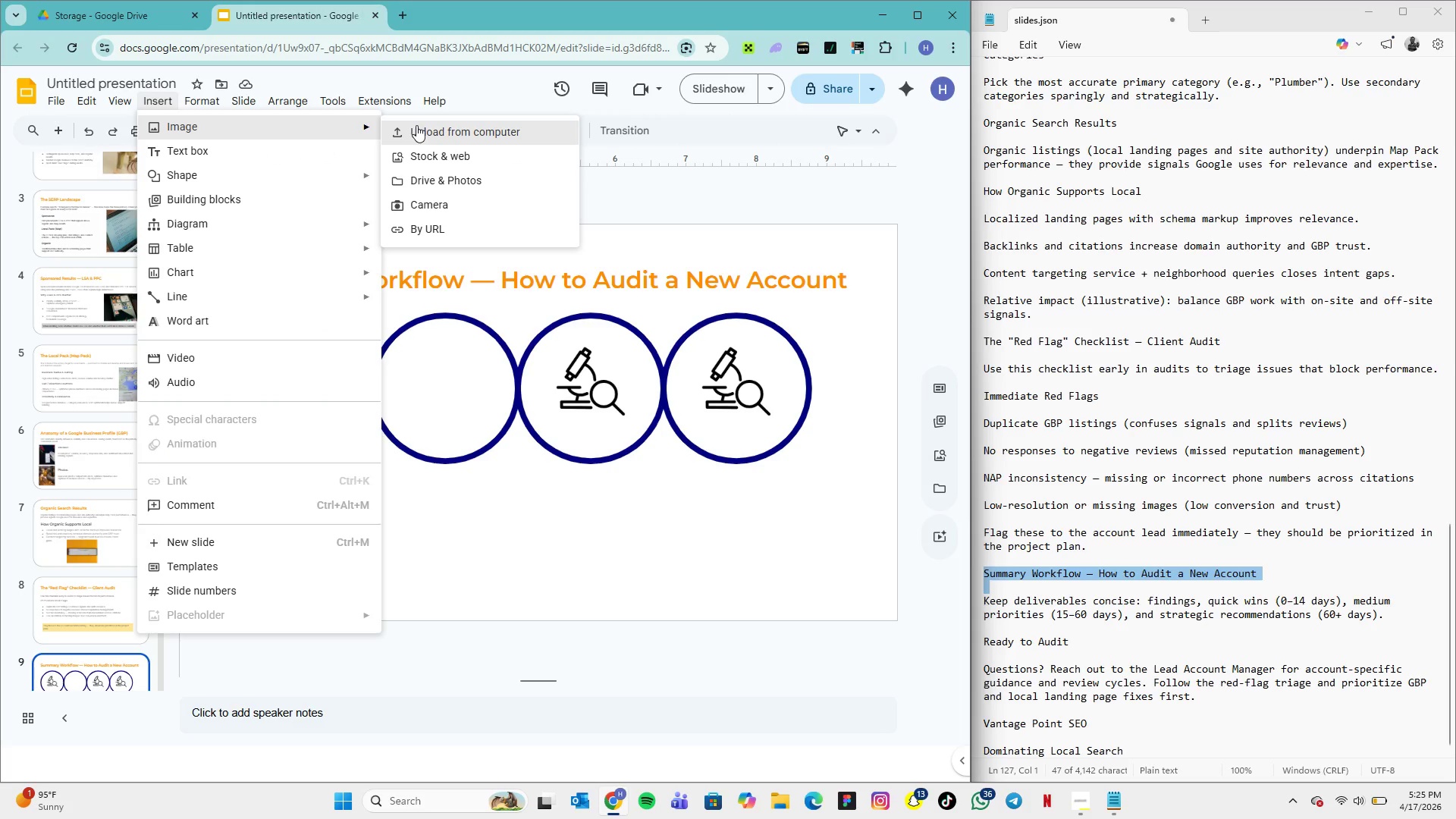 
left_click([416, 125])
 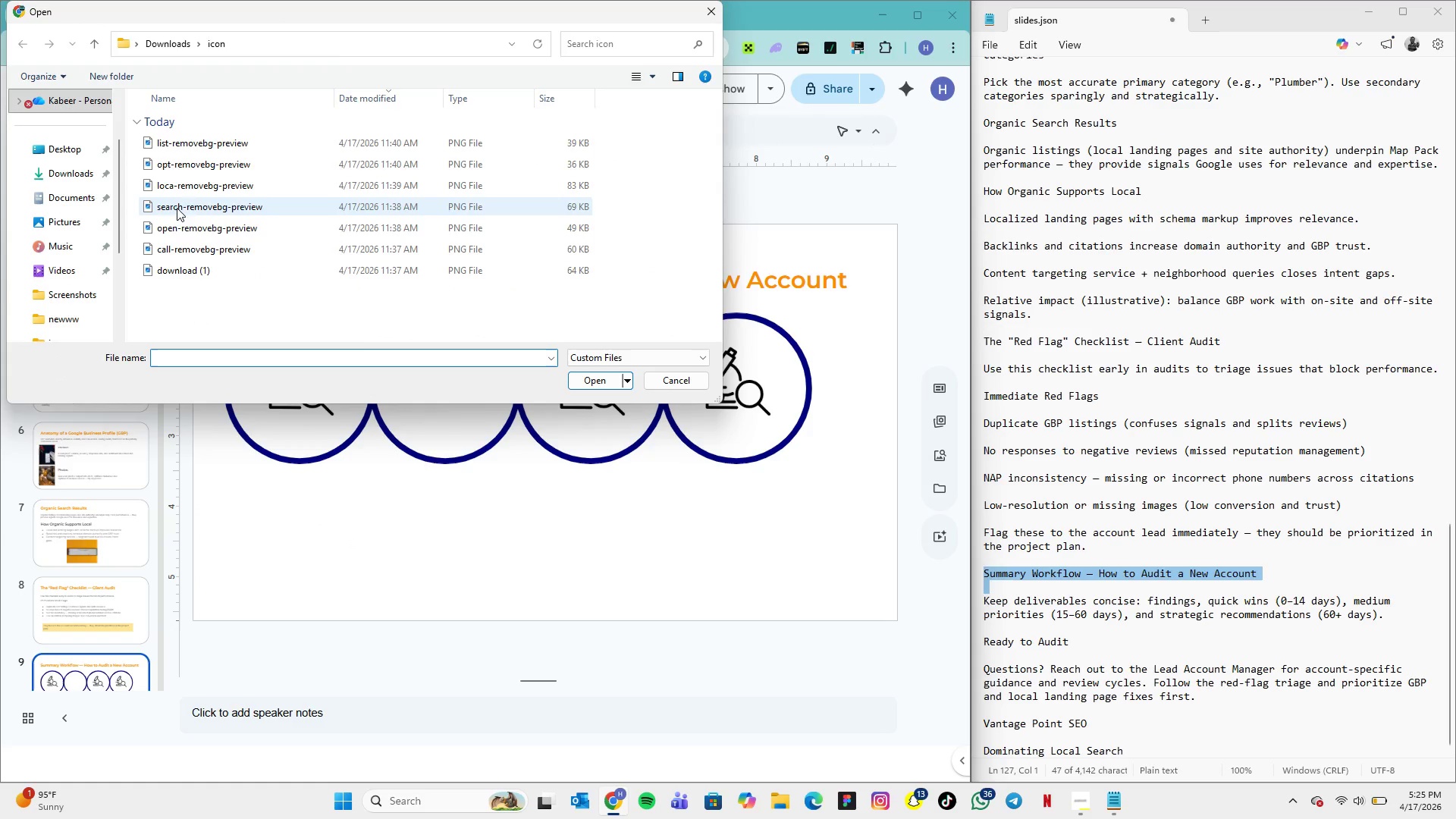 
left_click([188, 185])
 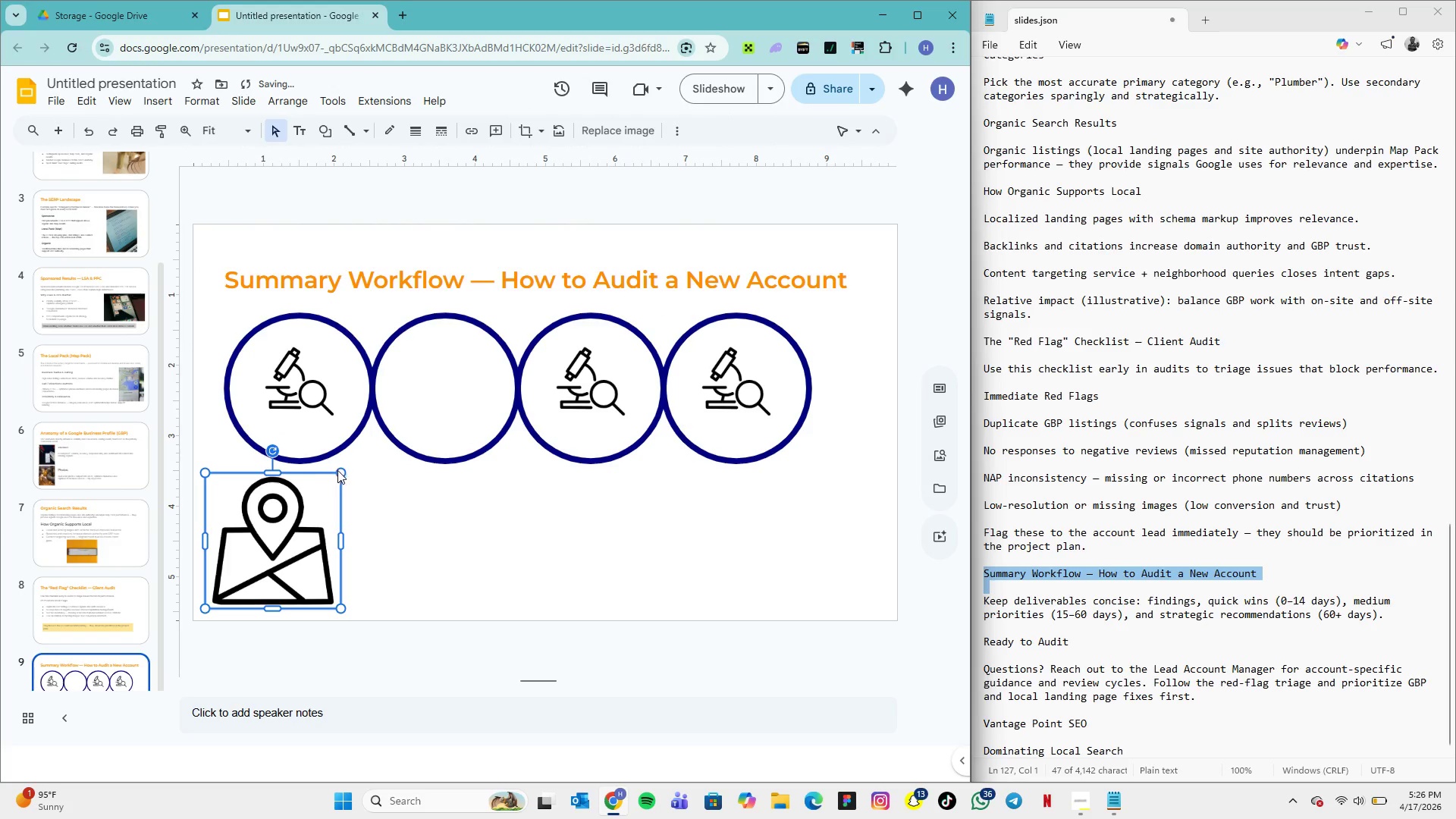 
wait(5.12)
 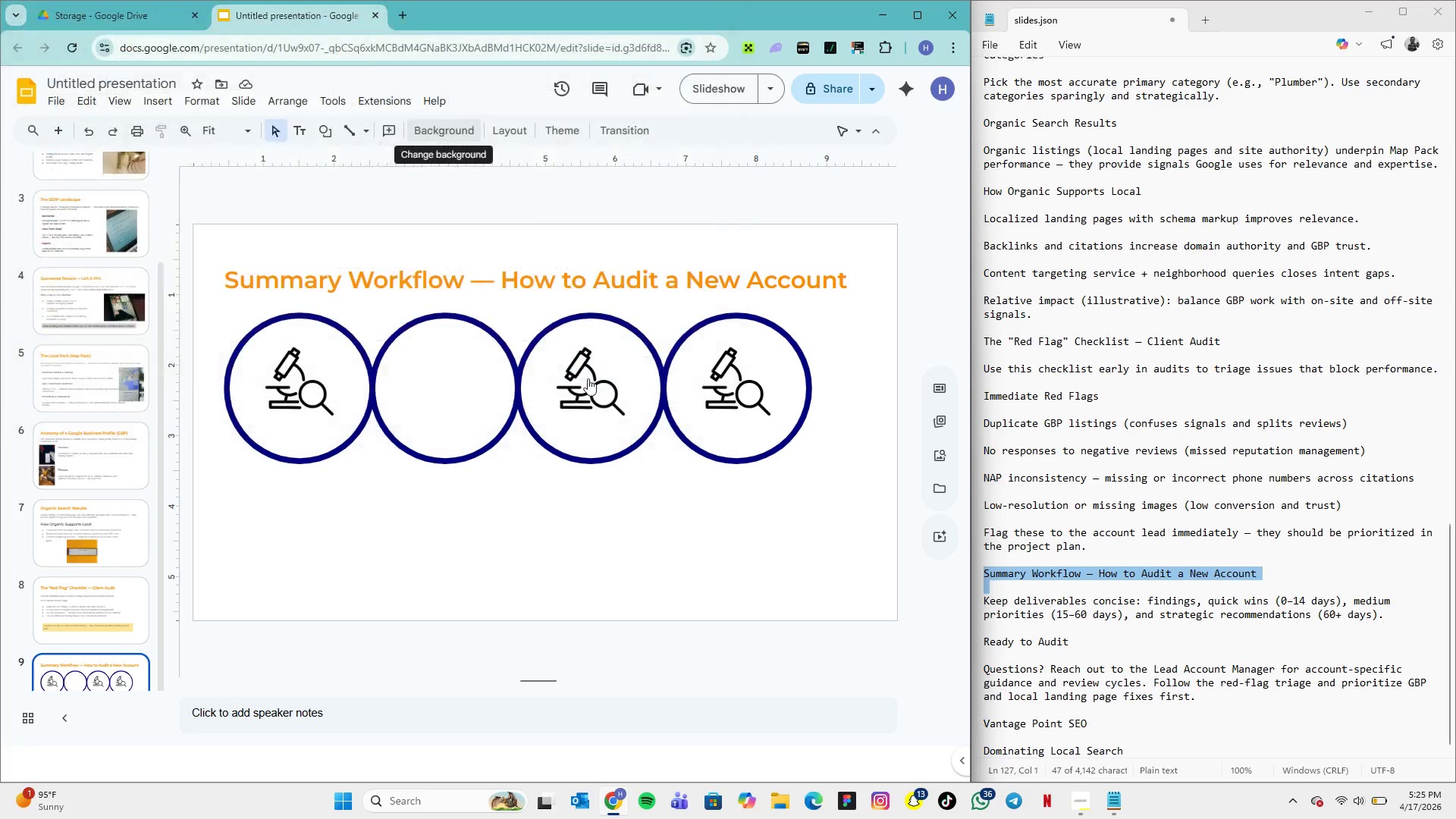 
left_click_drag(start_coordinate=[340, 472], to_coordinate=[297, 511])
 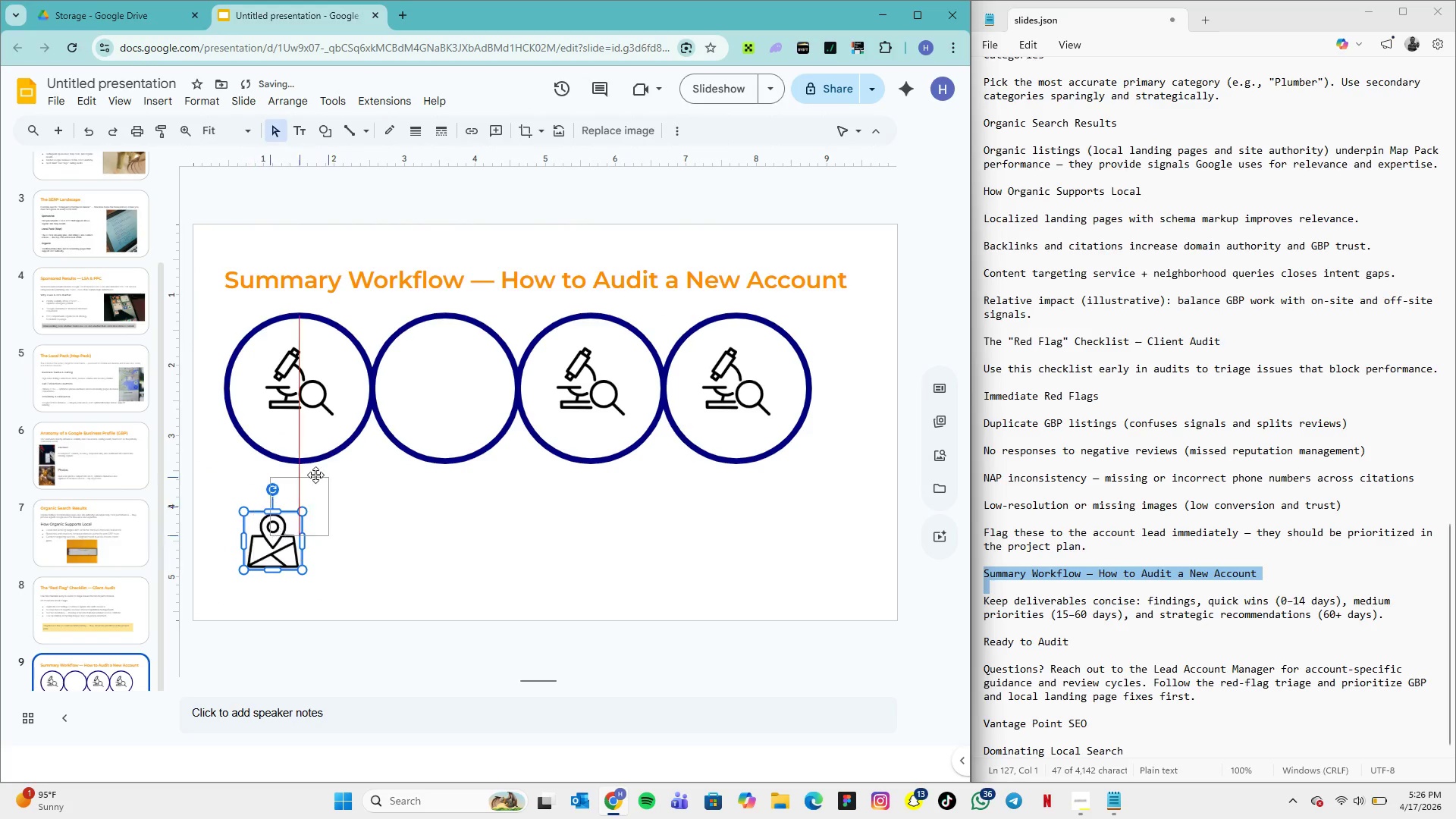 
left_click_drag(start_coordinate=[263, 553], to_coordinate=[432, 402])
 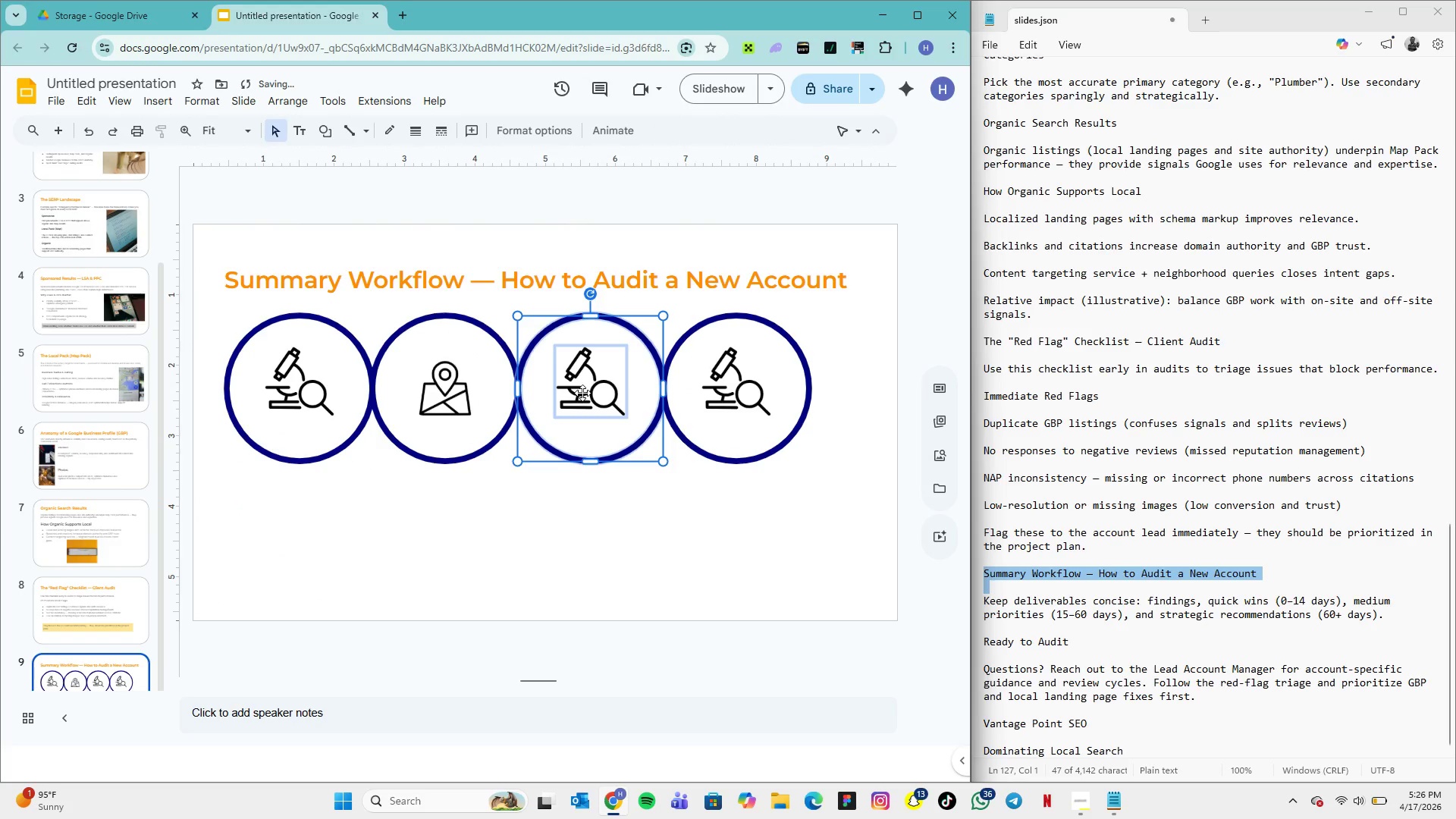 
double_click([582, 393])
 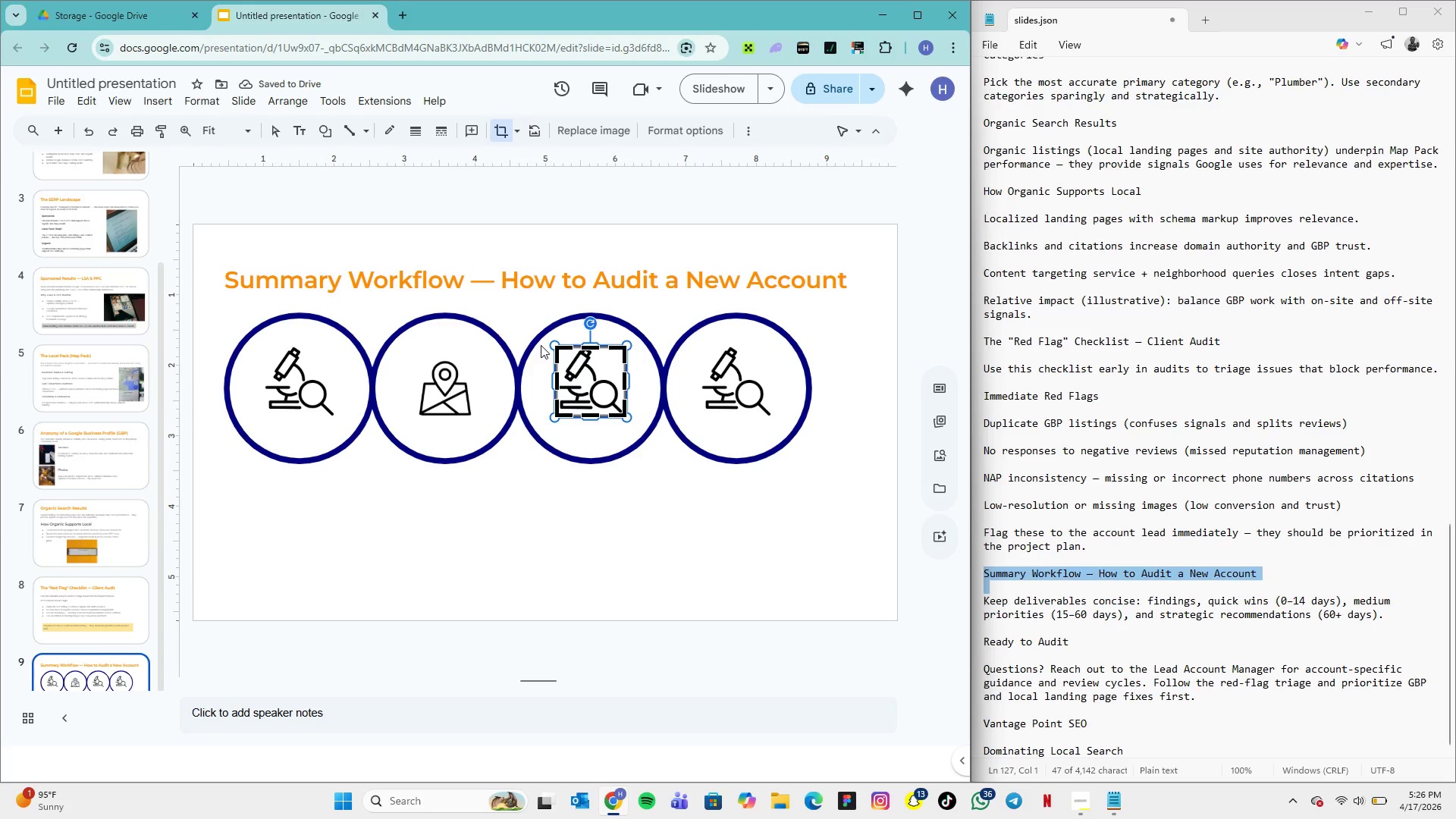 
key(Delete)
 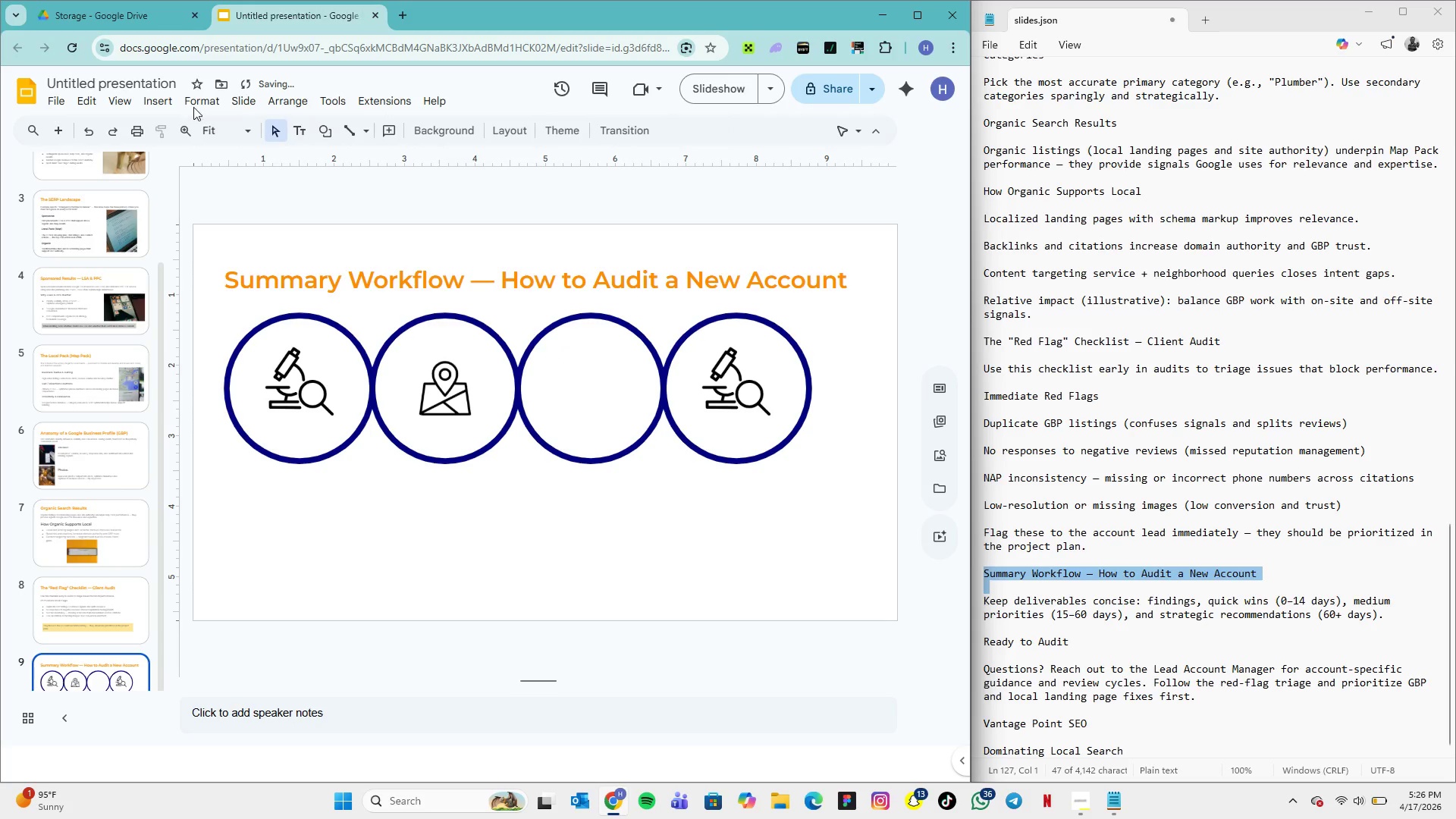 
left_click([162, 104])
 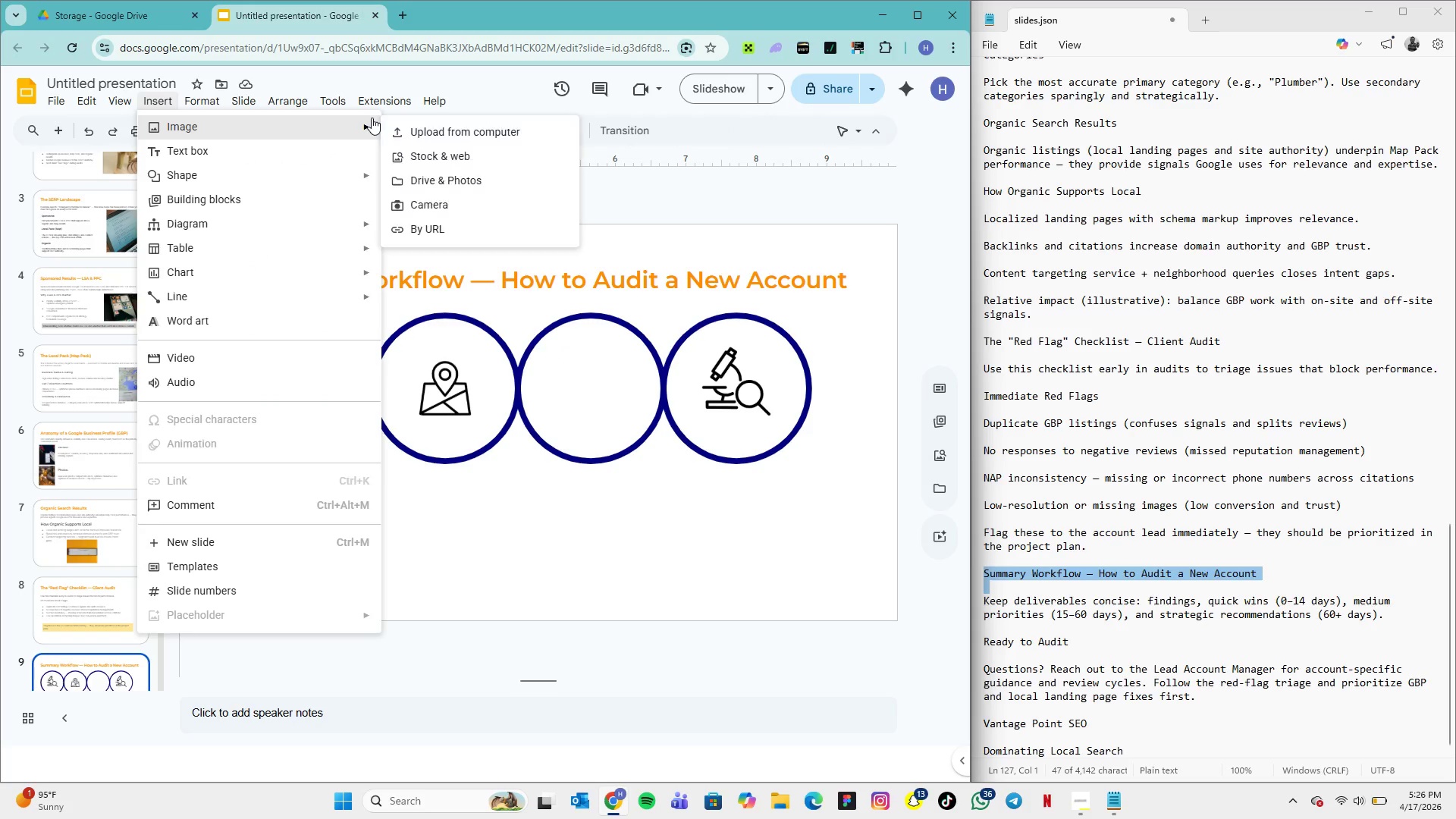 
left_click([449, 122])
 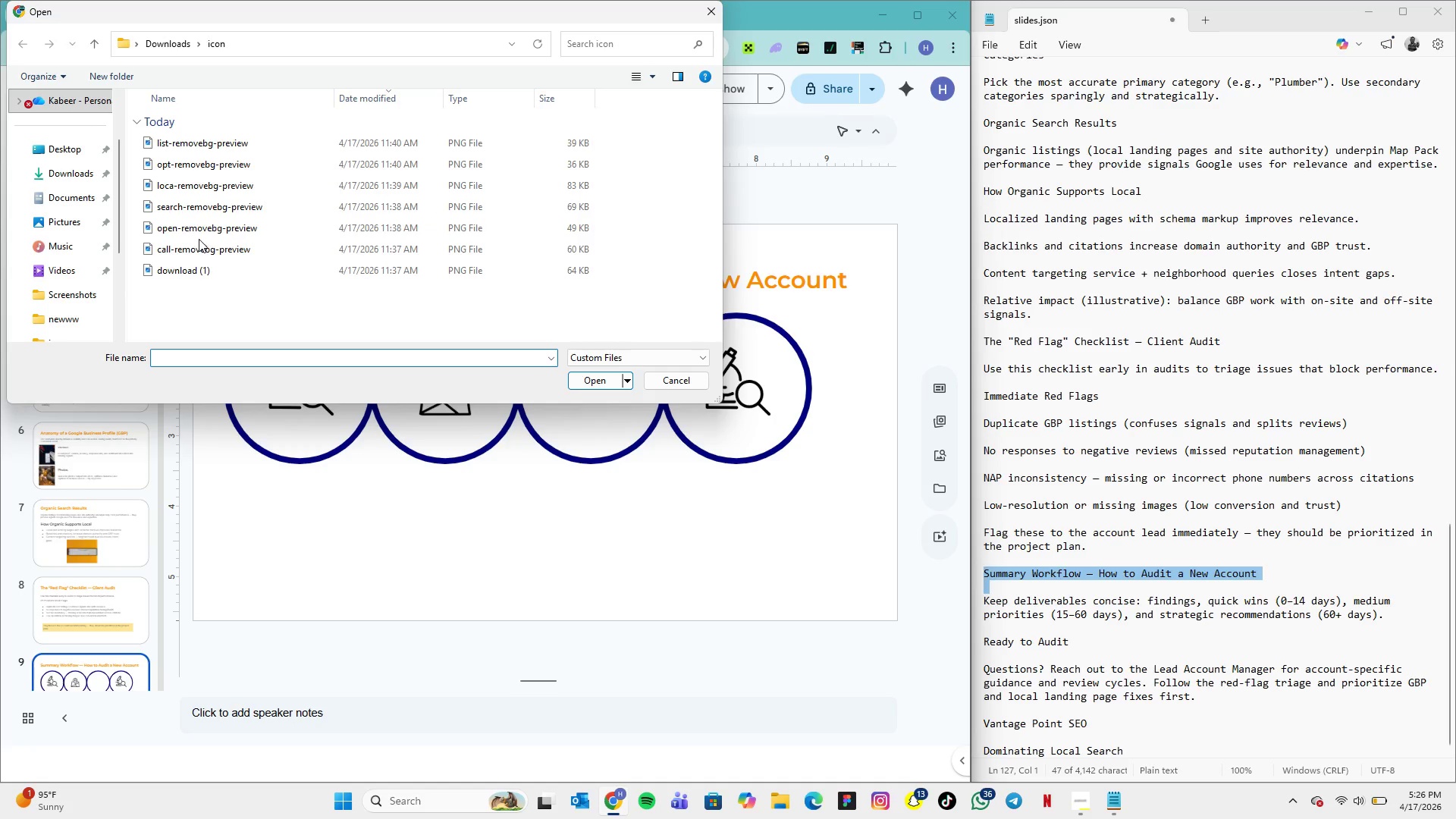 
left_click([192, 141])
 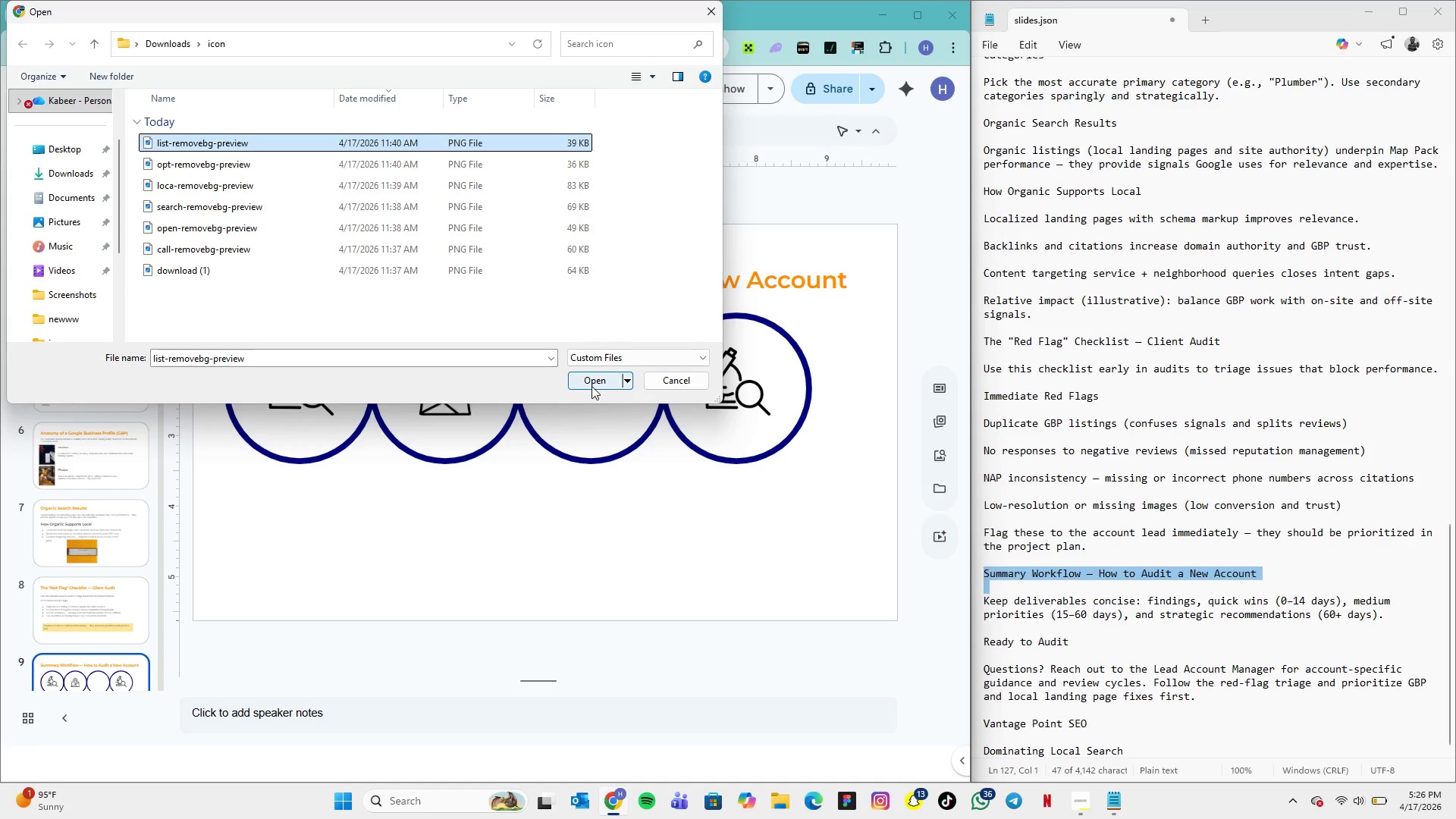 
left_click([592, 386])
 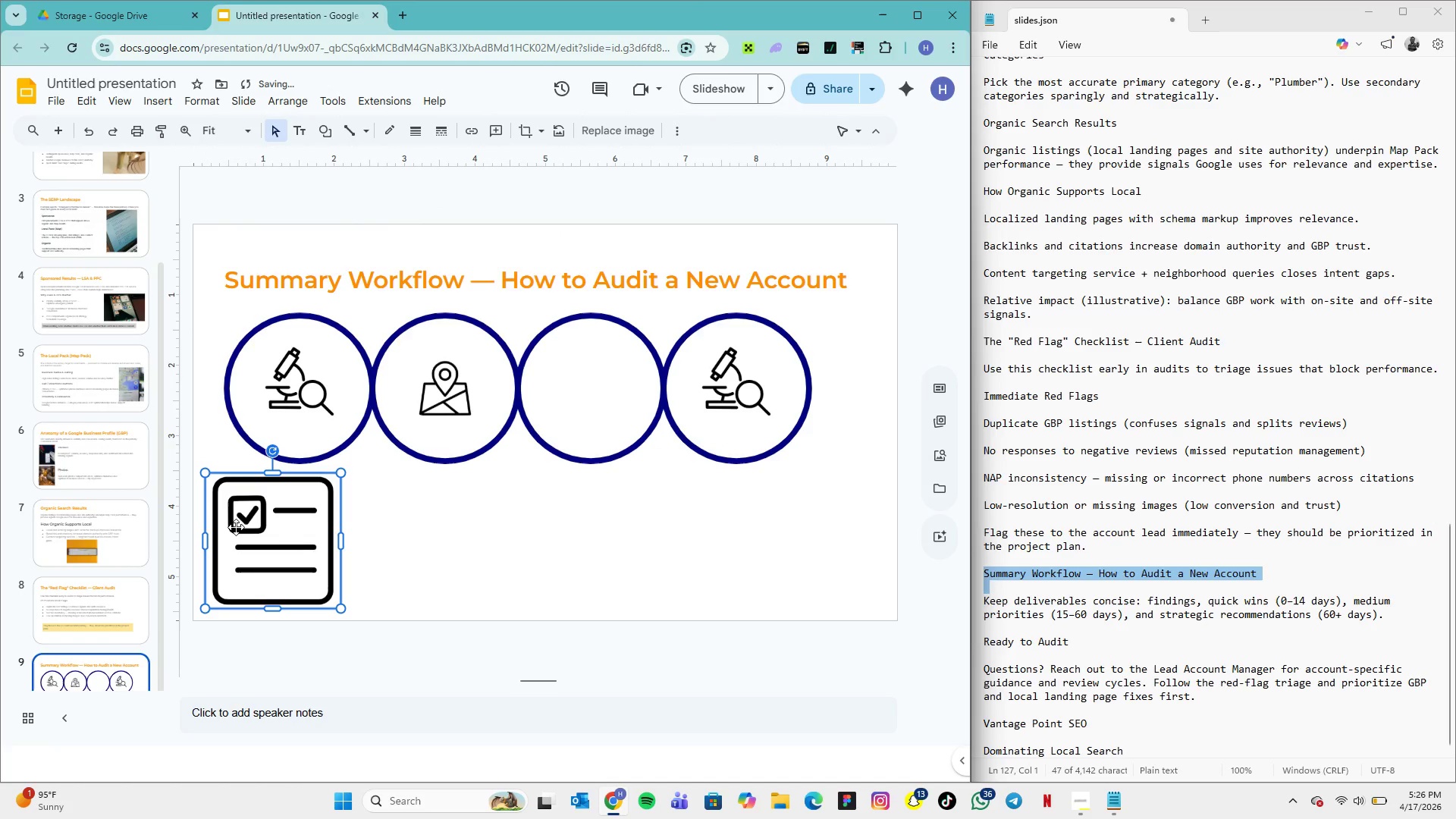 
key(Delete)
 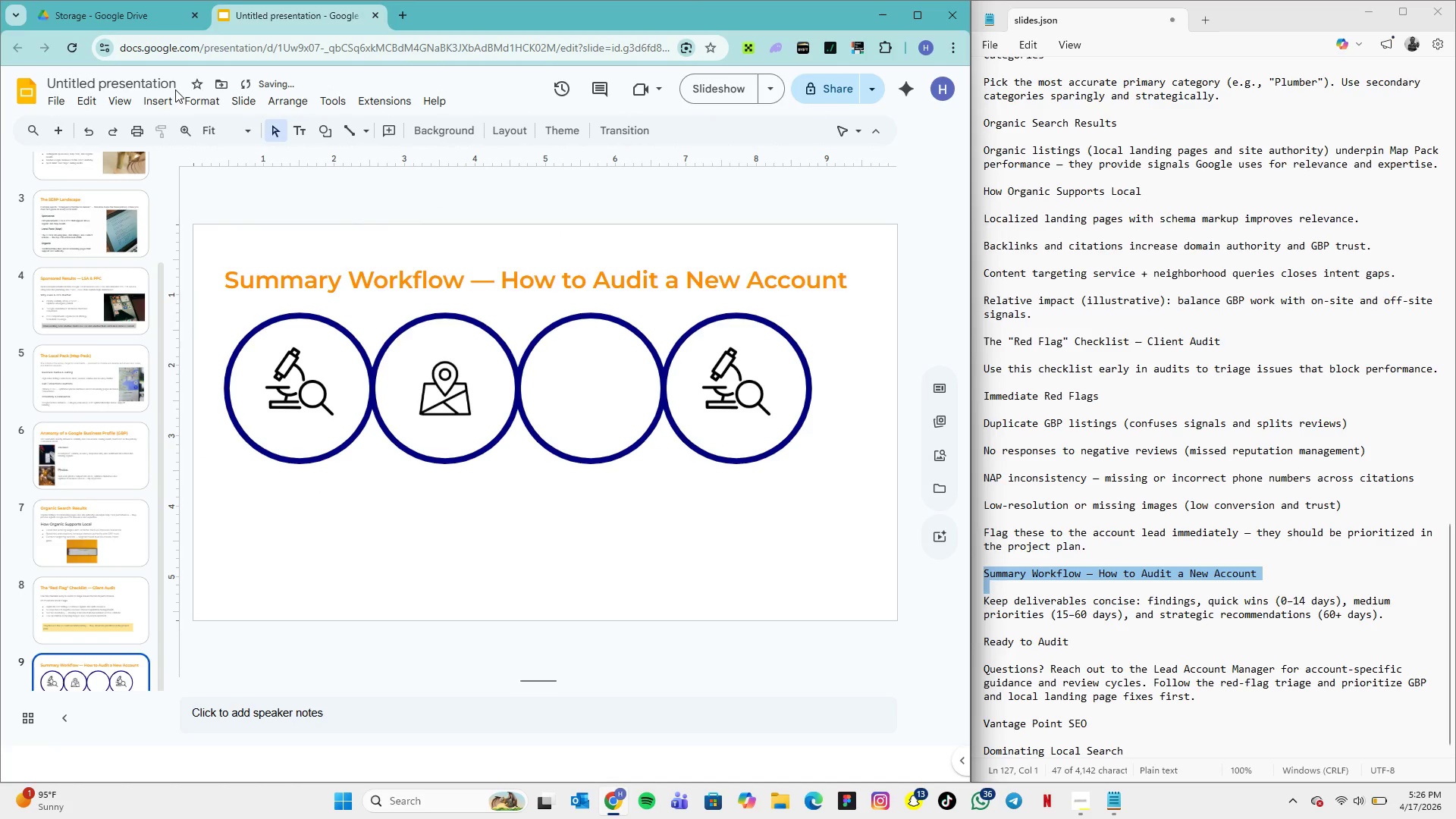 
left_click([161, 98])
 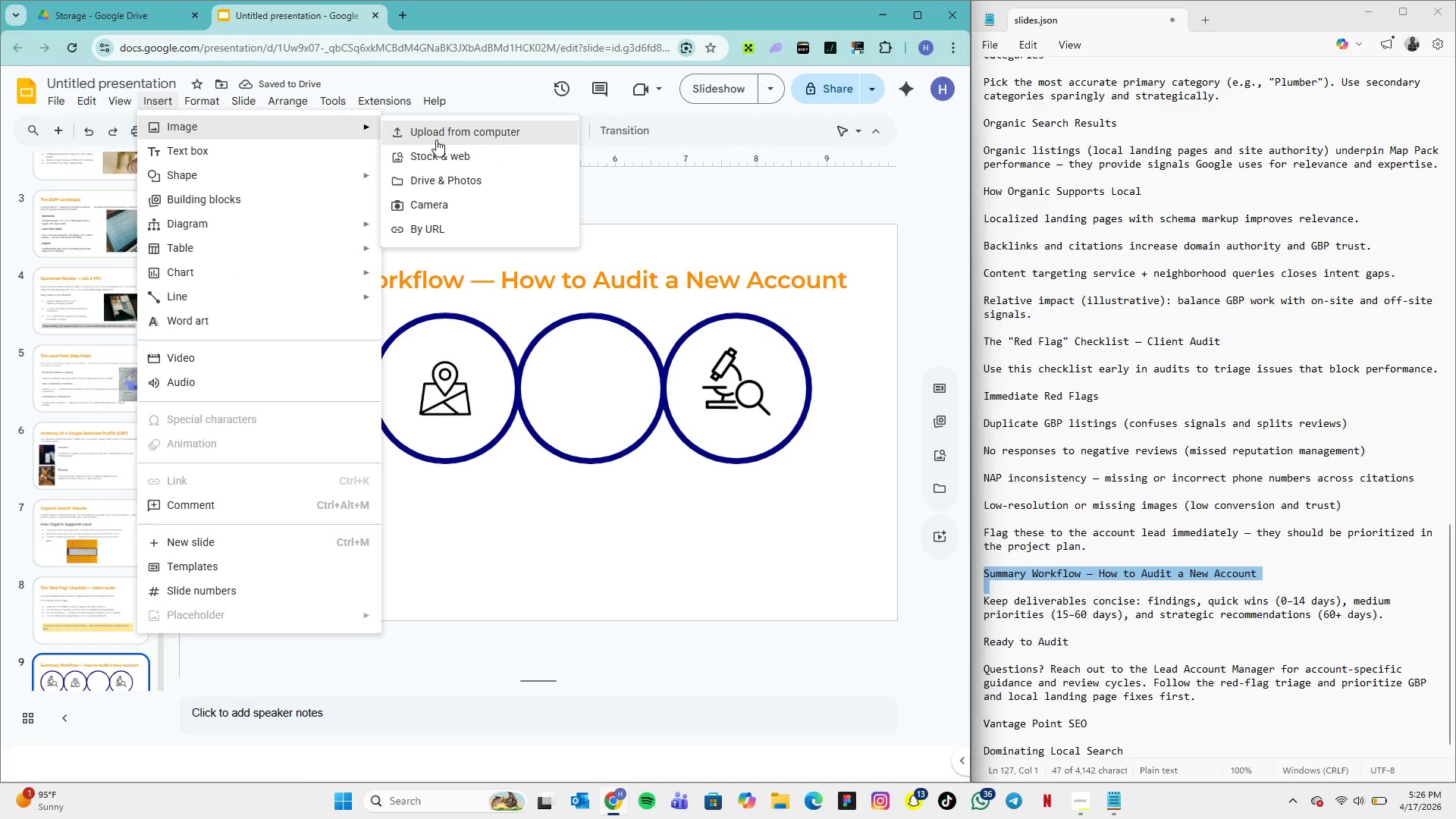 
left_click([437, 139])
 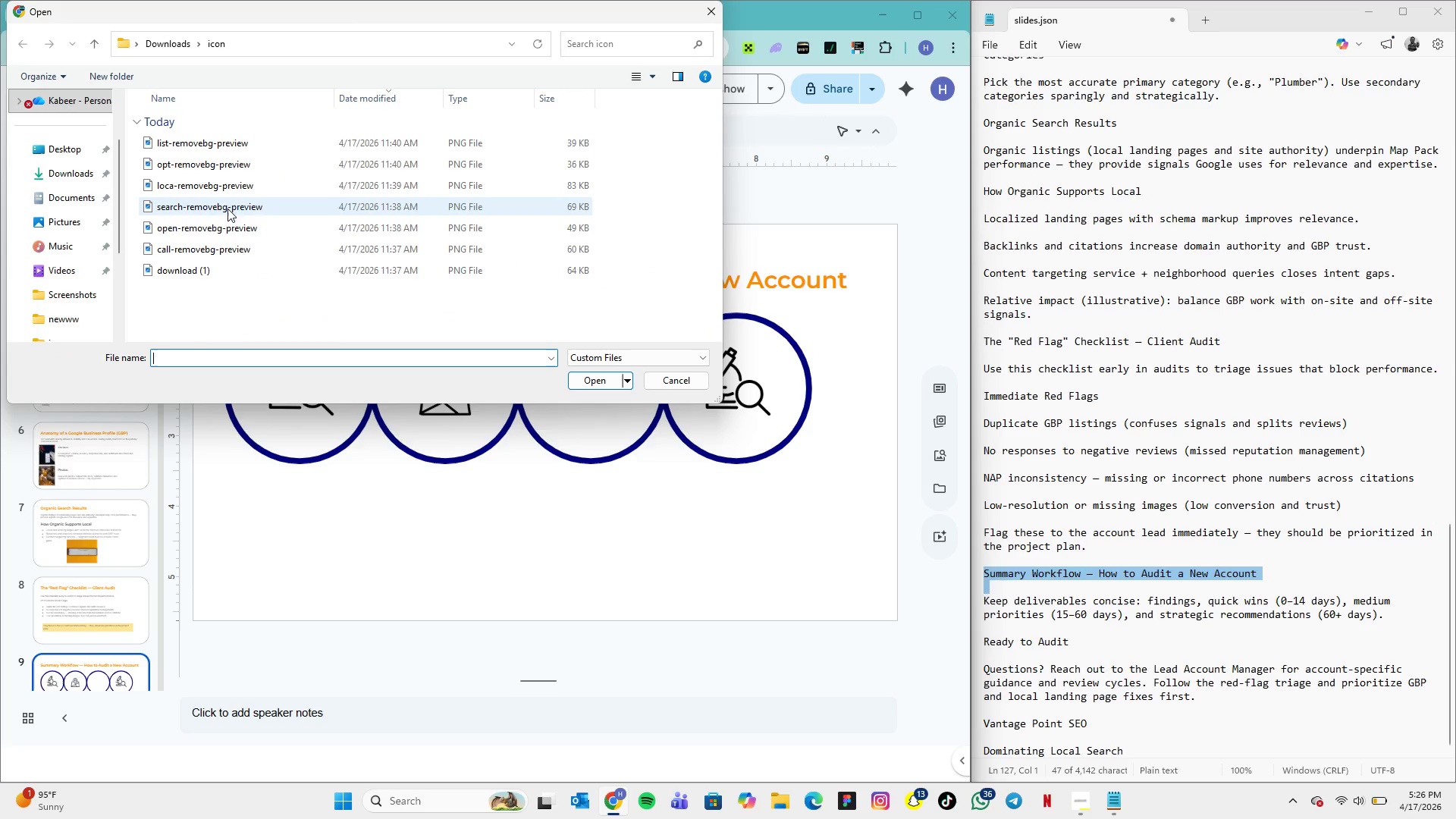 
wait(8.31)
 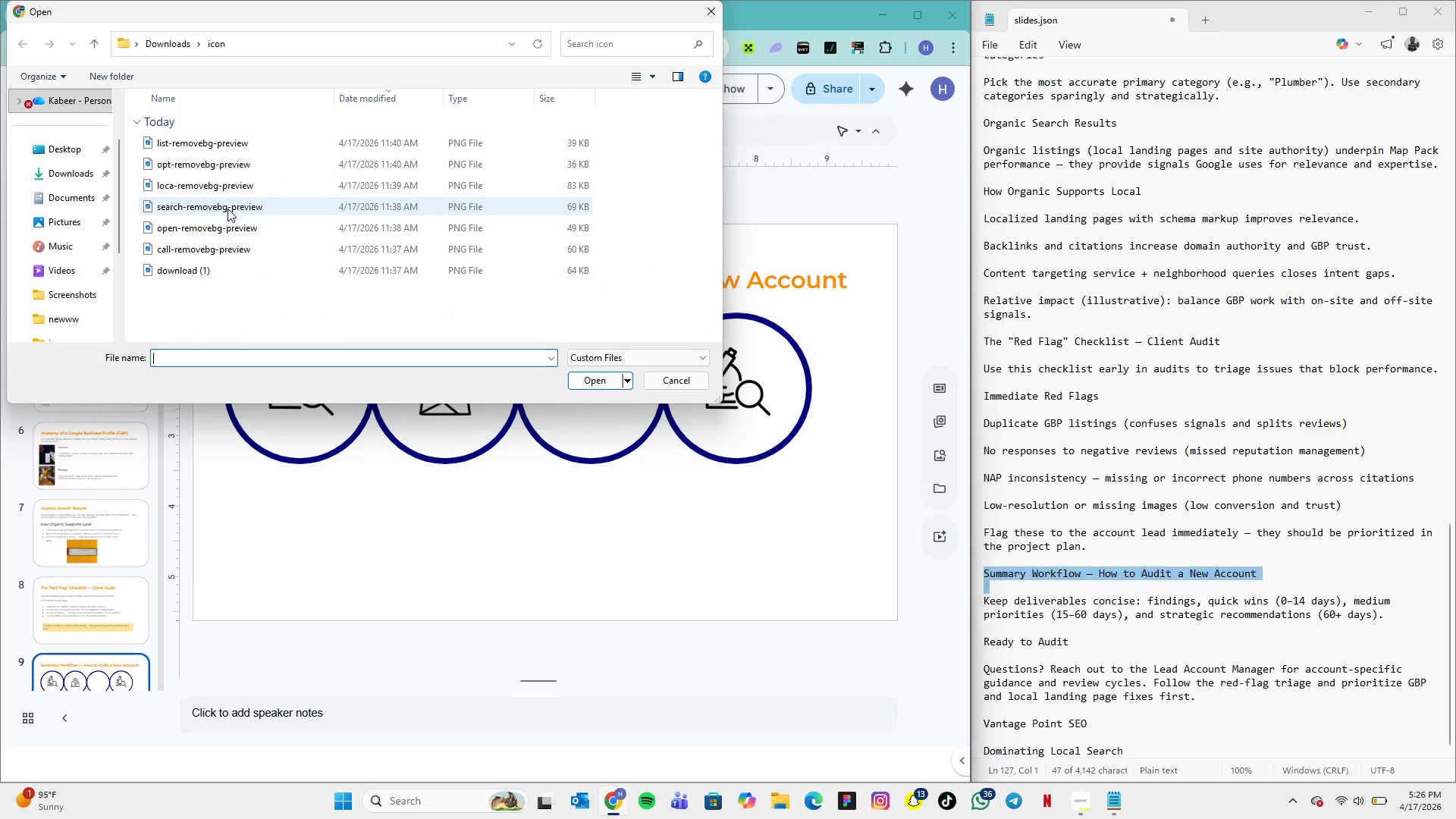 
mouse_move([212, 188])
 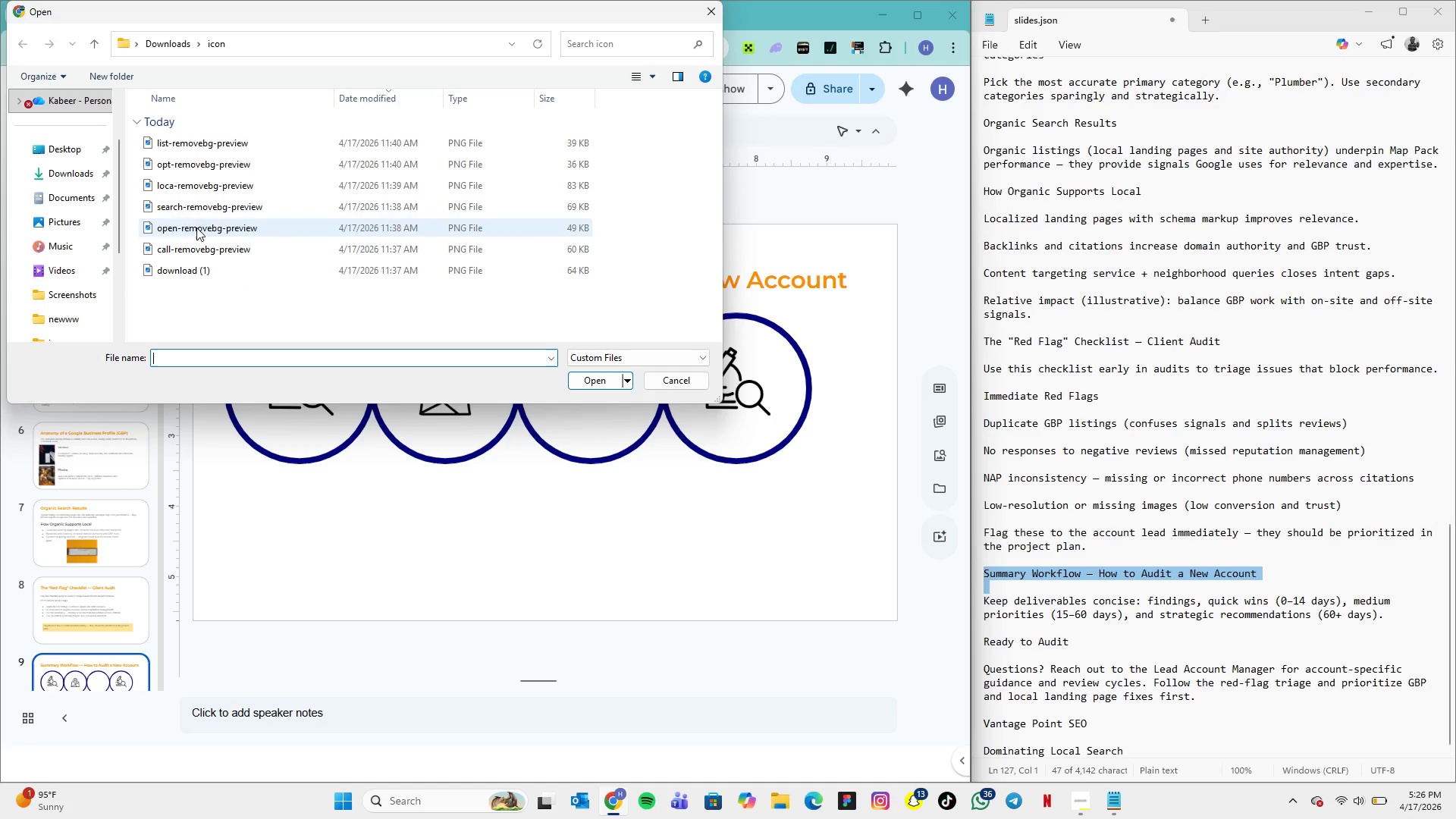 
wait(9.8)
 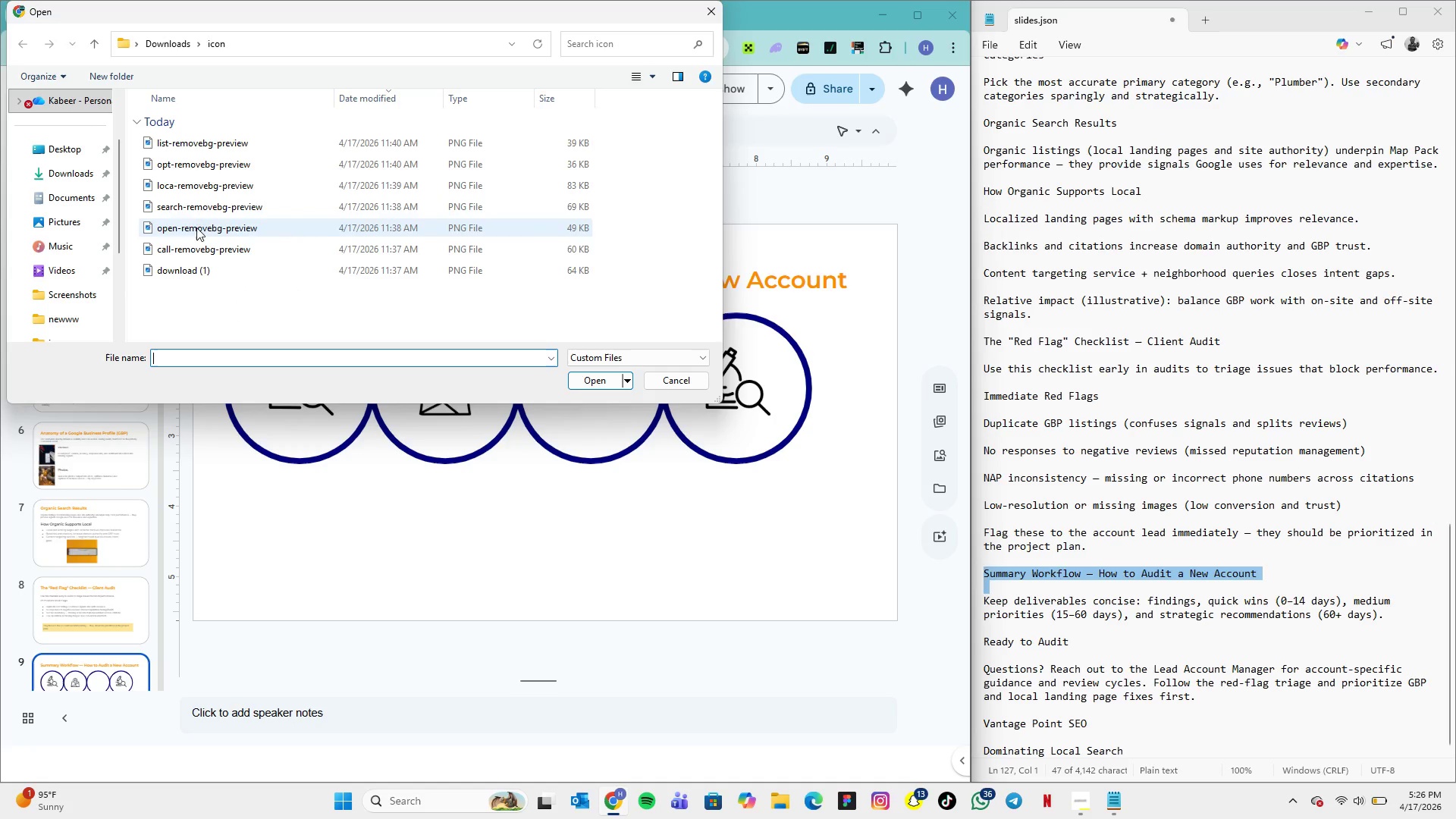 
left_click([583, 378])
 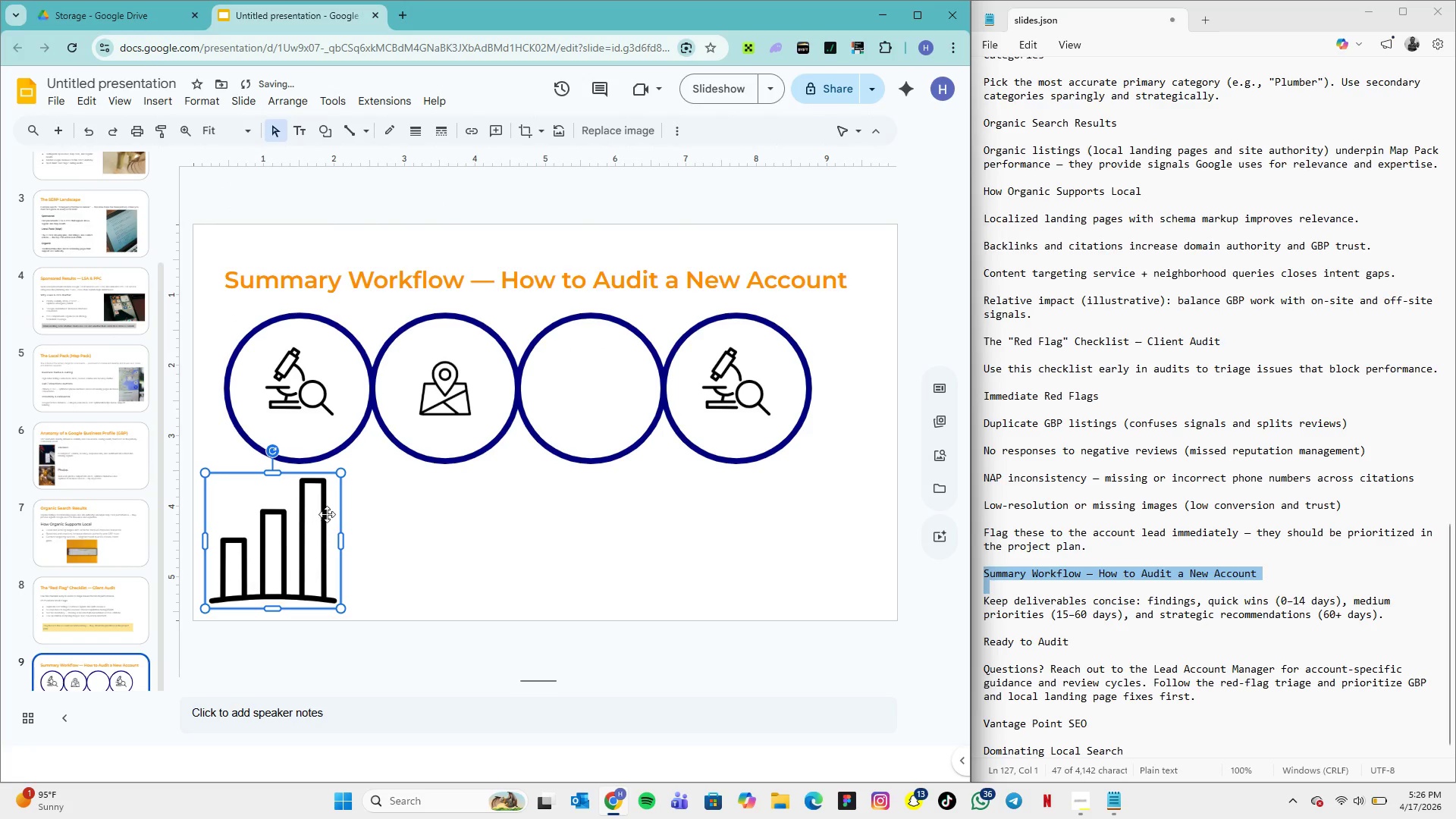 
hold_key(key=ControlLeft, duration=2.84)
left_click_drag(start_coordinate=[342, 472], to_coordinate=[306, 514])
 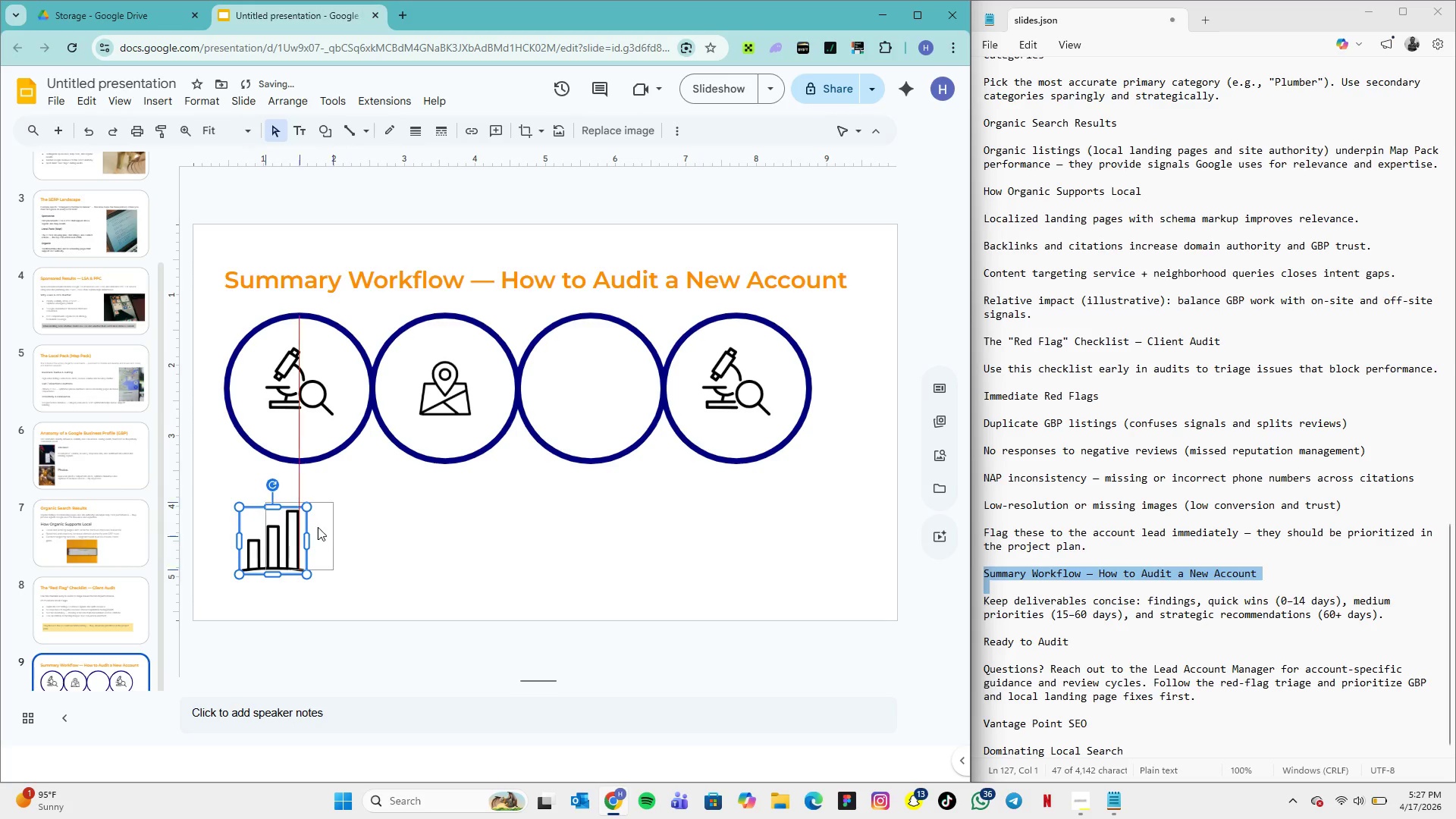 
left_click_drag(start_coordinate=[267, 542], to_coordinate=[585, 388])
 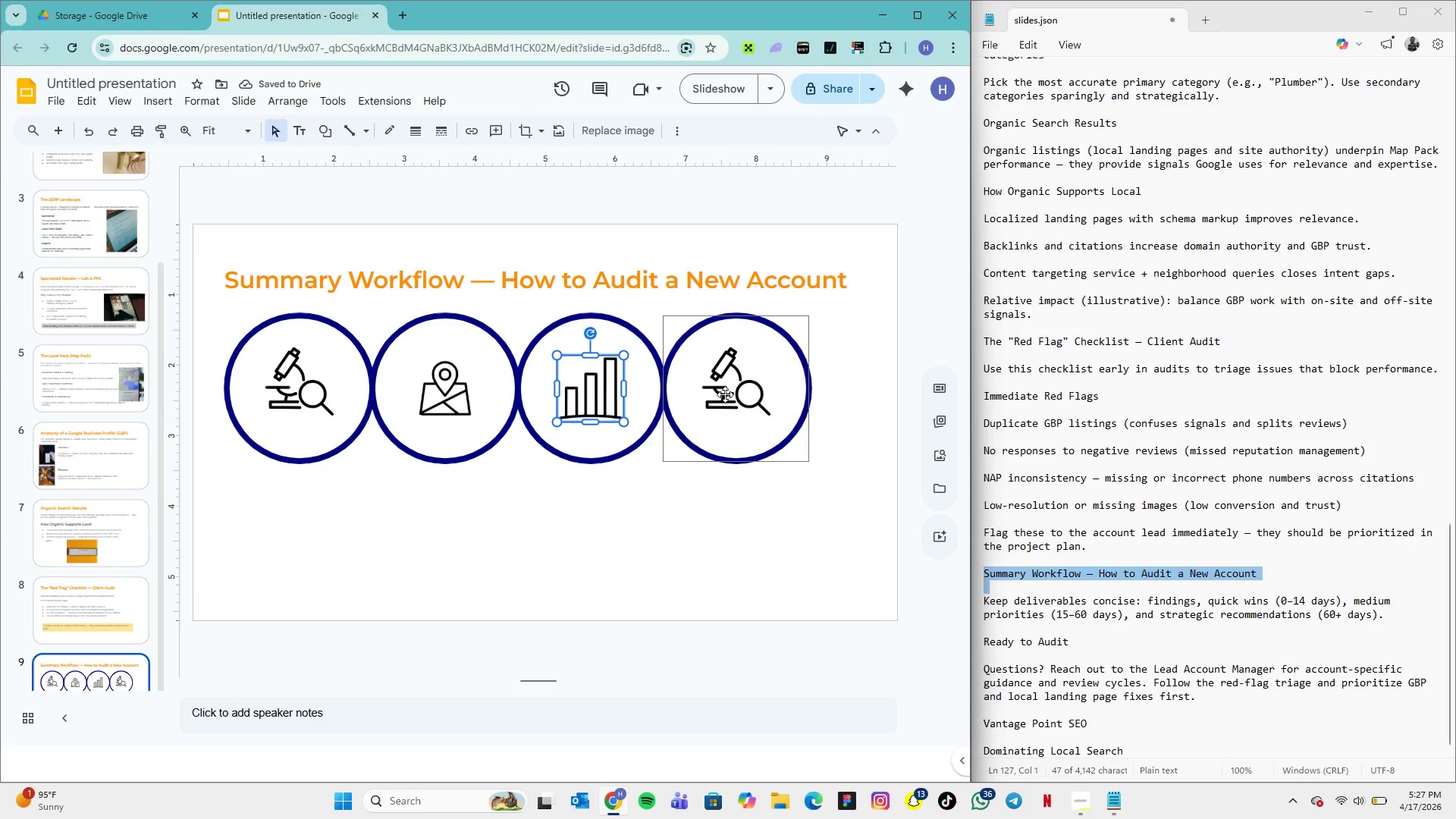 
double_click([725, 394])
 